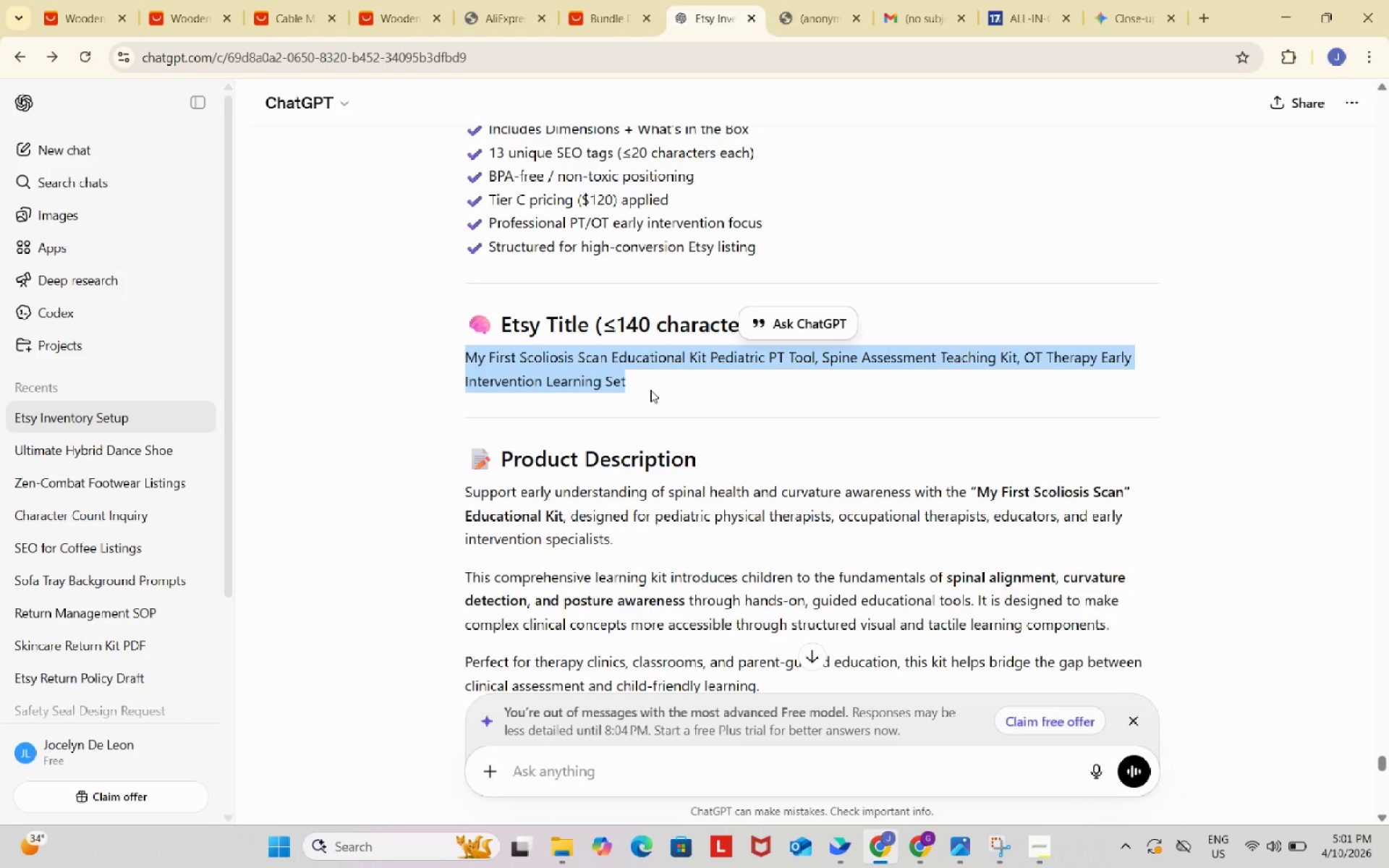 
key(Control+C)
 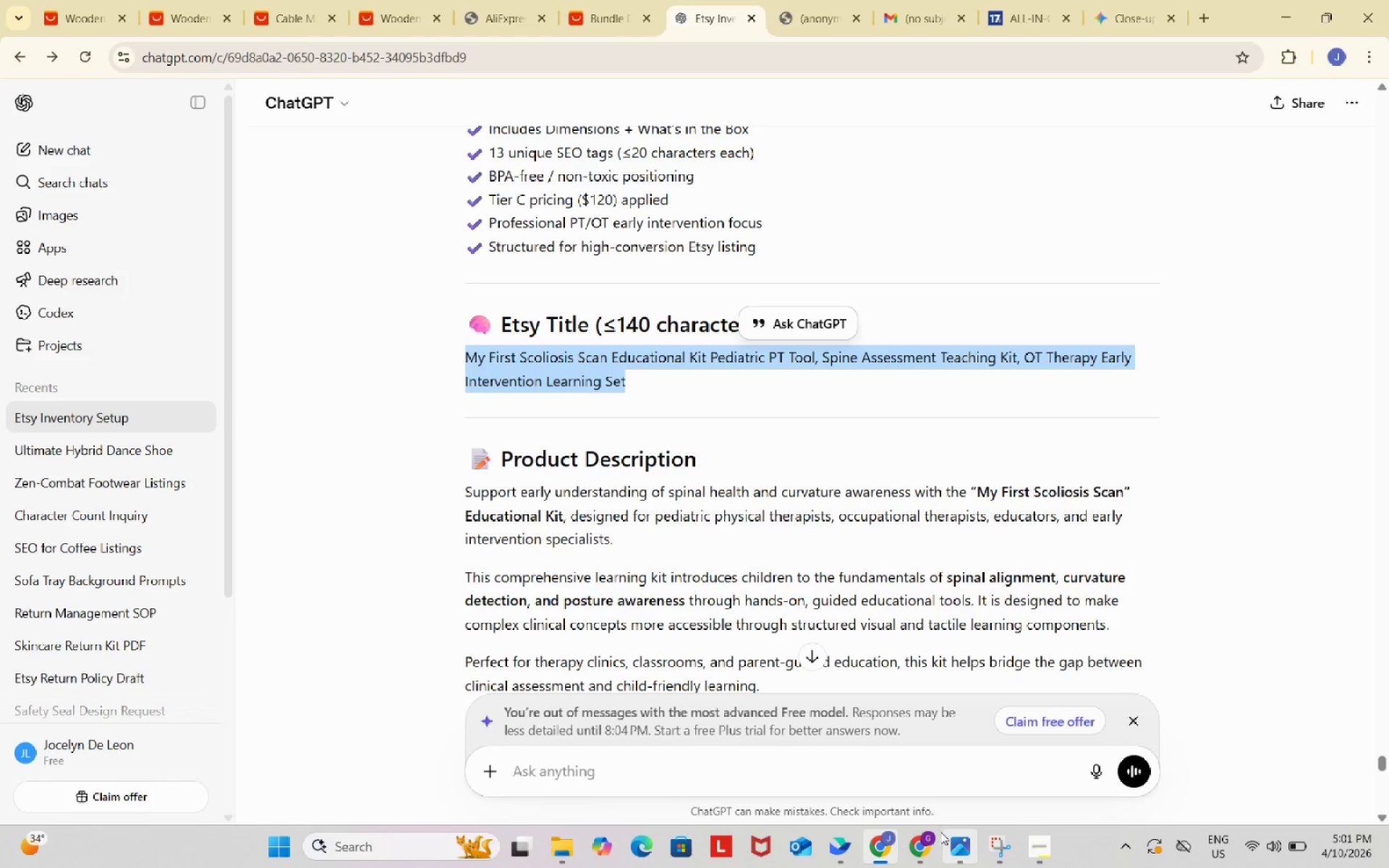 
left_click([921, 840])
 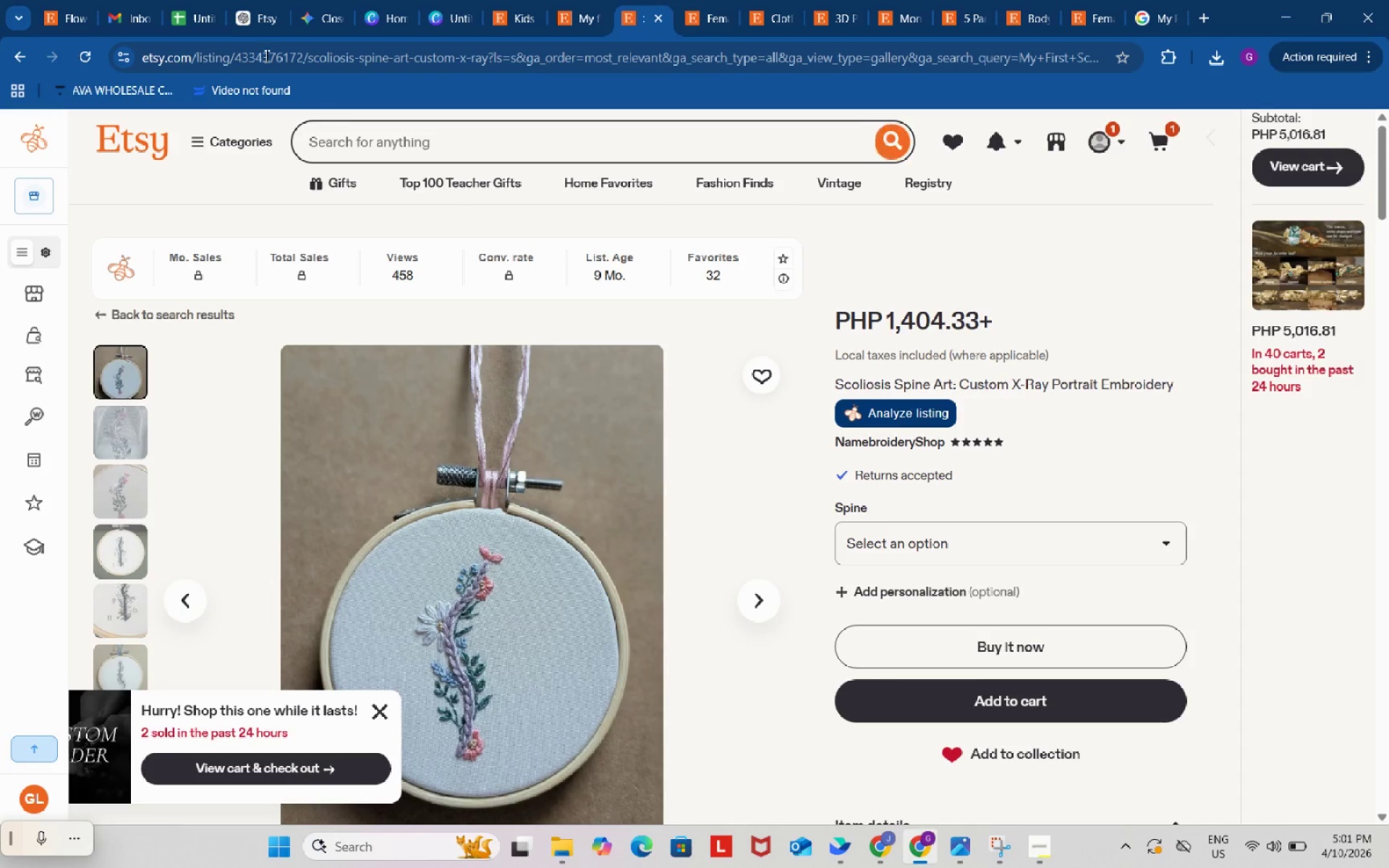 
left_click([164, 0])
 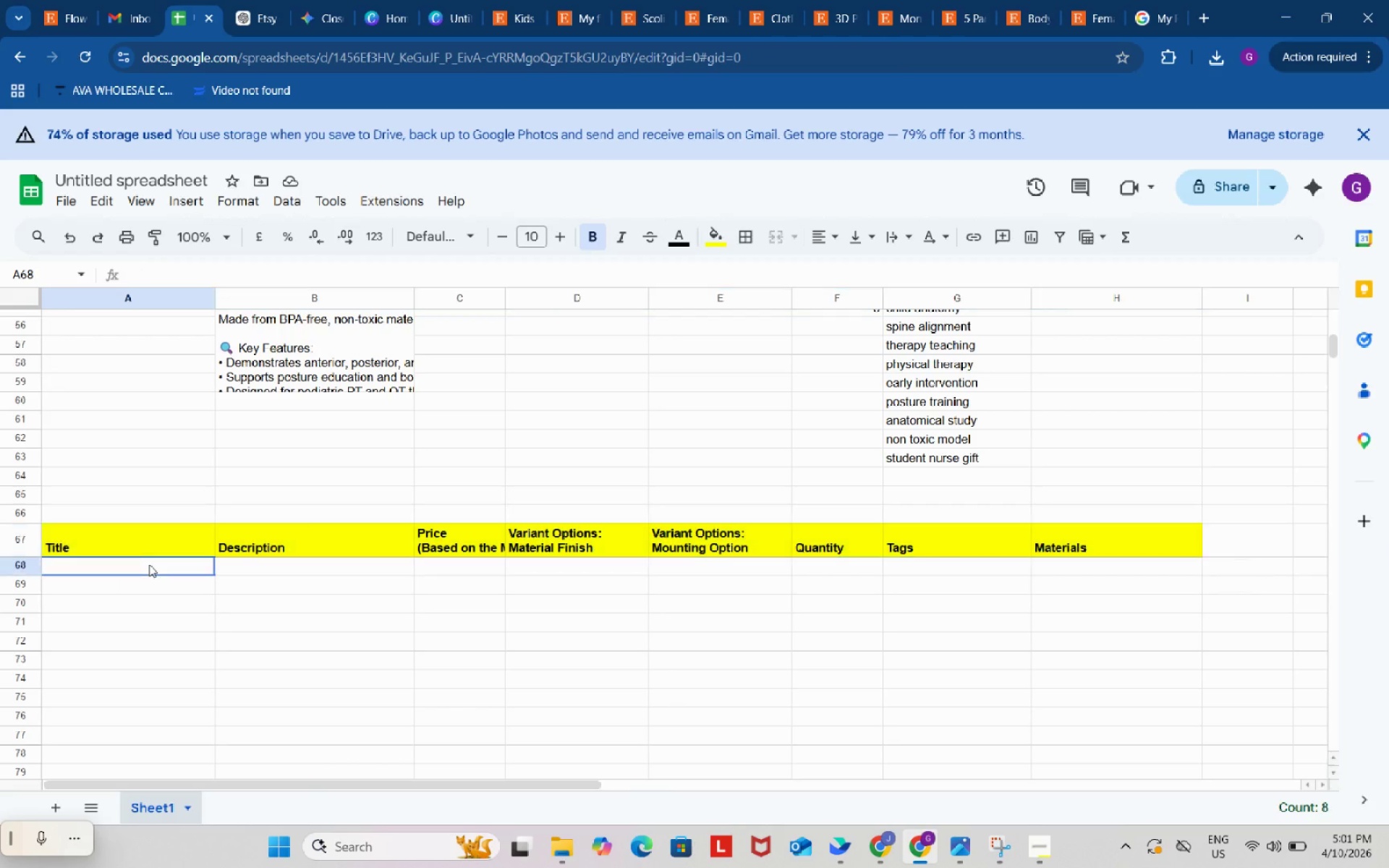 
double_click([149, 564])
 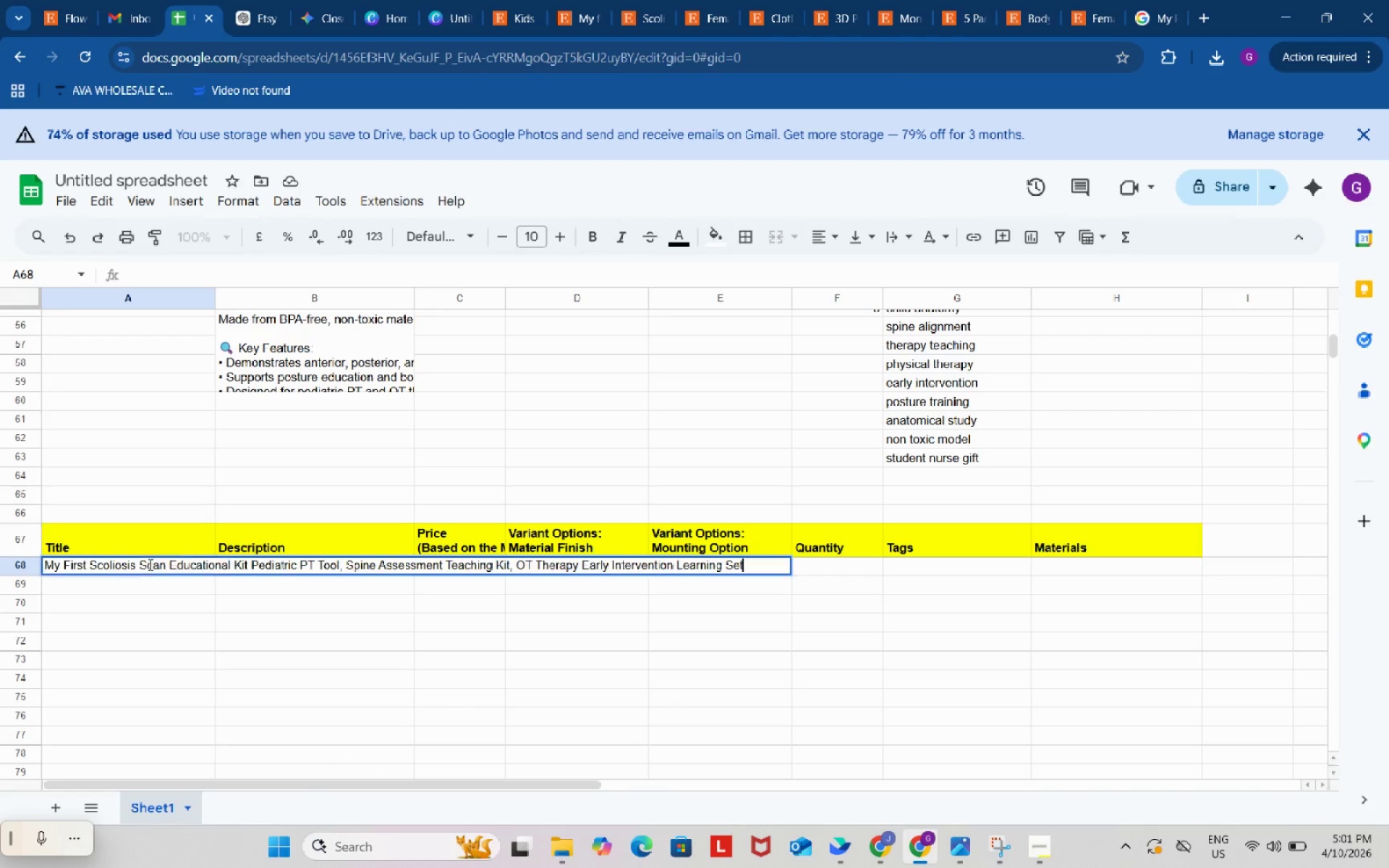 
key(Control+ControlLeft)
 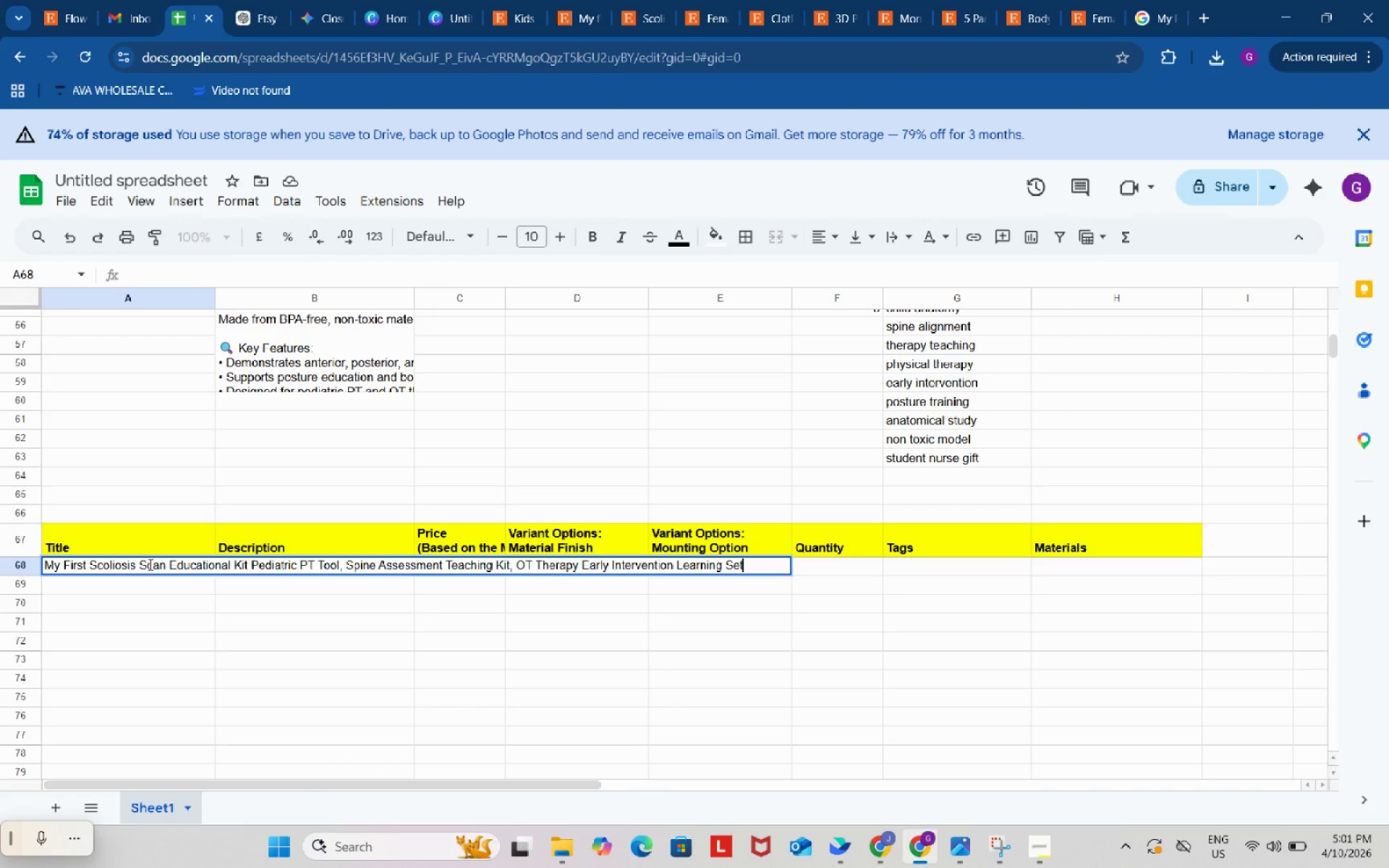 
key(Control+V)
 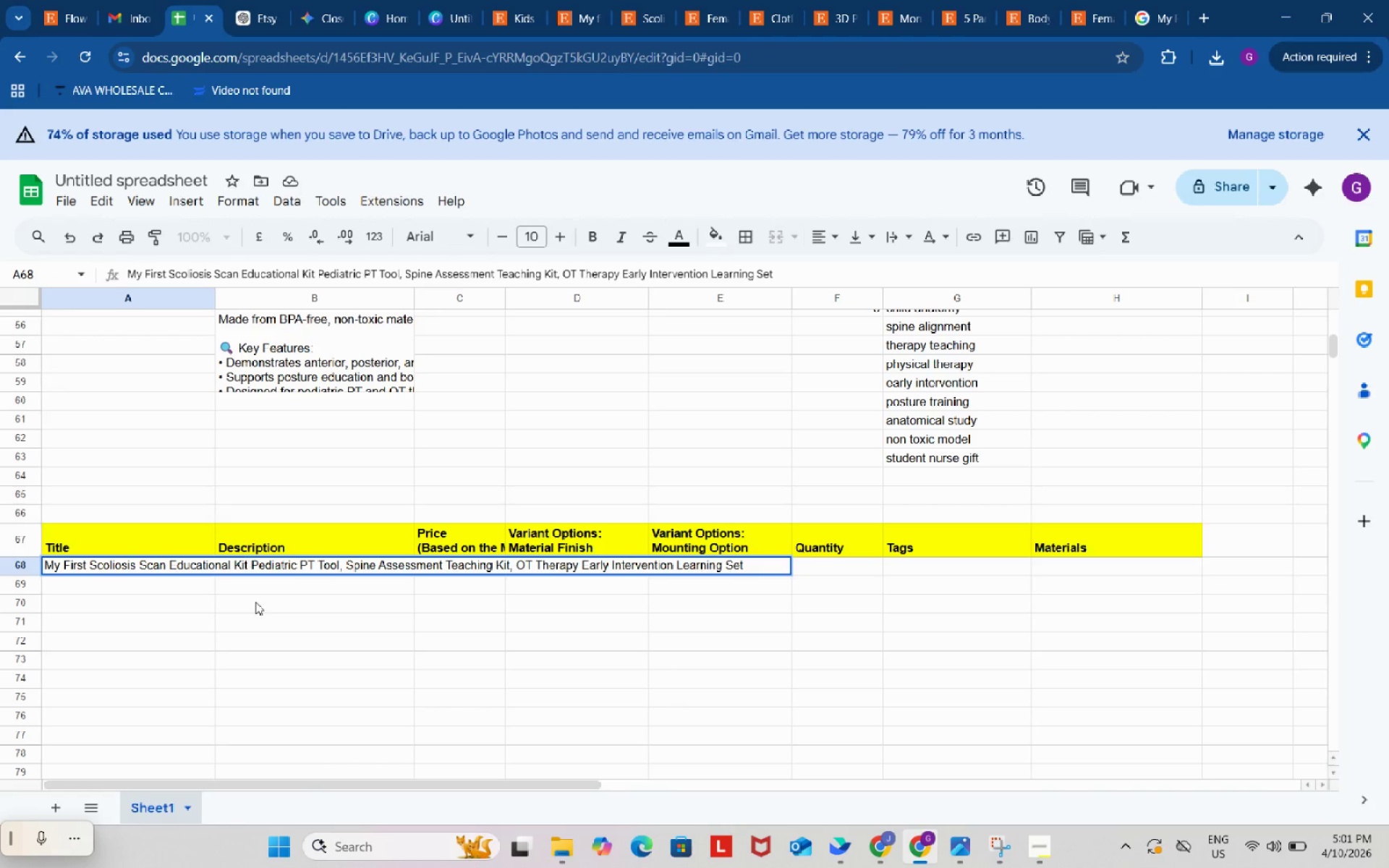 
key(Comma)
 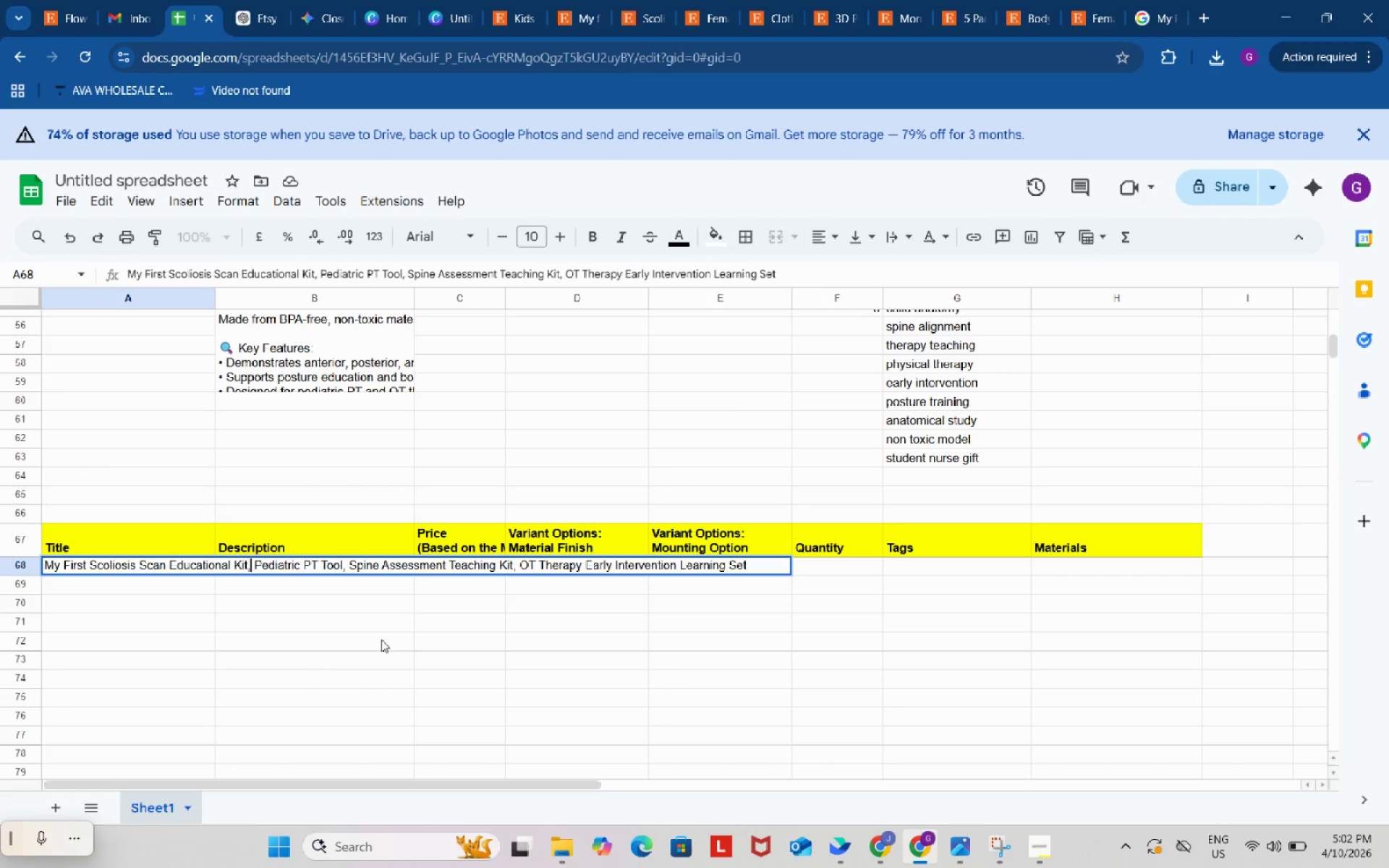 
wait(20.77)
 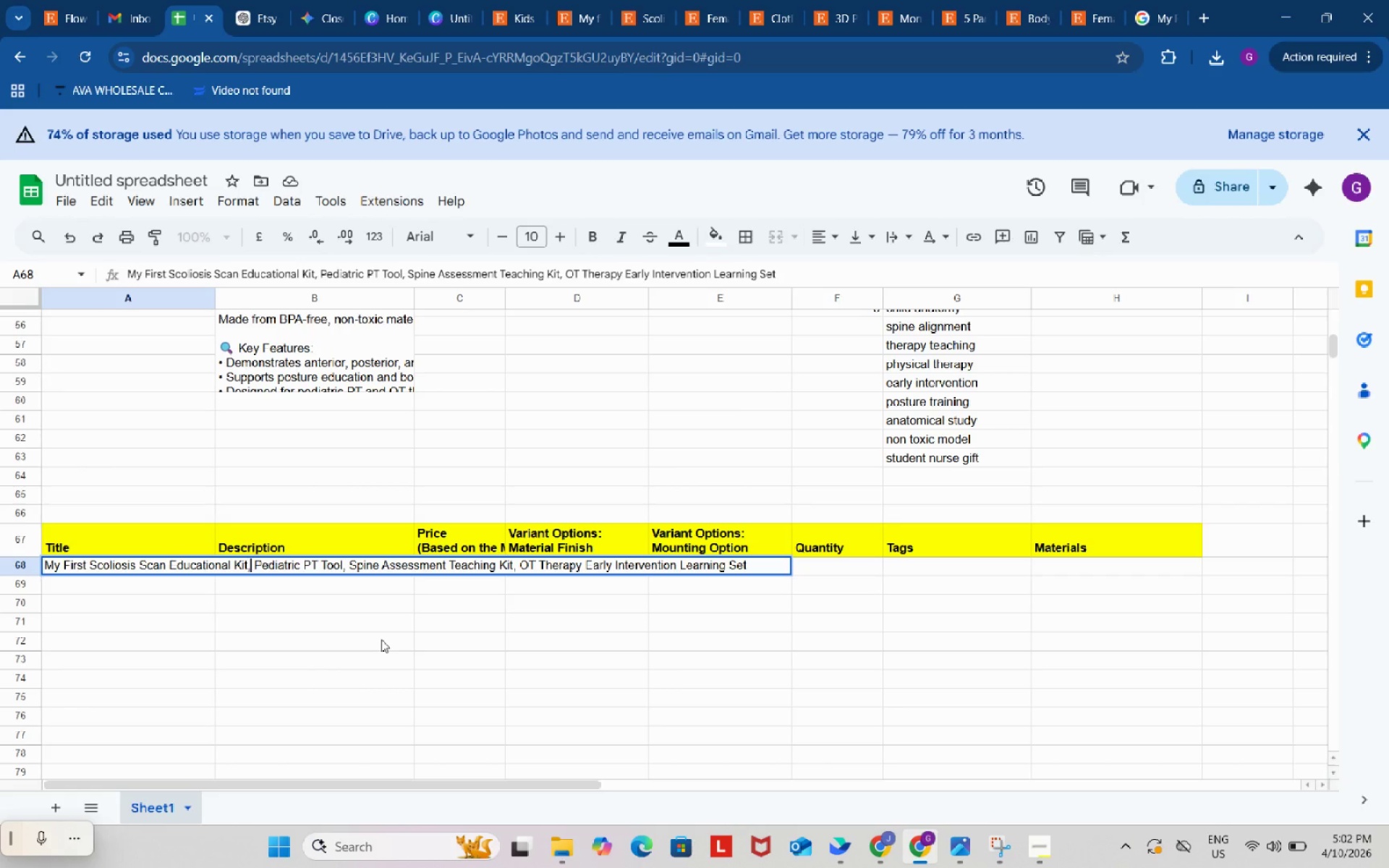 
left_click([379, 630])
 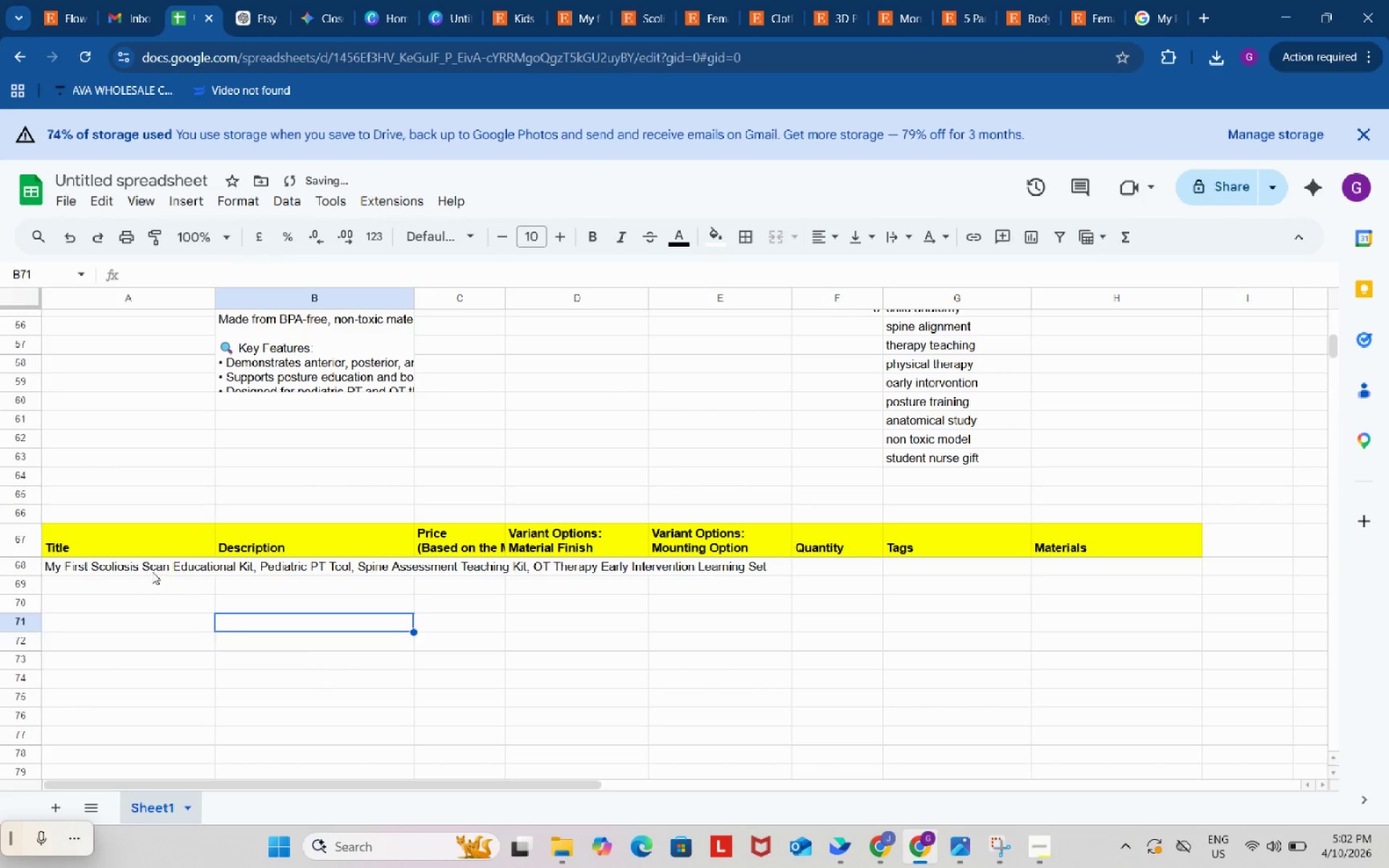 
left_click([152, 571])
 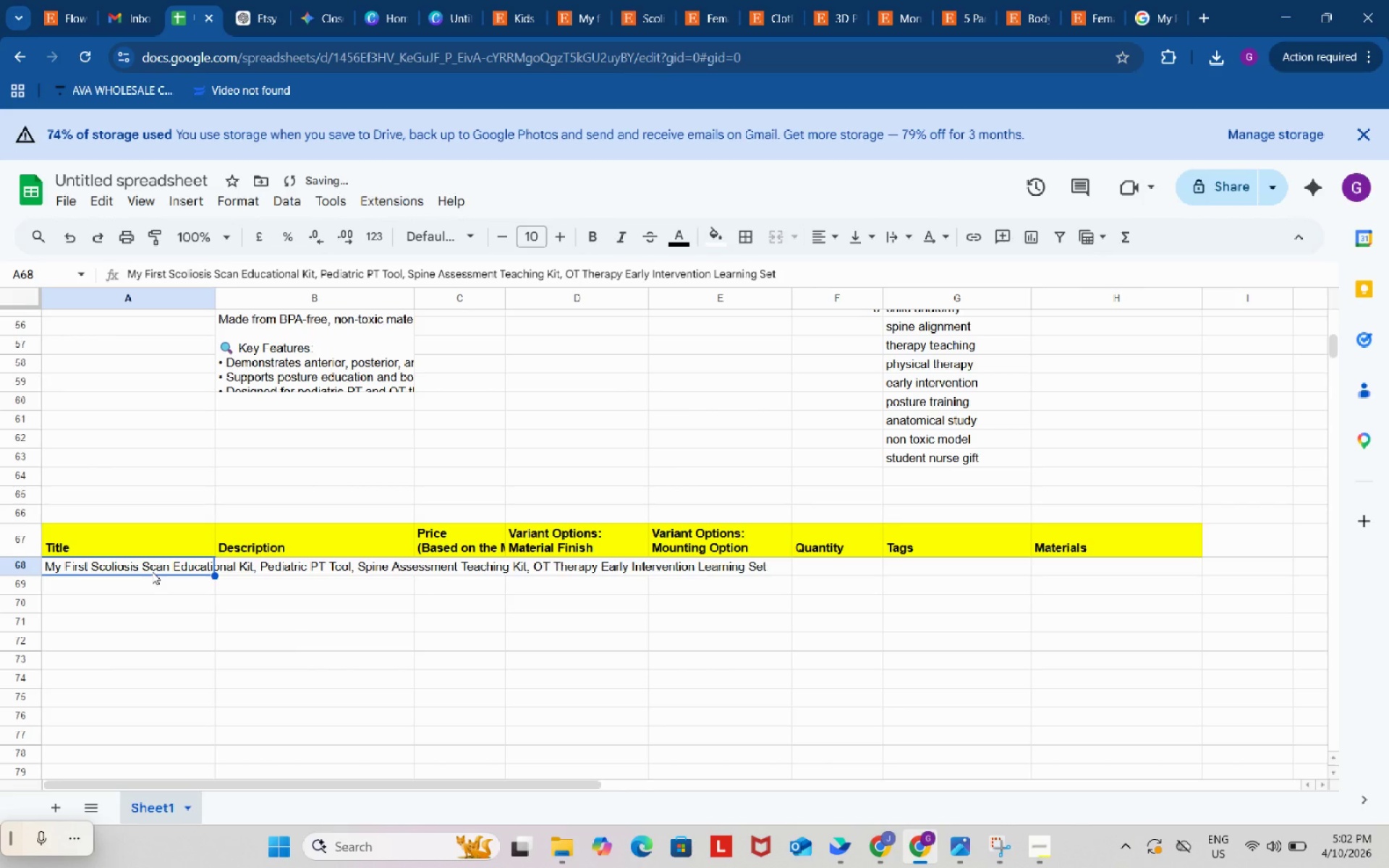 
key(Control+B)
 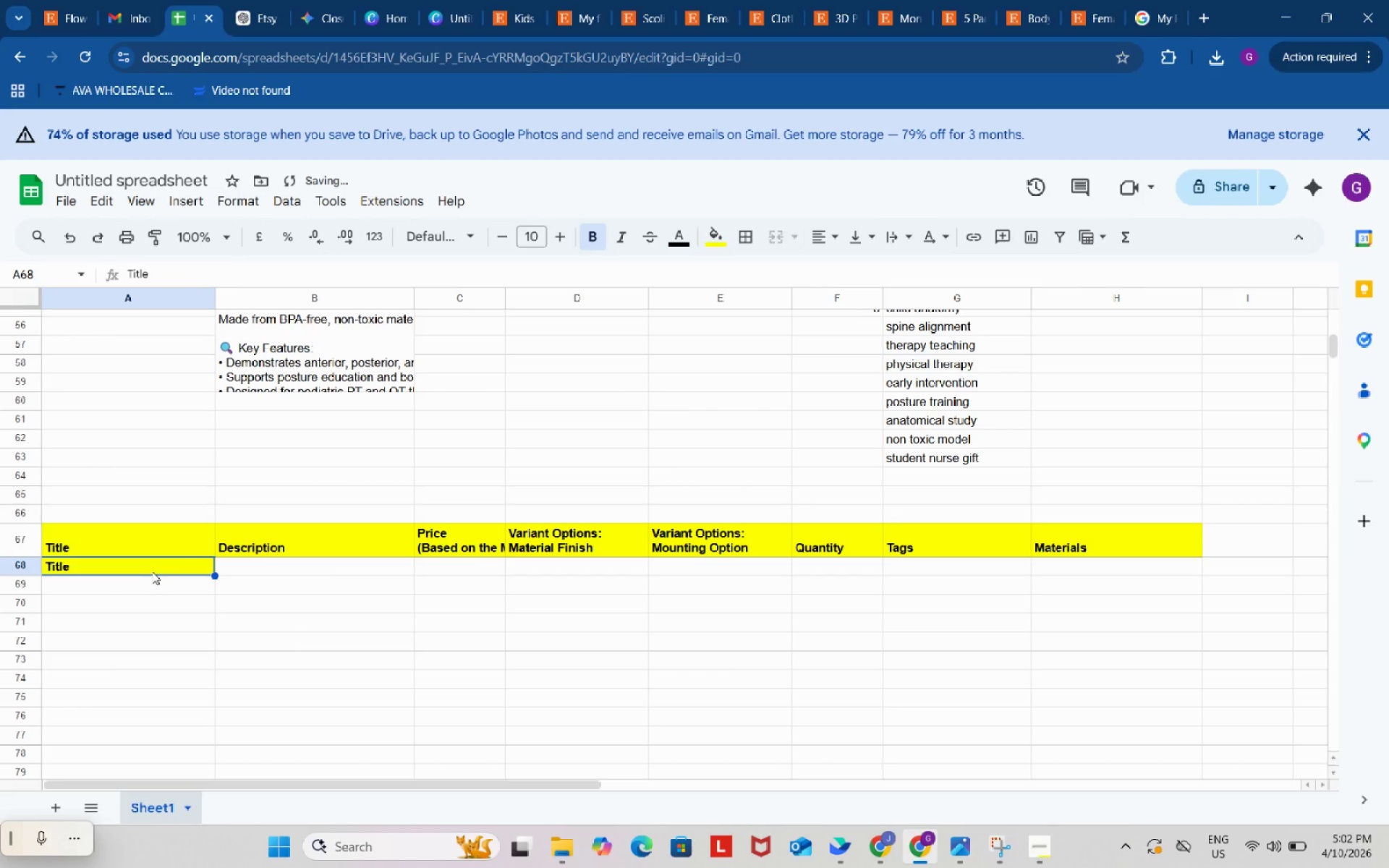 
key(Control+D)
 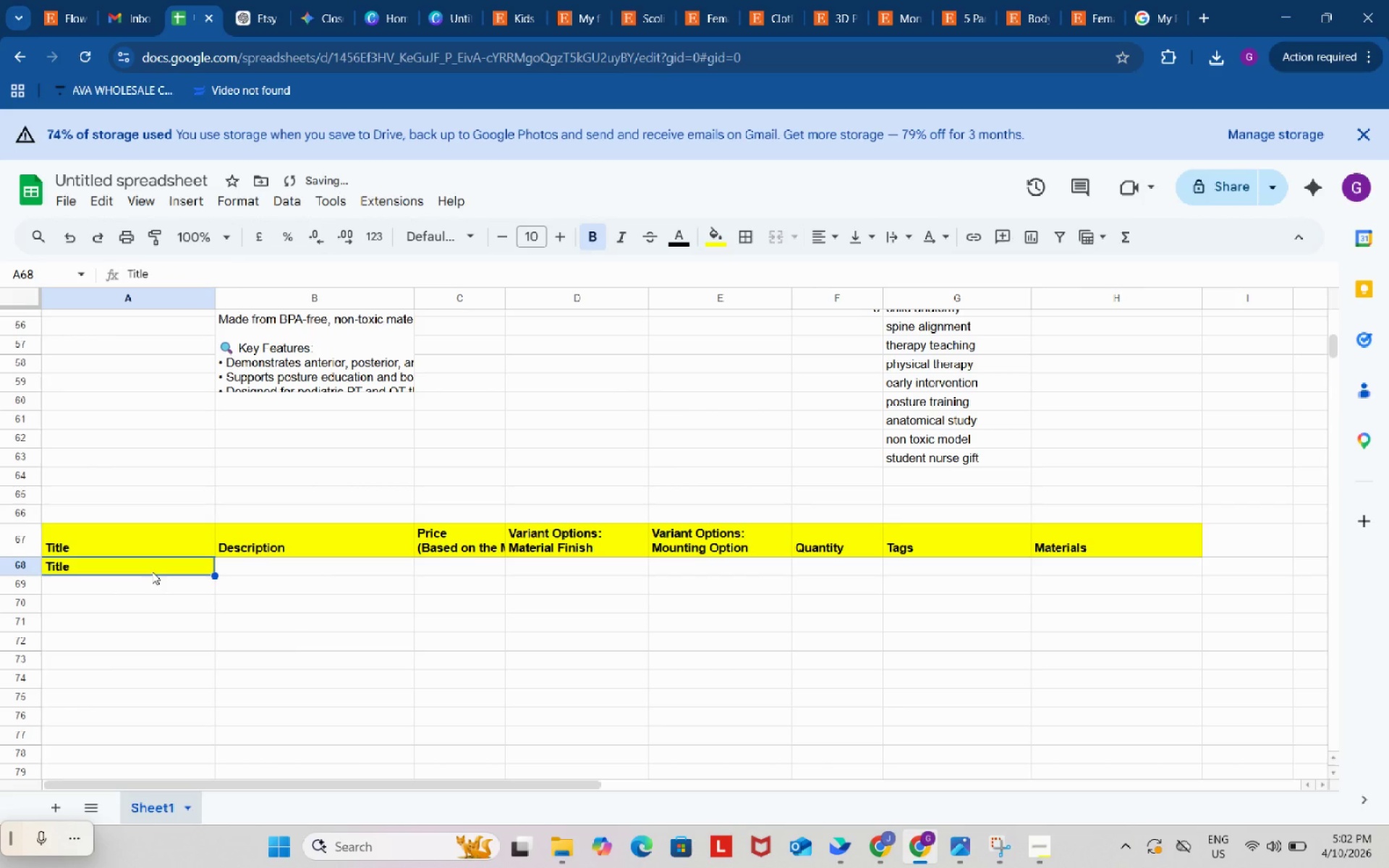 
key(Control+ControlLeft)
 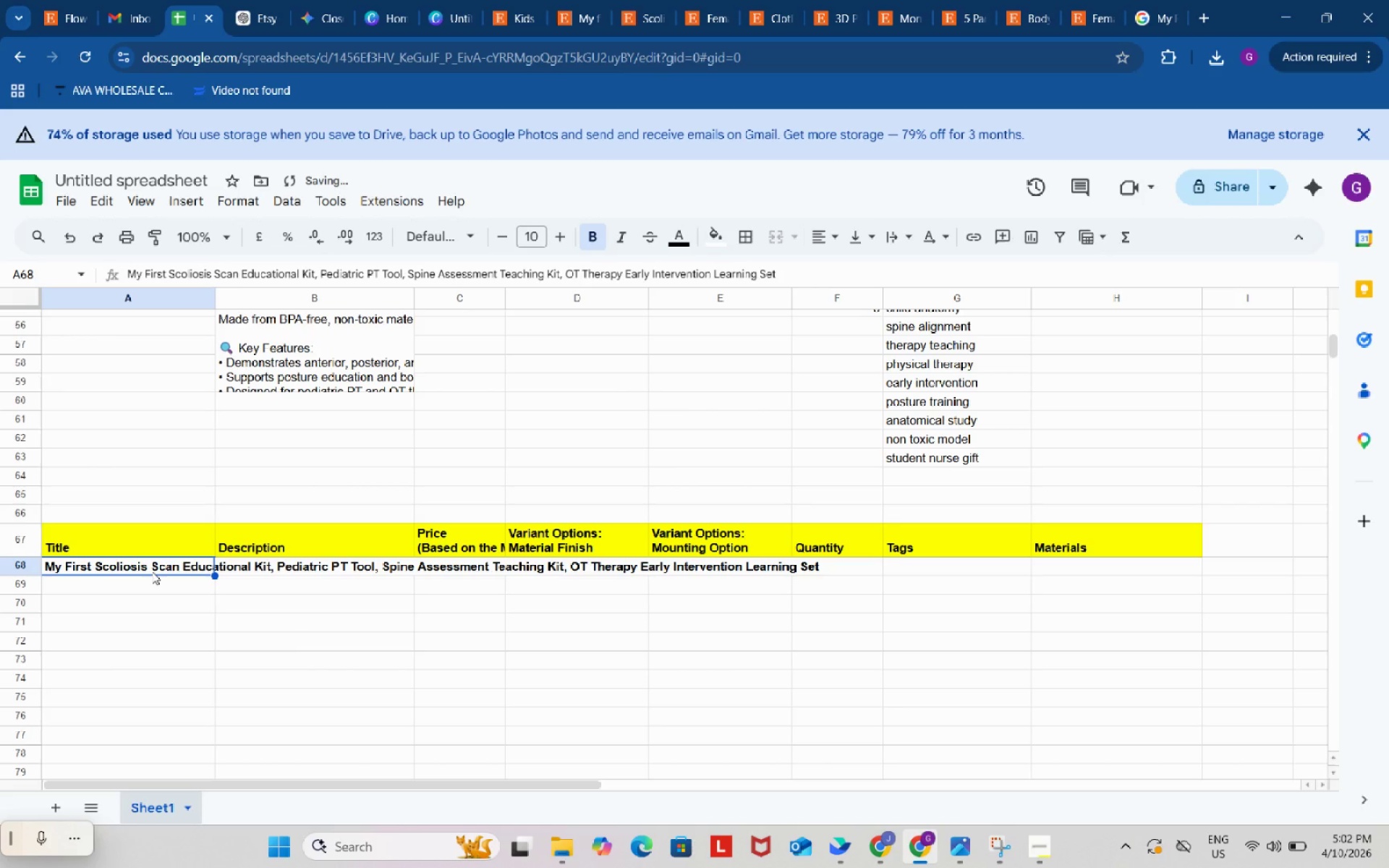 
key(Control+Z)
 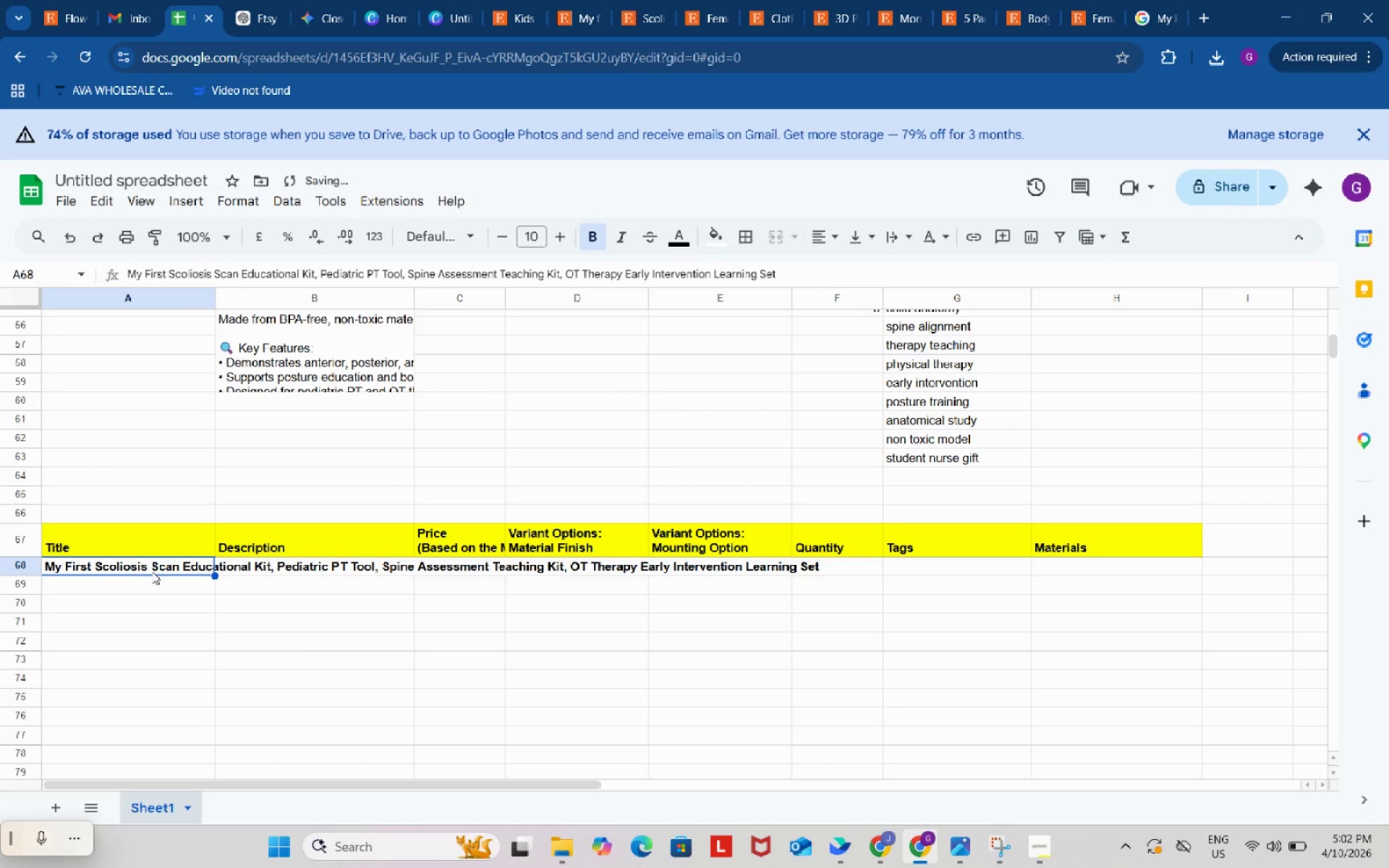 
hold_key(key=ControlLeft, duration=0.31)
 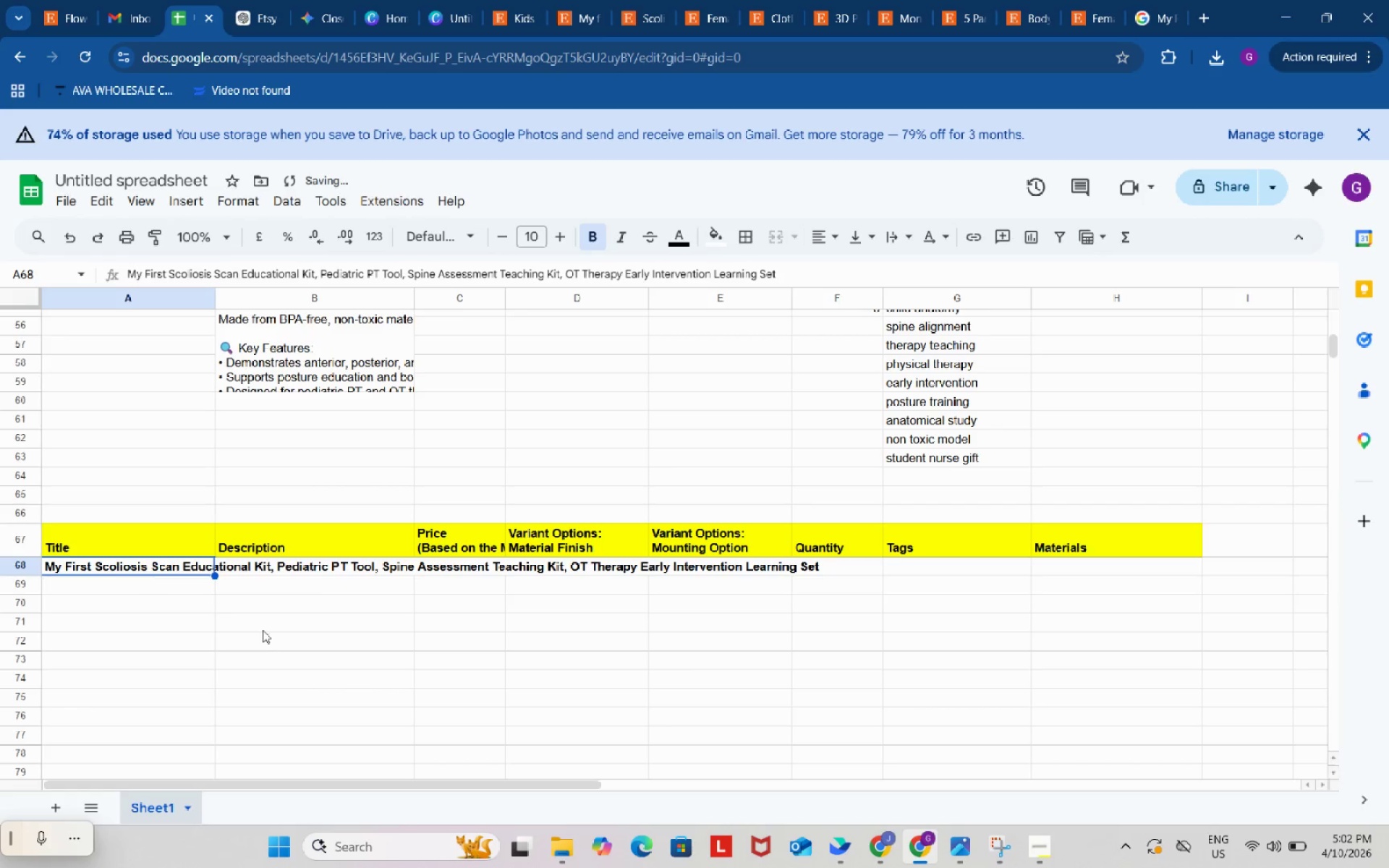 
left_click([286, 632])
 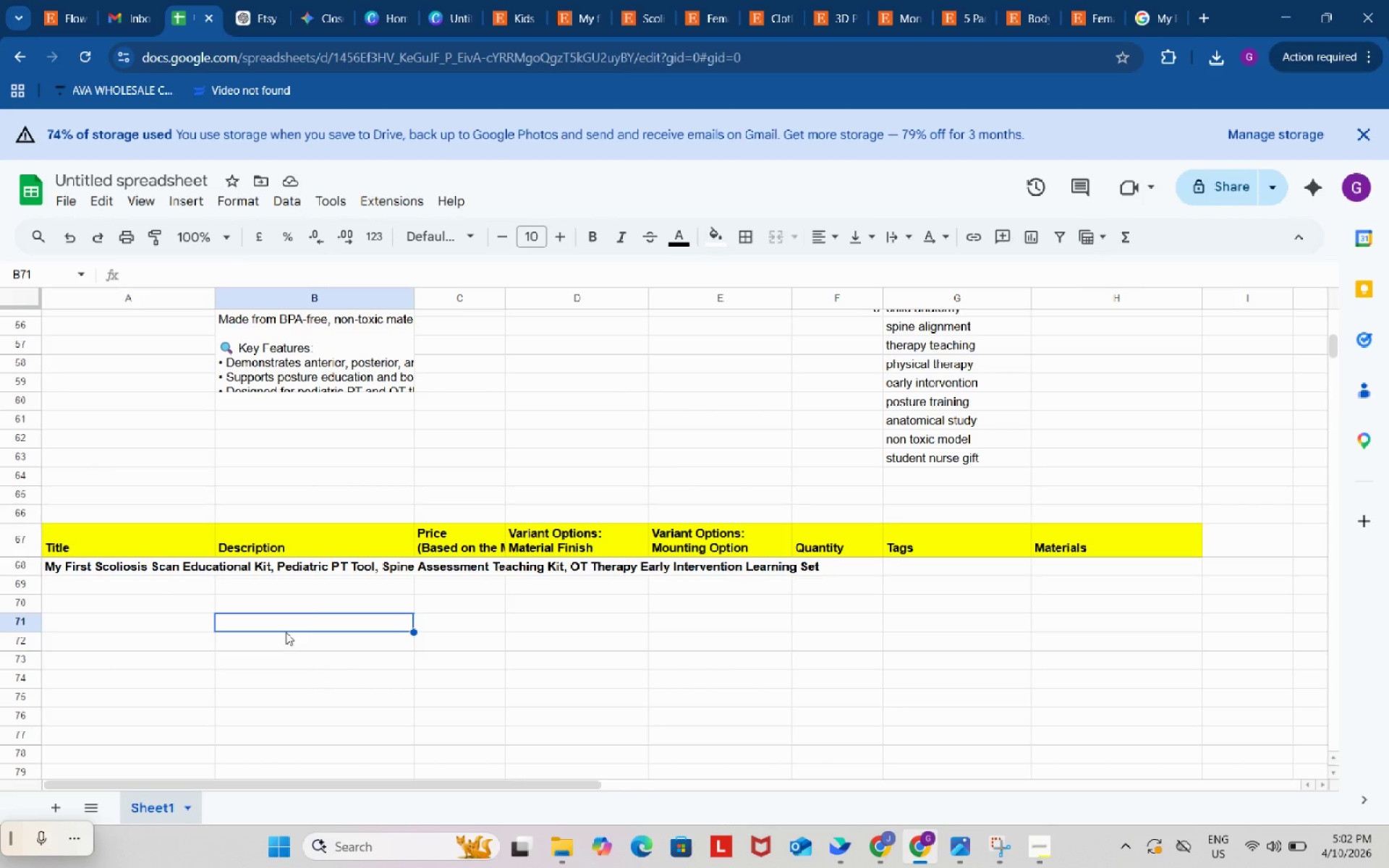 
wait(9.61)
 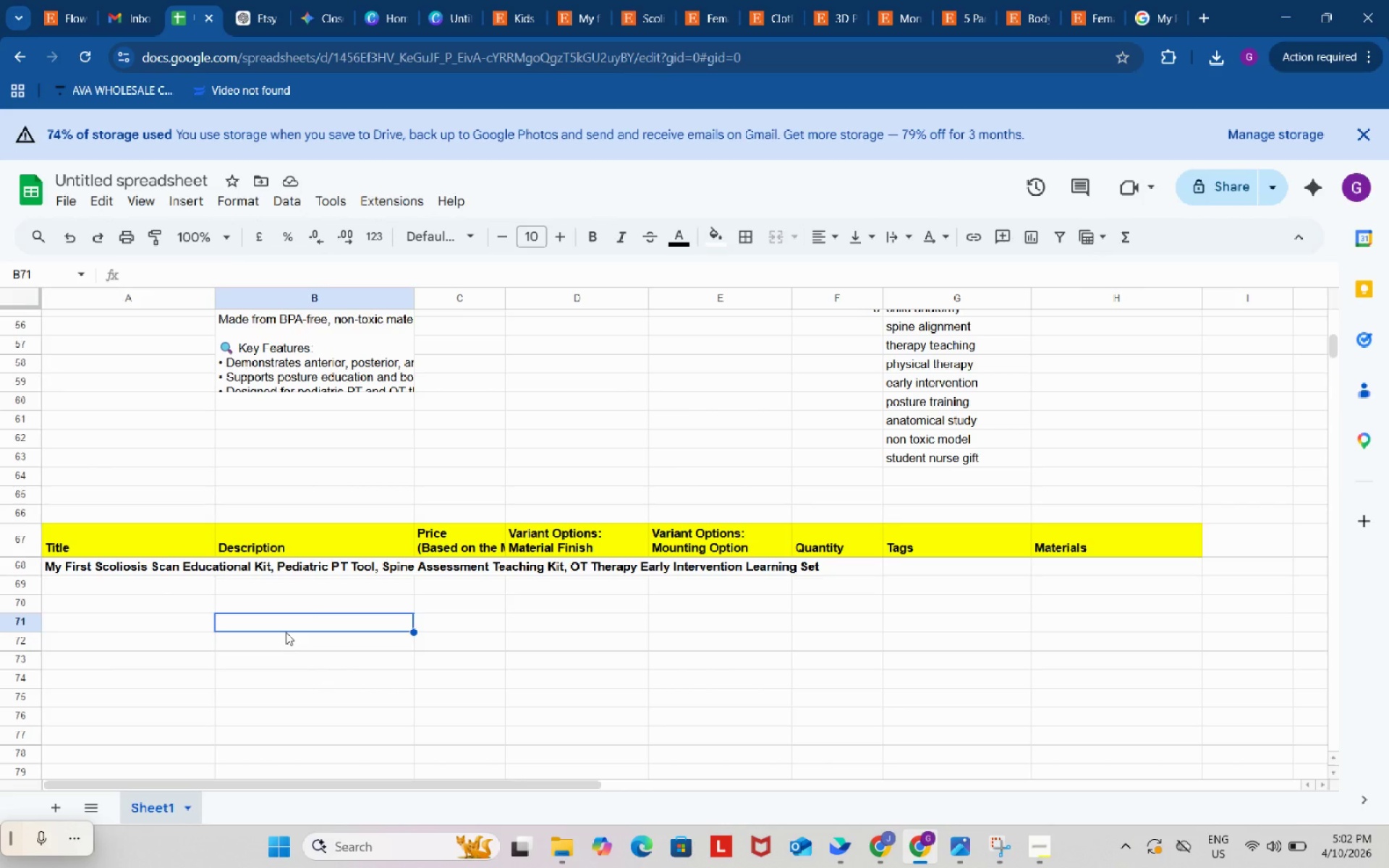 
left_click([585, 726])
 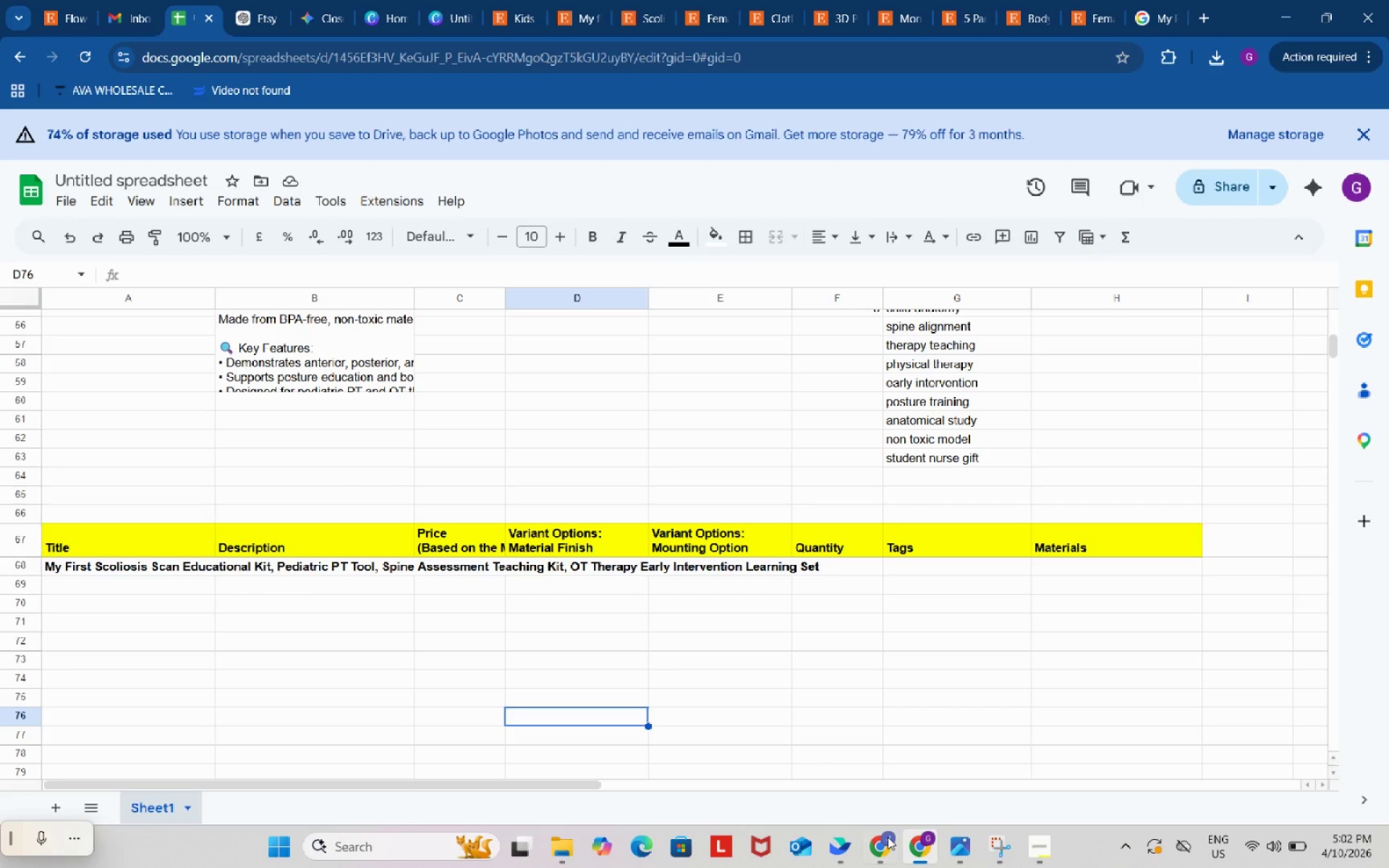 
left_click([888, 851])
 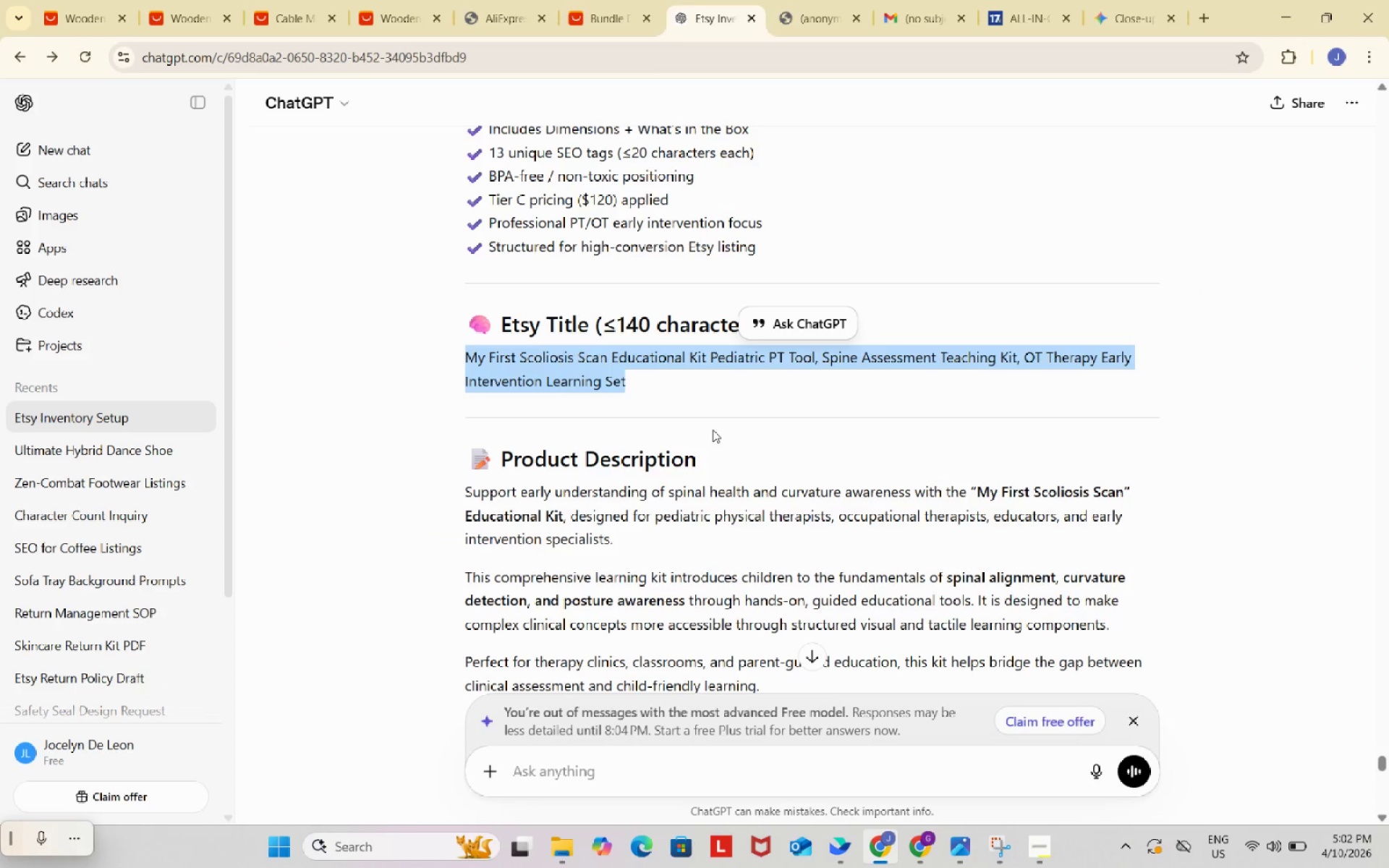 
scroll: coordinate [713, 430], scroll_direction: down, amount: 2.0
 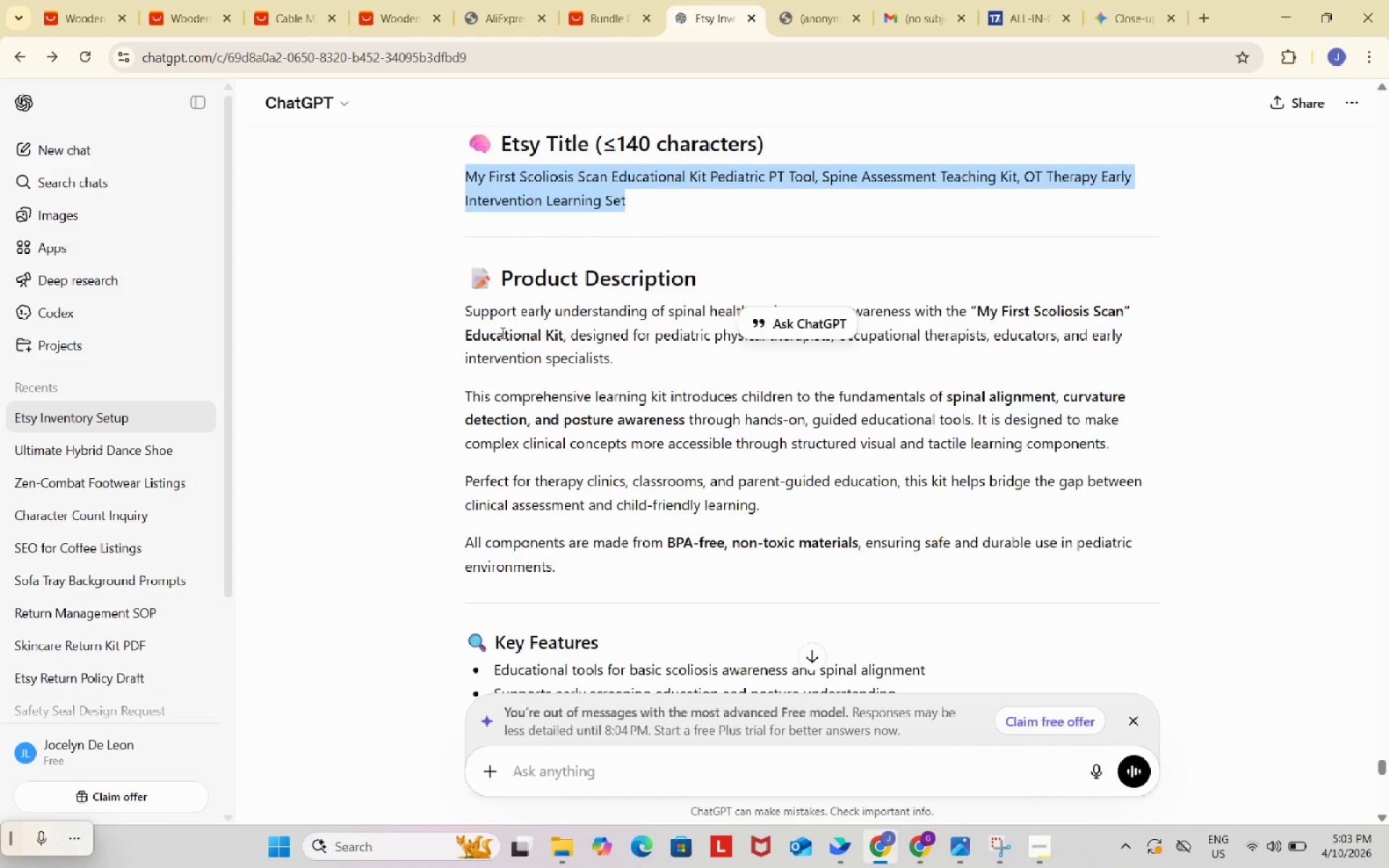 
wait(46.08)
 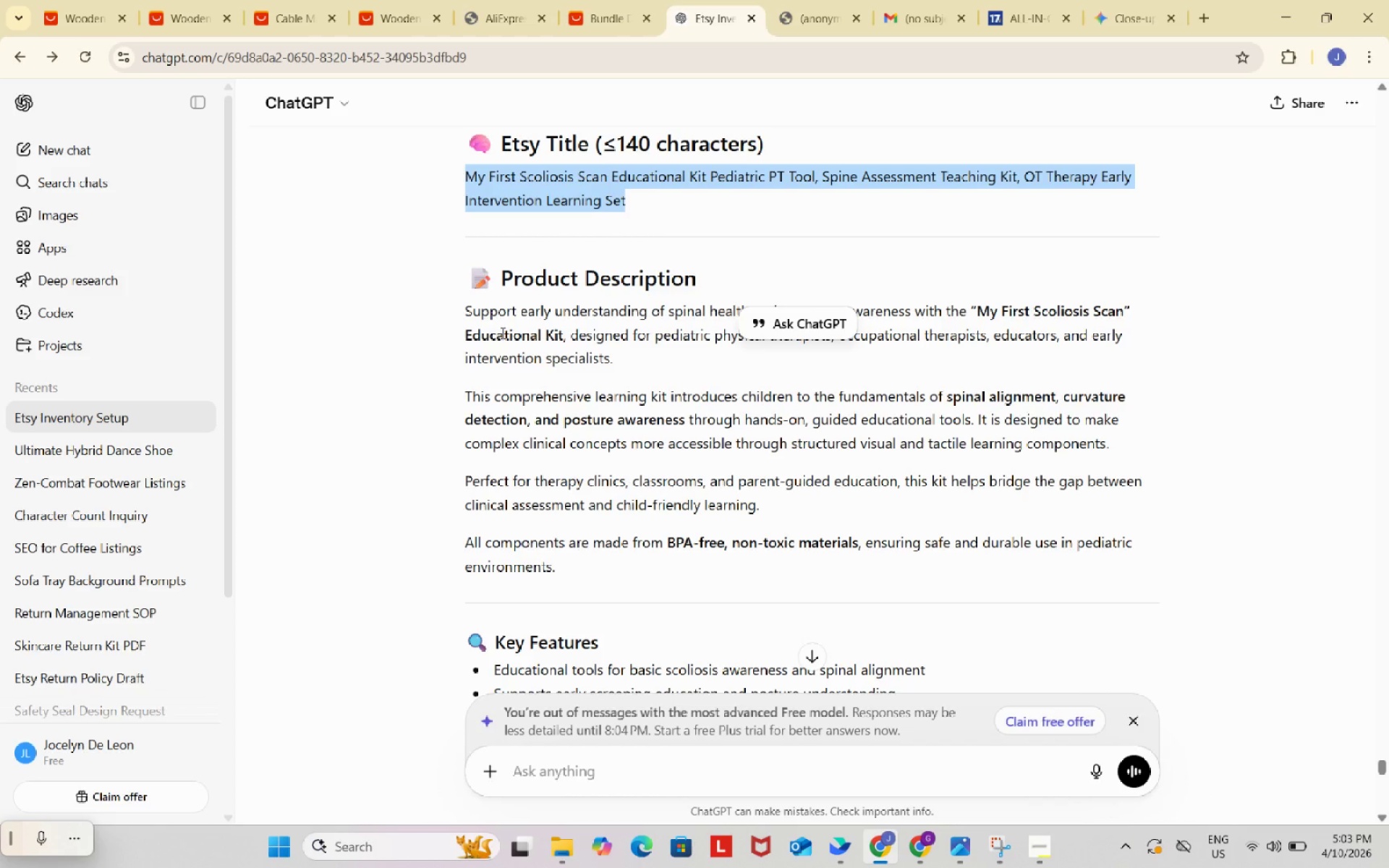 
left_click_drag(start_coordinate=[440, 311], to_coordinate=[1172, 246])
 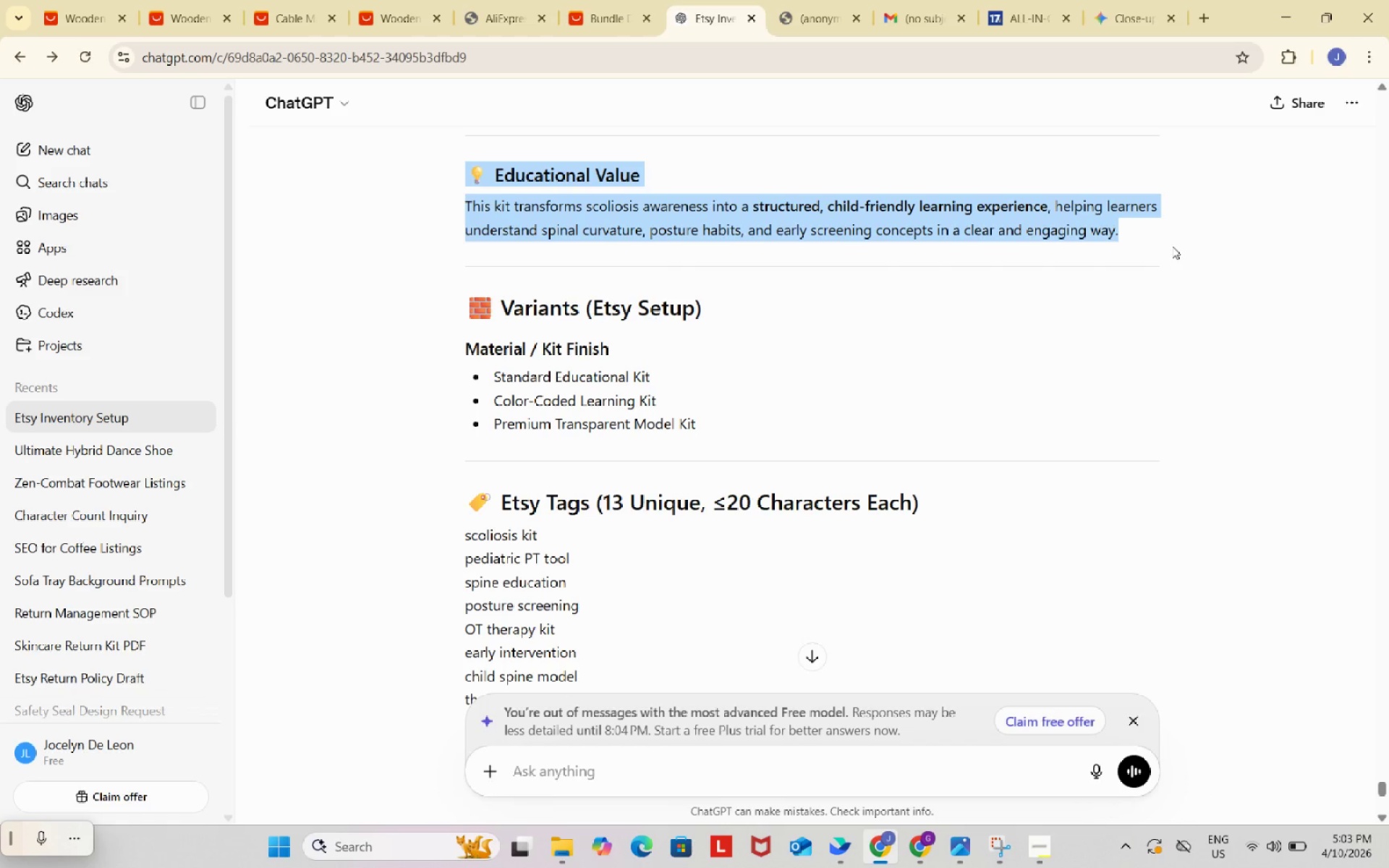 
scroll: coordinate [556, 570], scroll_direction: down, amount: 10.0
 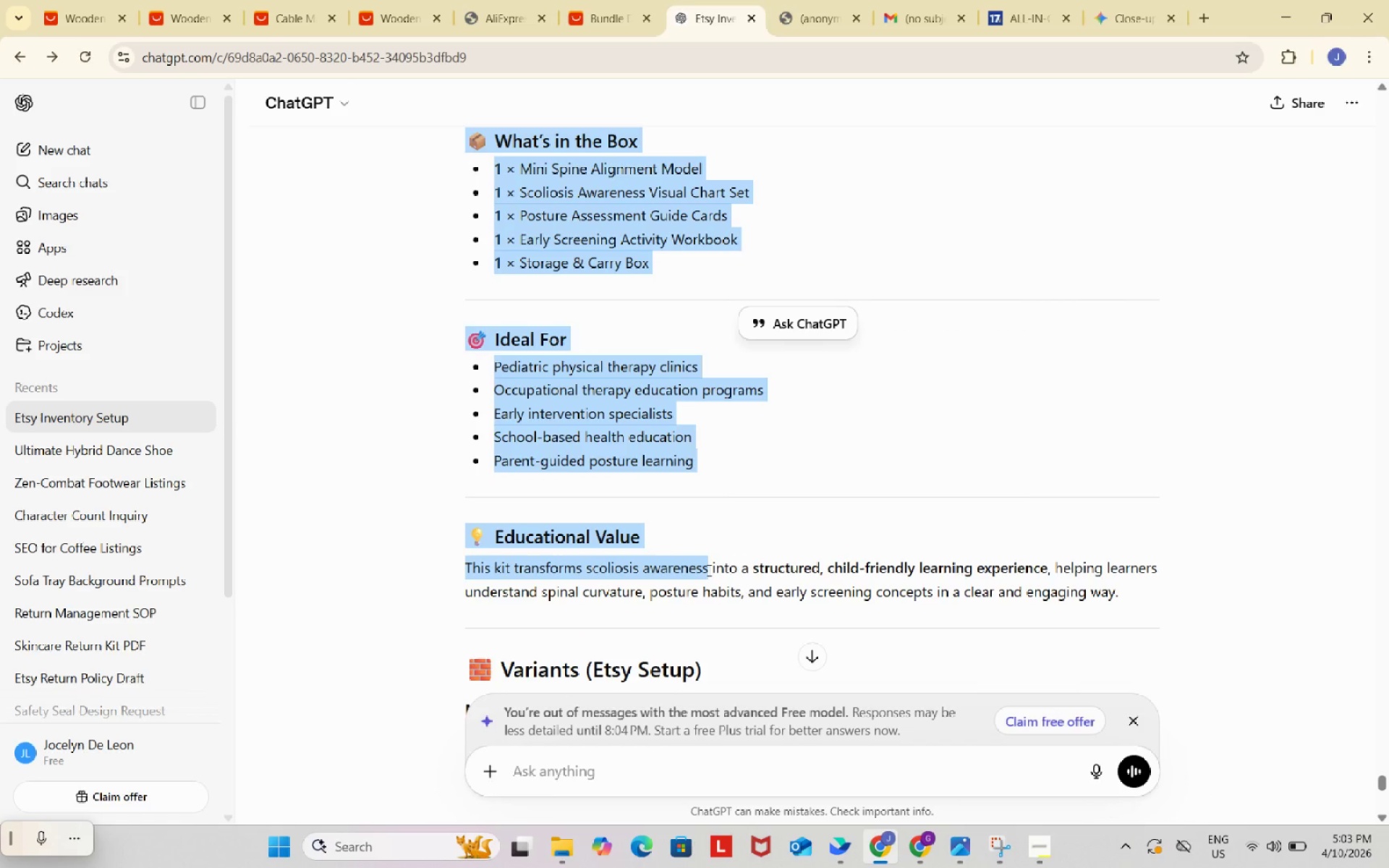 
scroll: coordinate [749, 577], scroll_direction: down, amount: 4.0
 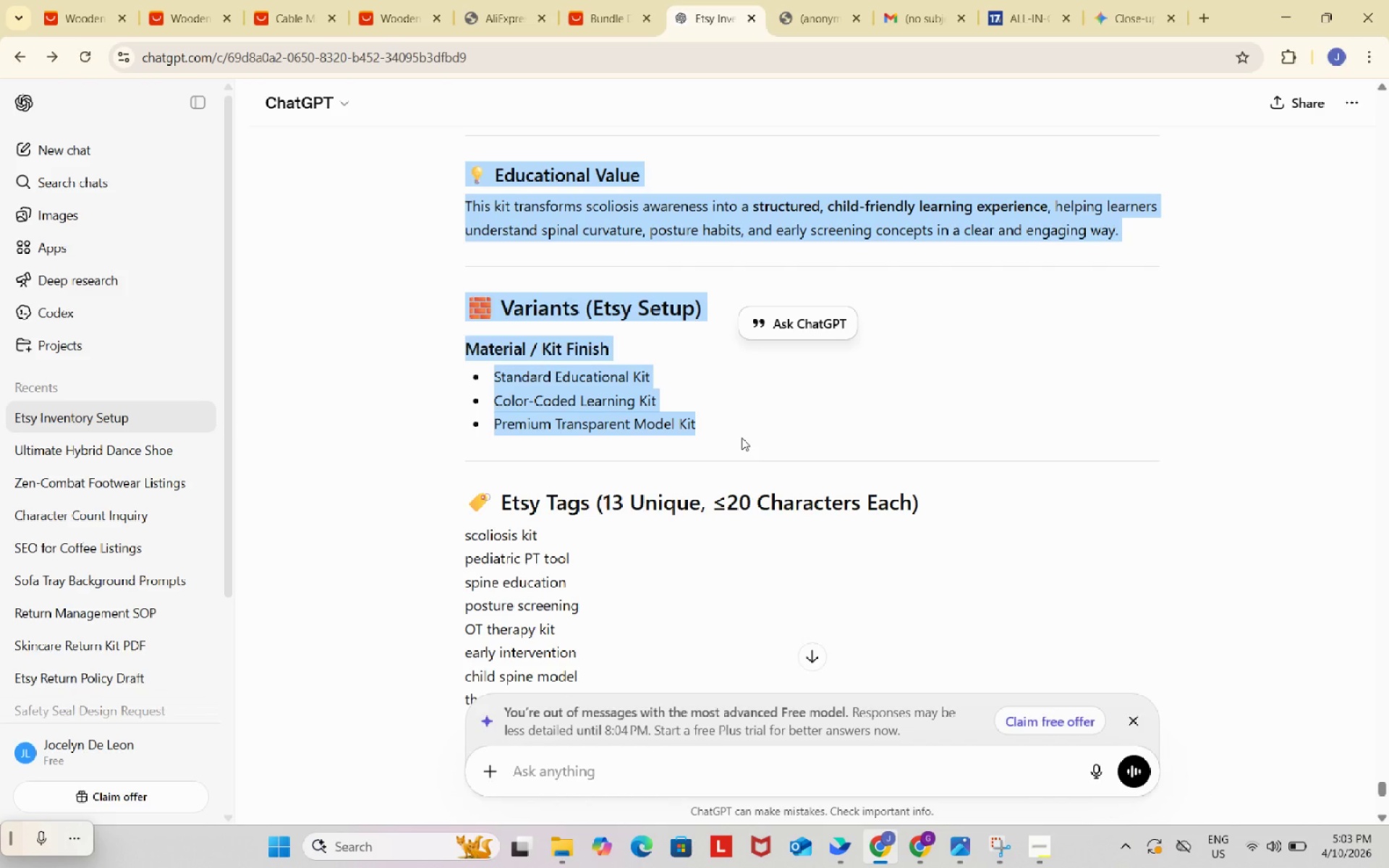 
key(Control+C)
 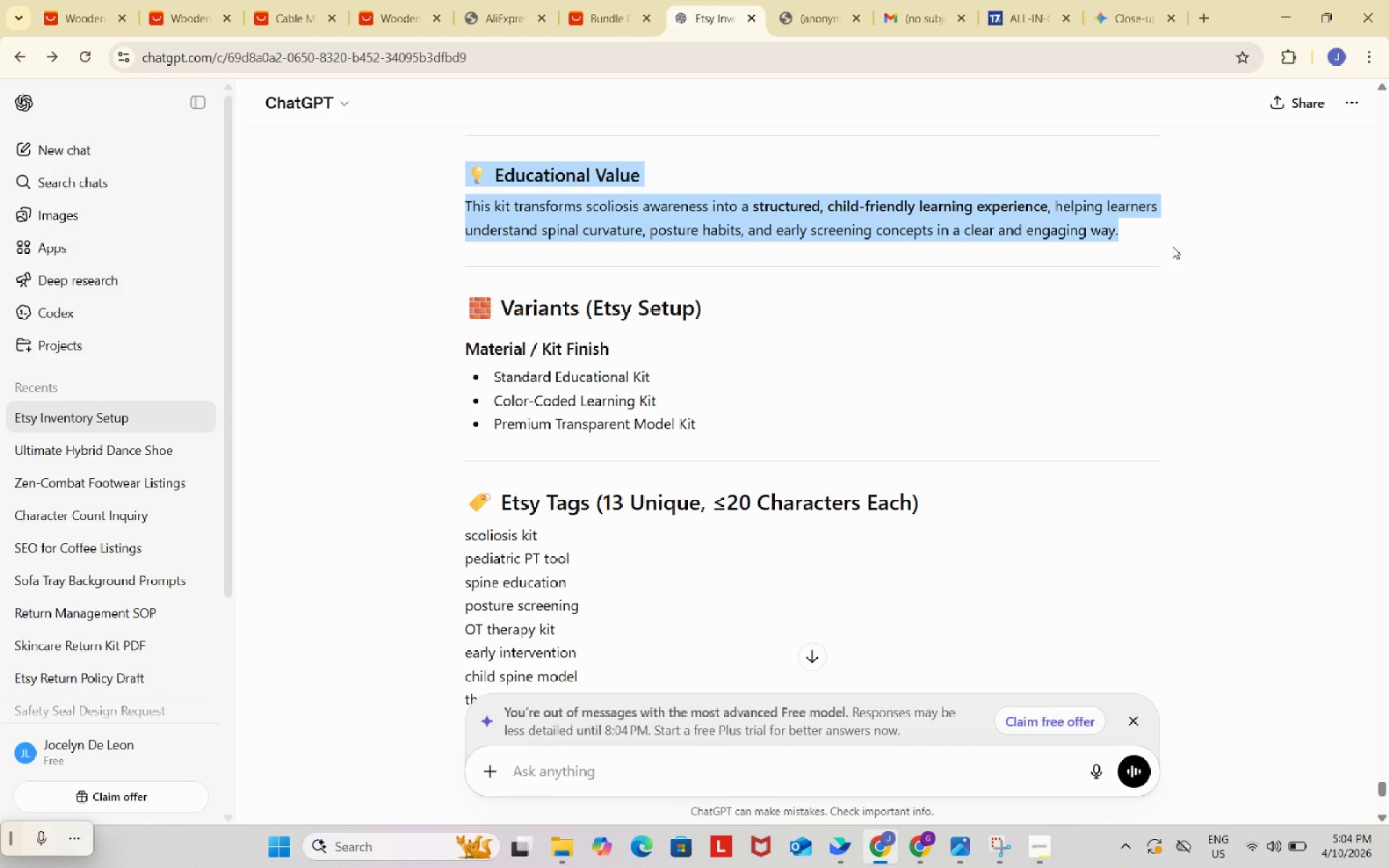 
key(Control+ControlLeft)
 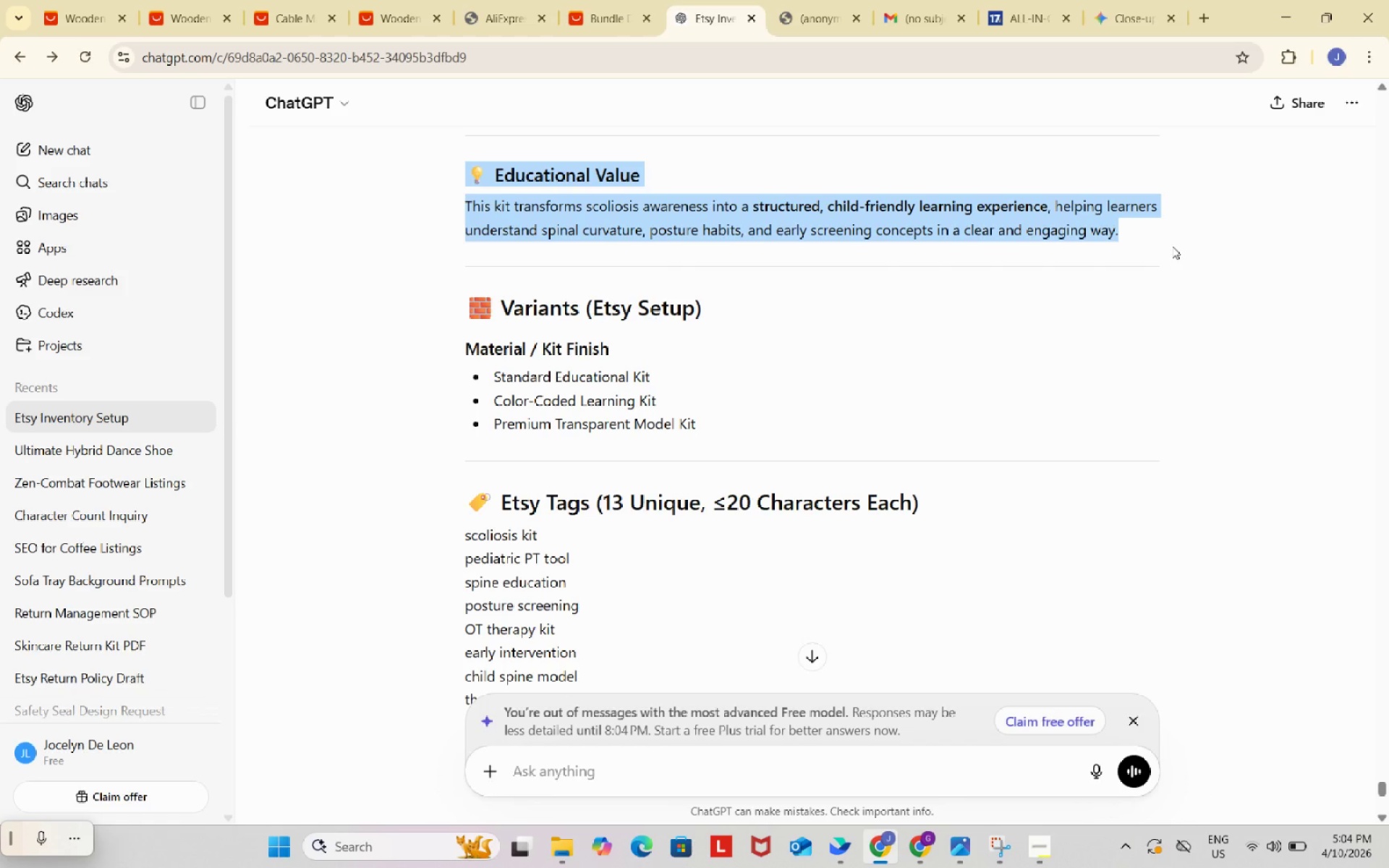 
key(Control+C)
 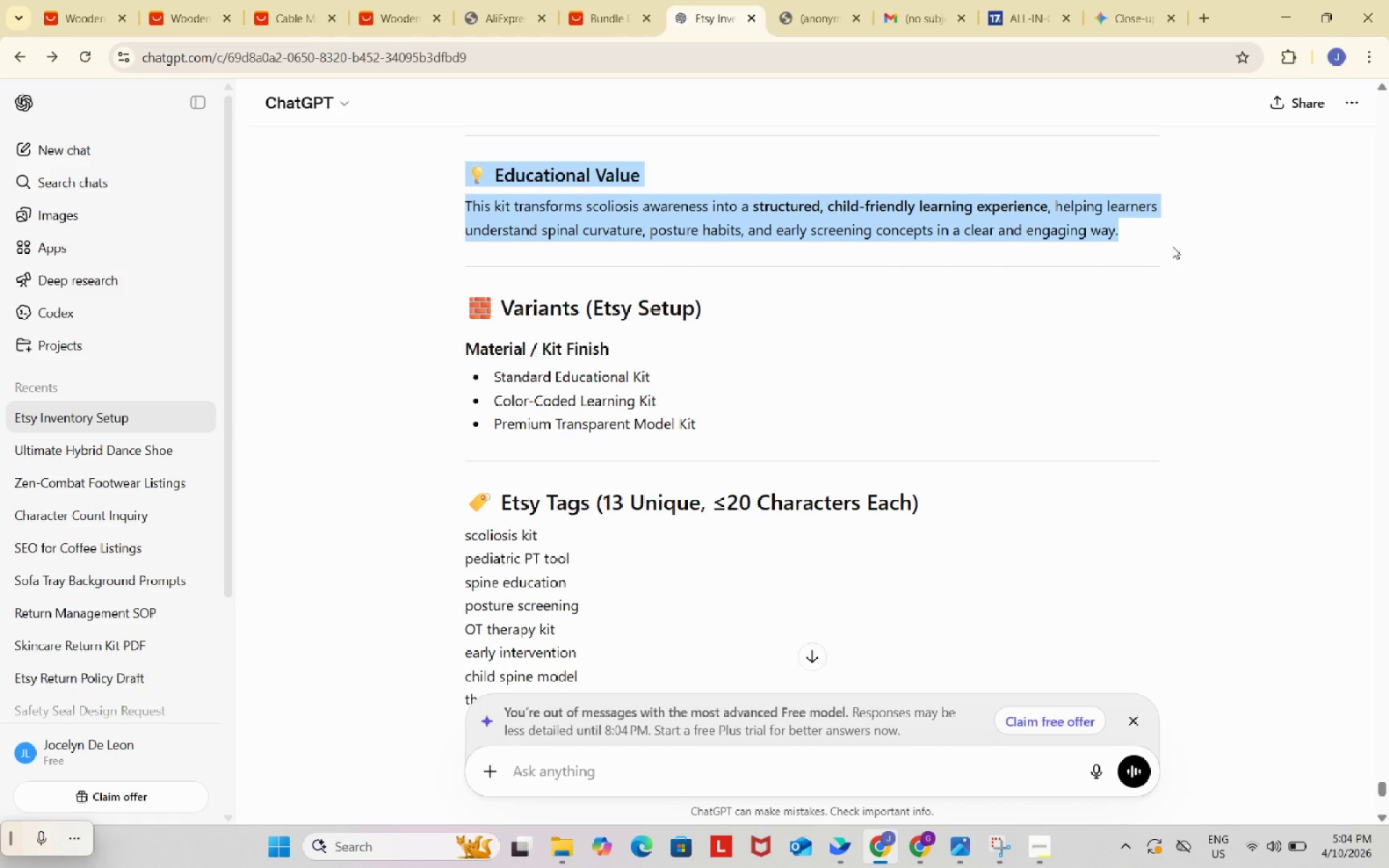 
key(Control+ControlLeft)
 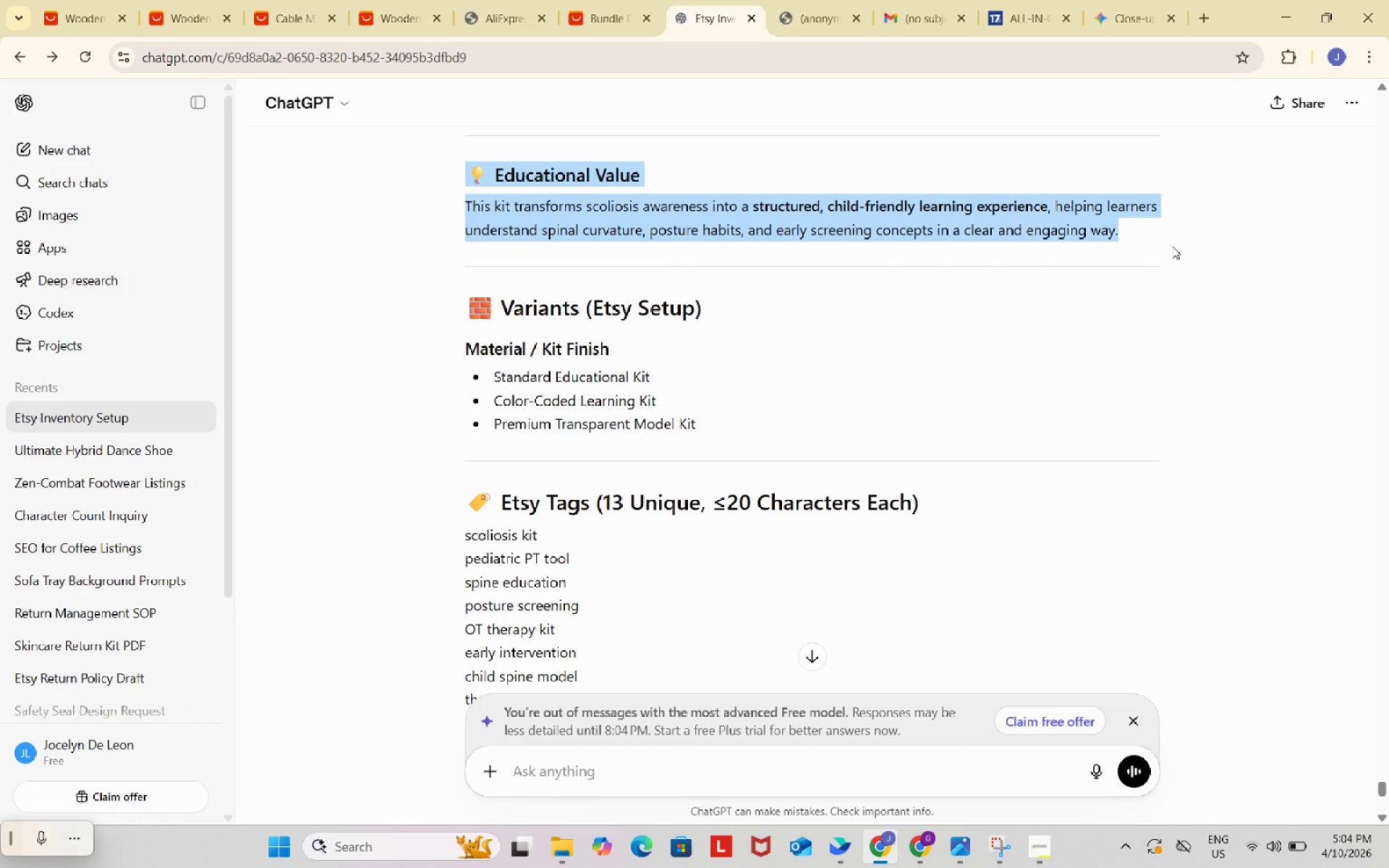 
key(Control+C)
 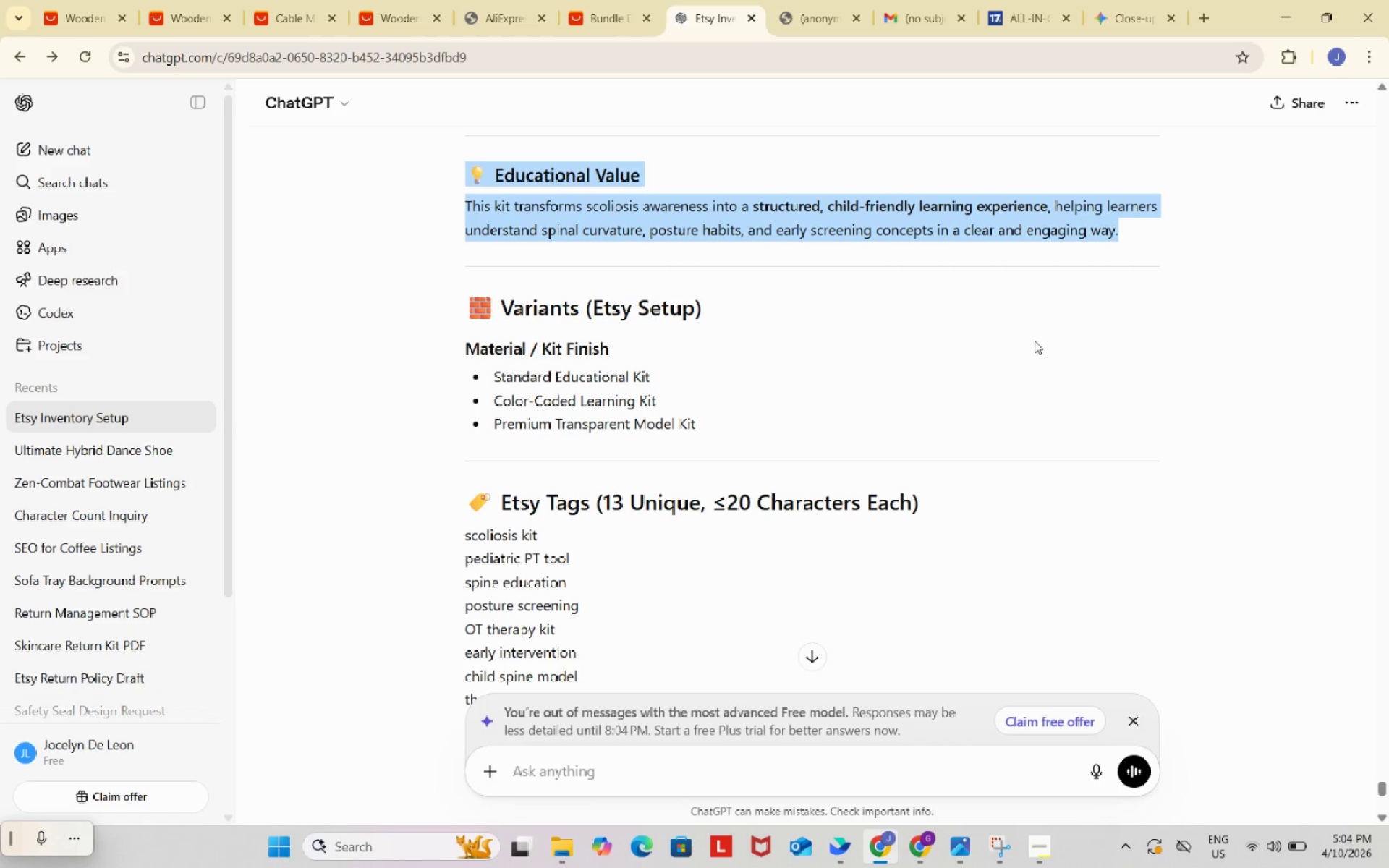 
key(Control+ControlLeft)
 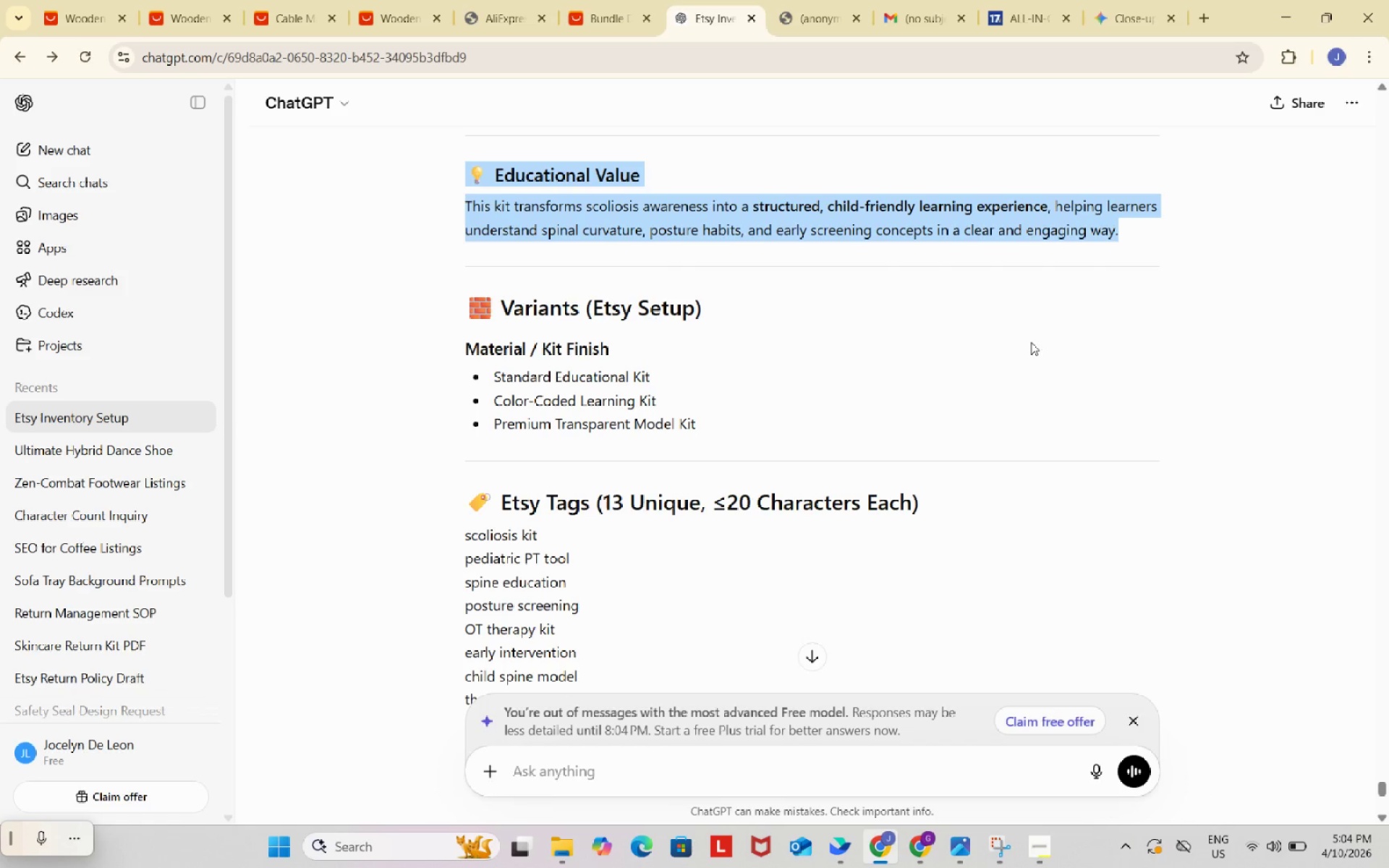 
key(Control+C)
 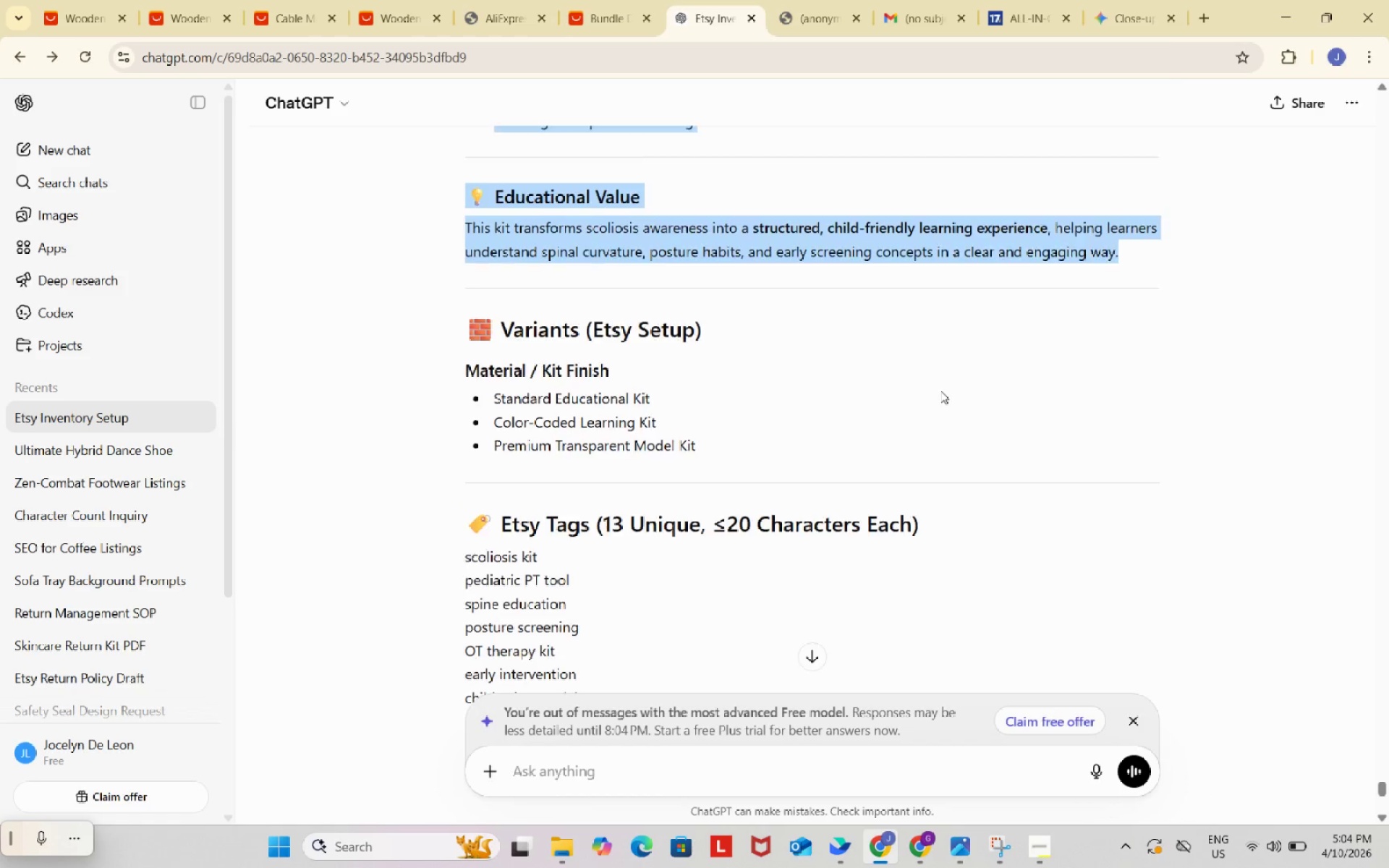 
scroll: coordinate [940, 391], scroll_direction: up, amount: 13.0
 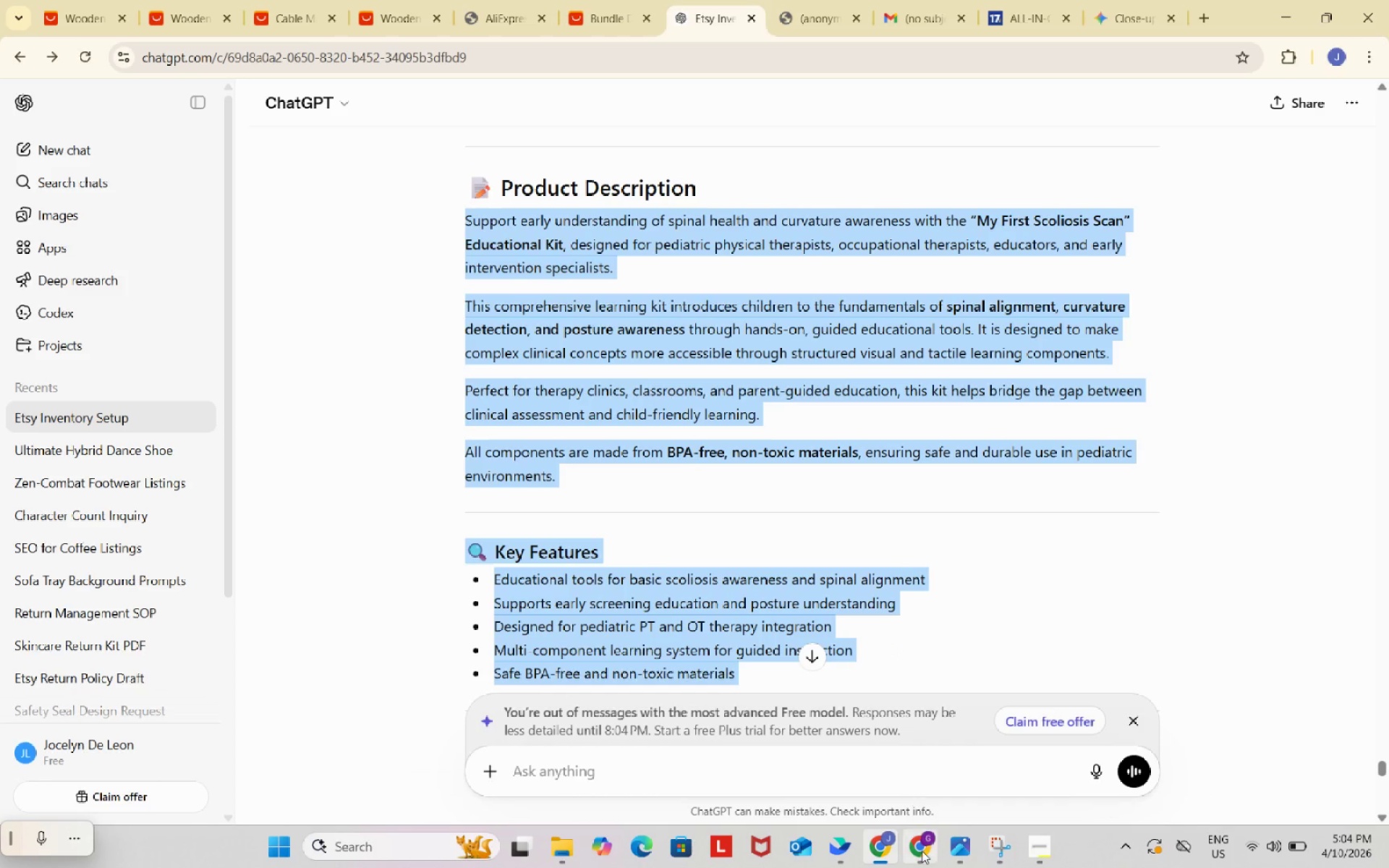 
left_click([923, 855])
 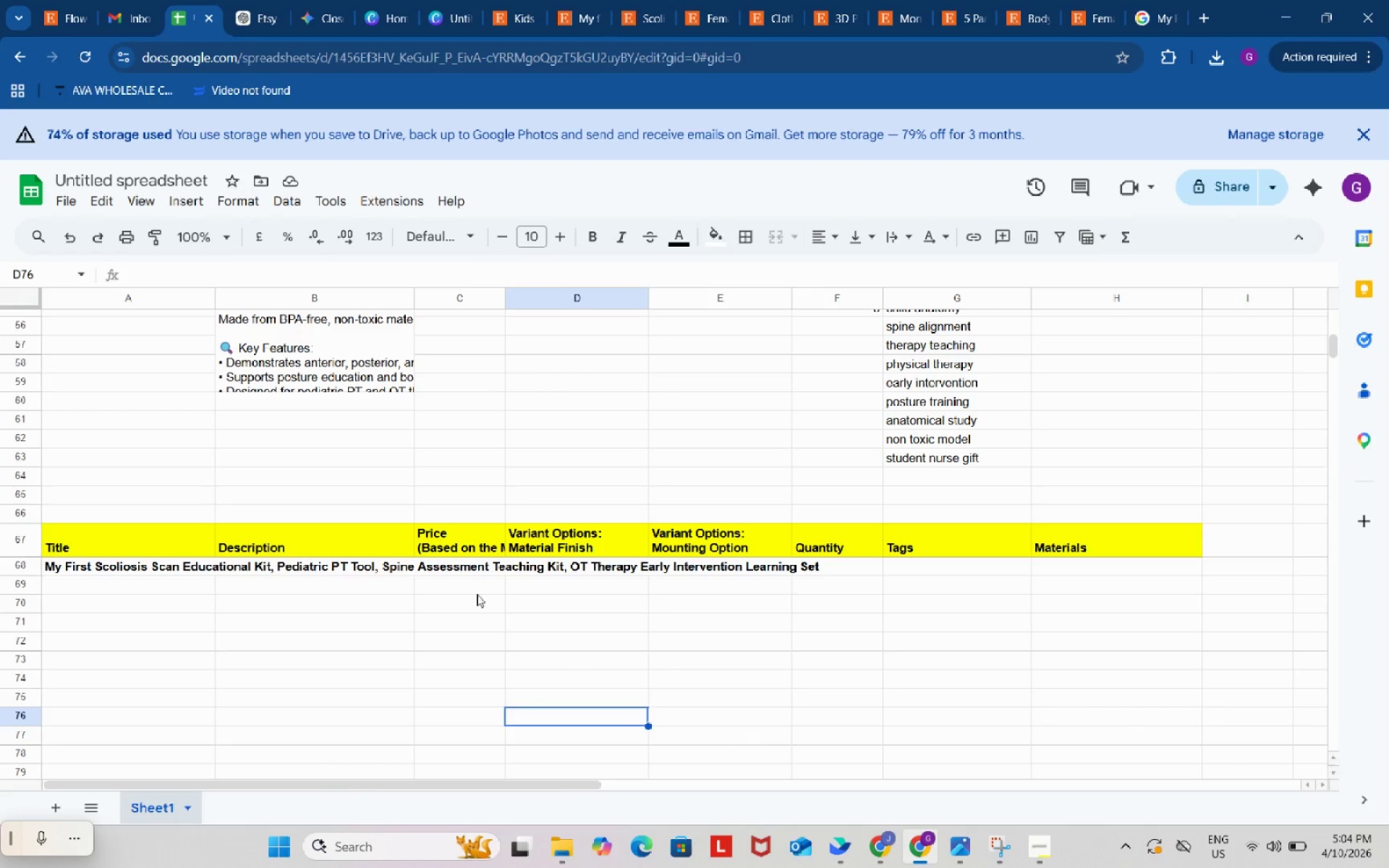 
left_click([454, 582])
 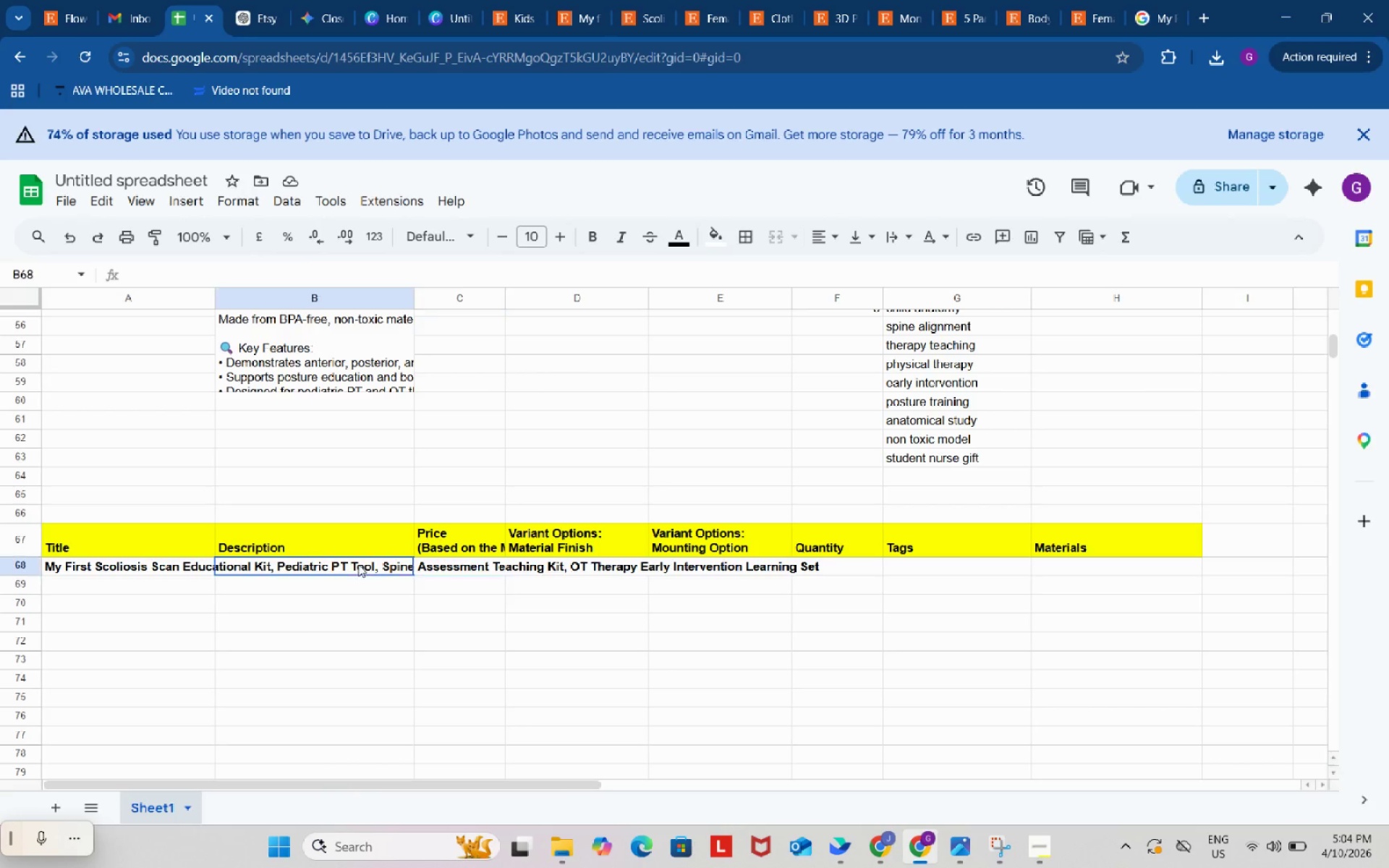 
left_click_drag(start_coordinate=[358, 564], to_coordinate=[353, 702])
 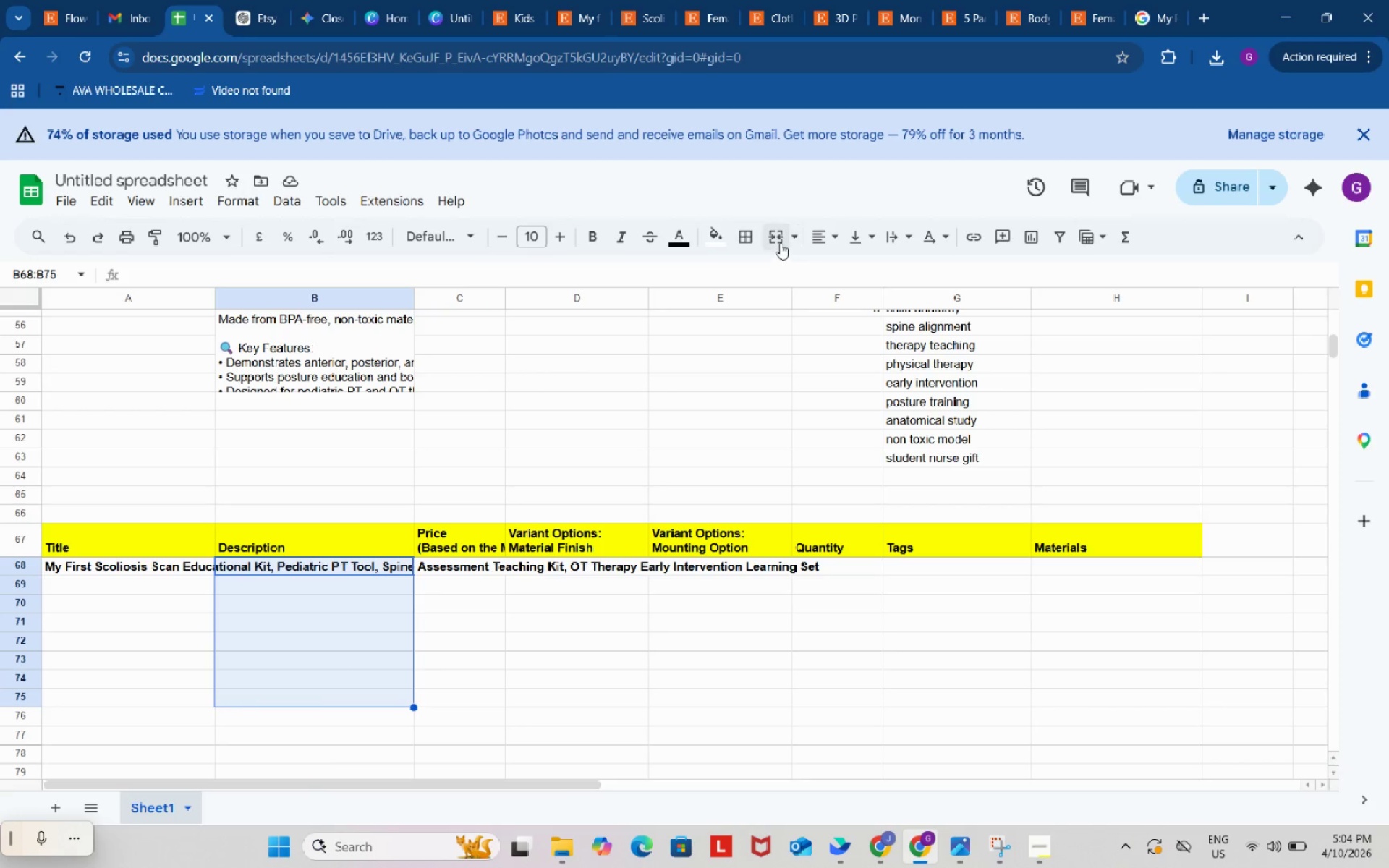 
left_click([770, 239])
 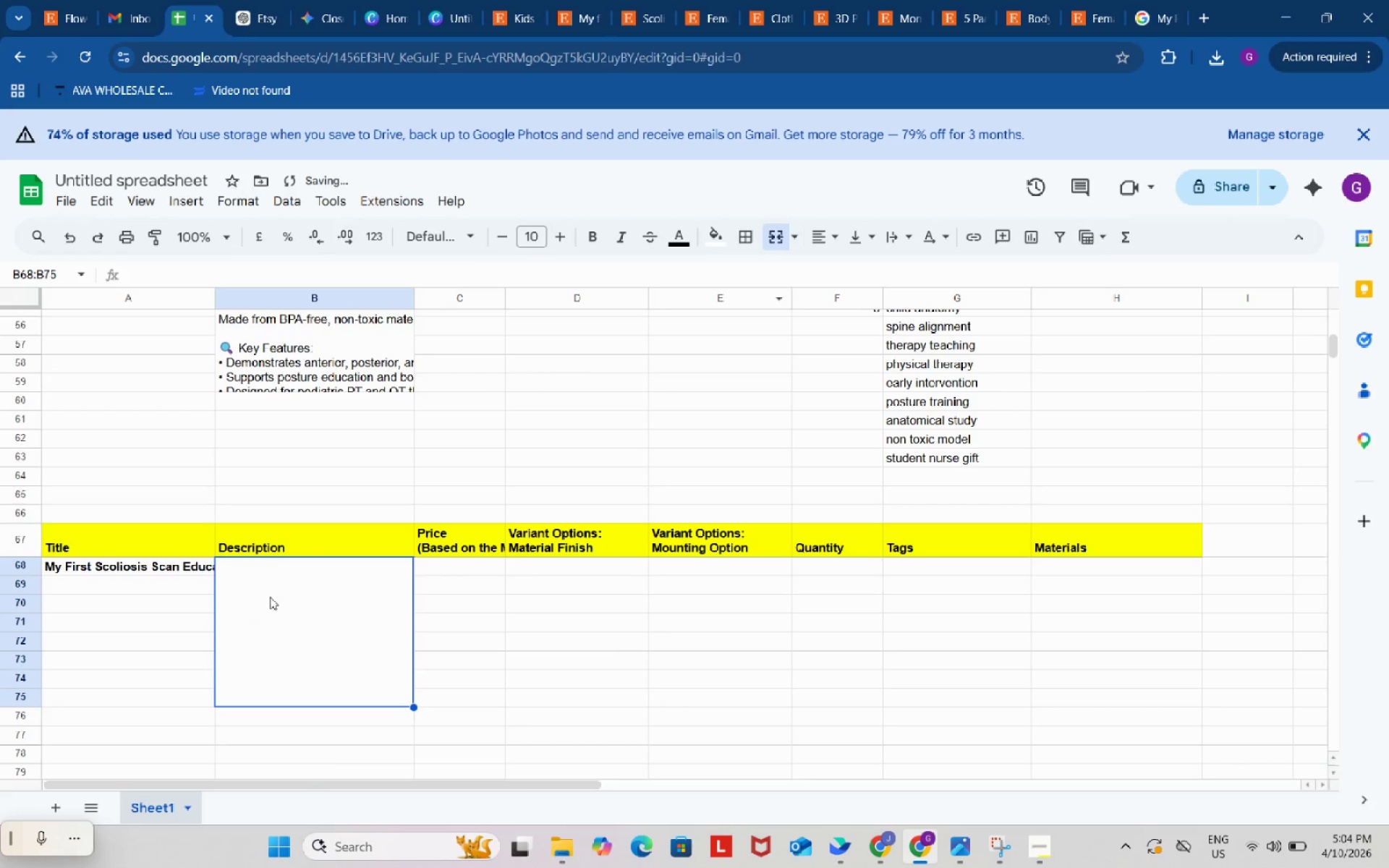 
left_click([286, 591])
 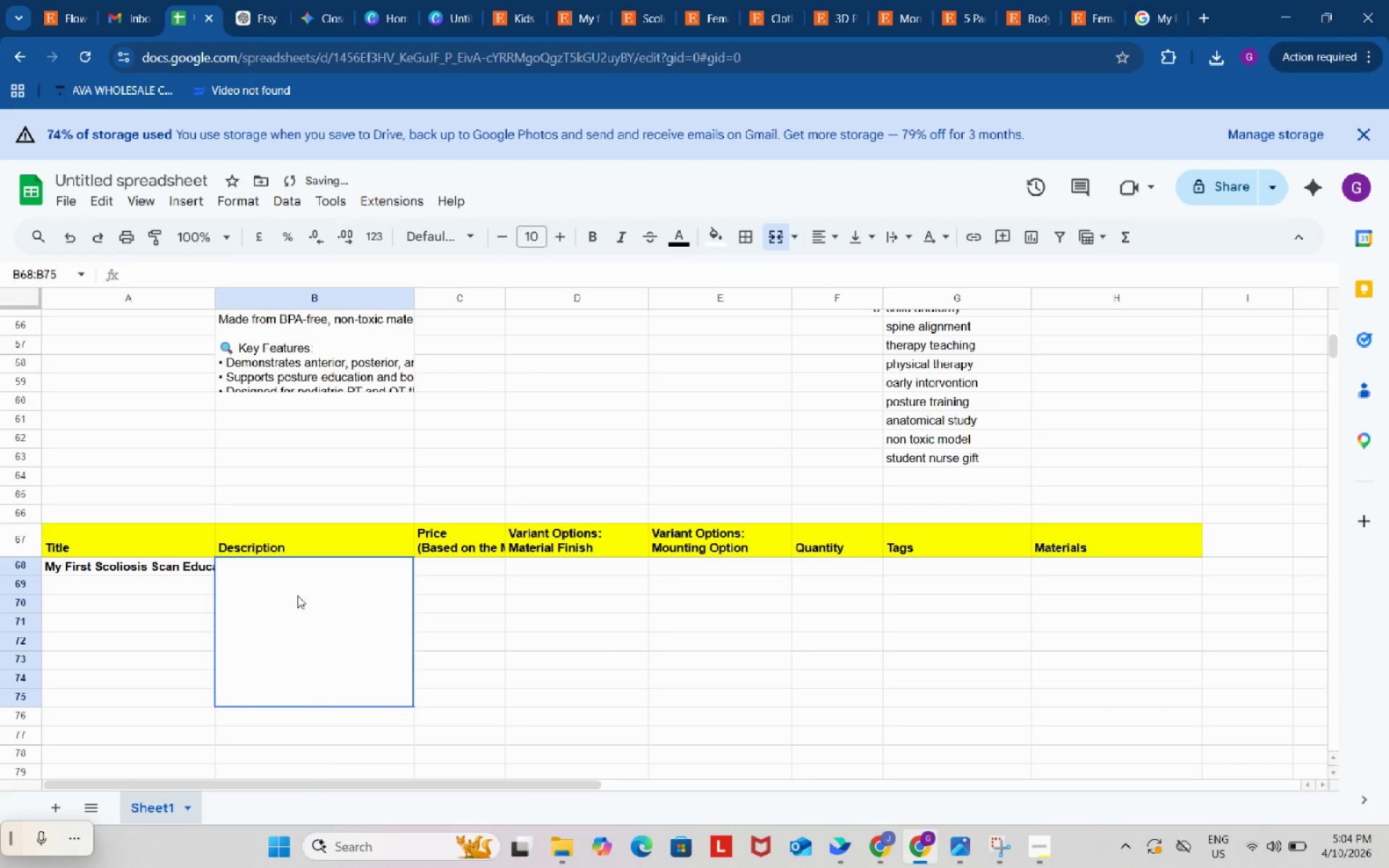 
left_click_drag(start_coordinate=[286, 591], to_coordinate=[300, 595])
 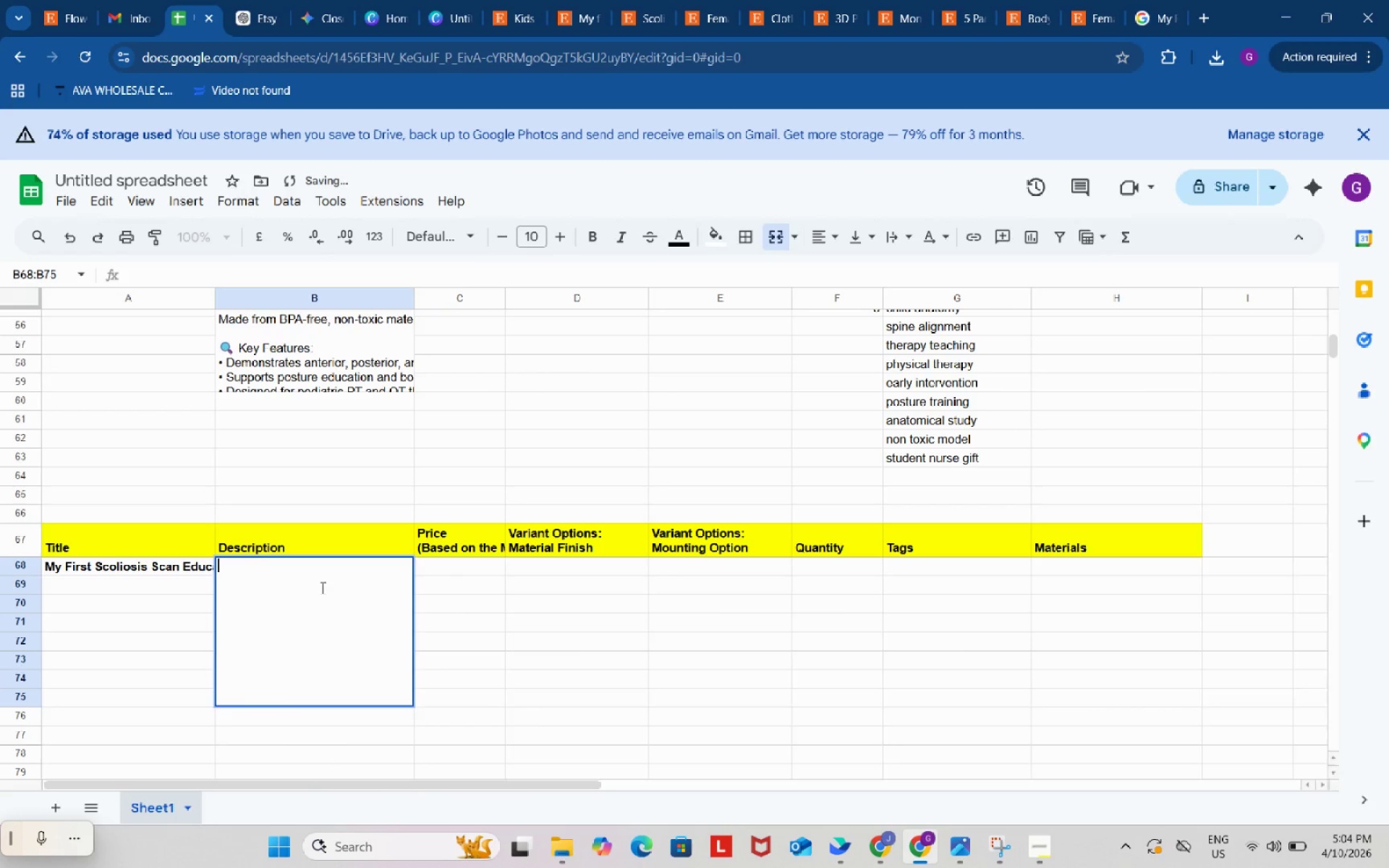 
key(Control+ControlLeft)
 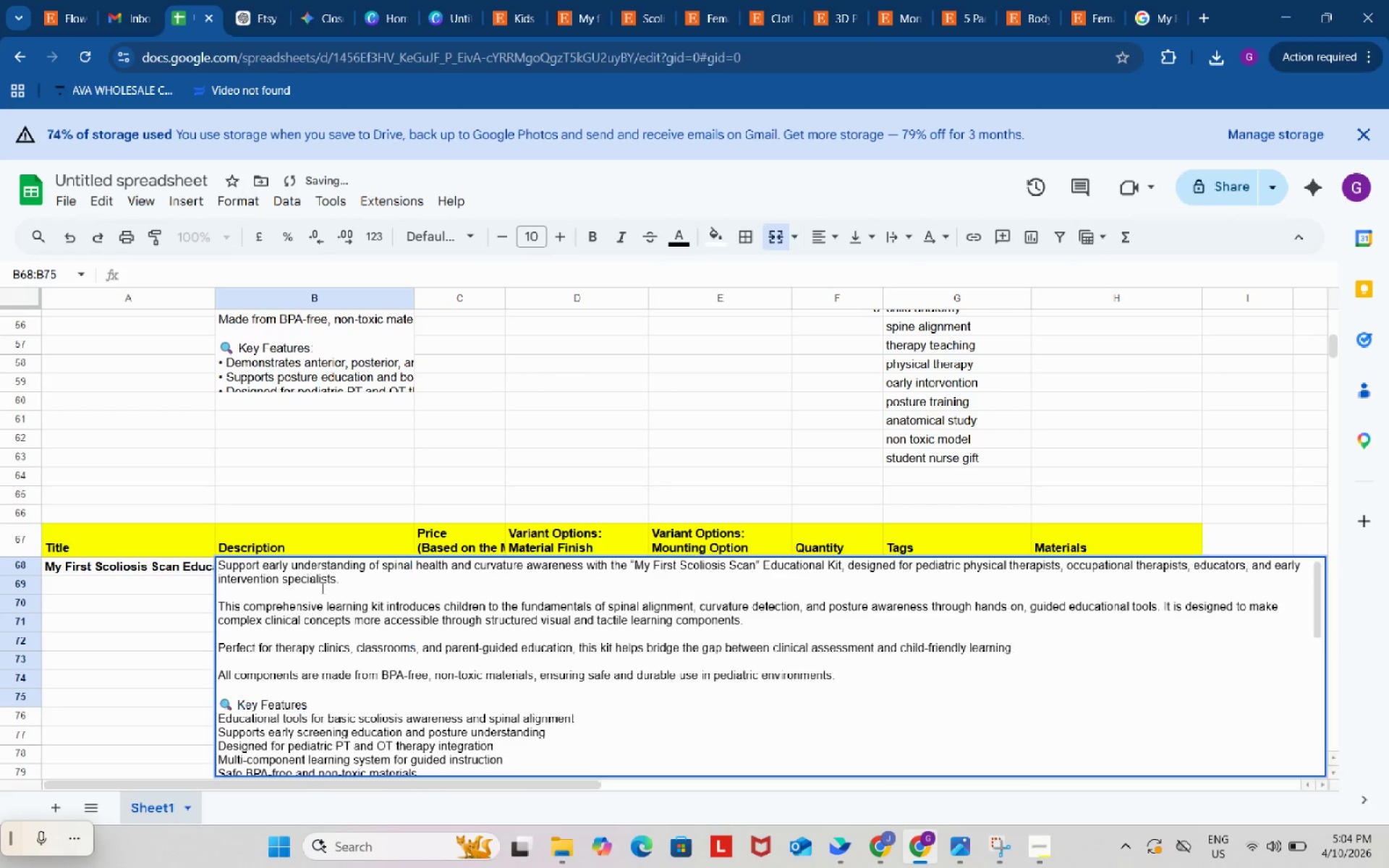 
key(Control+V)
 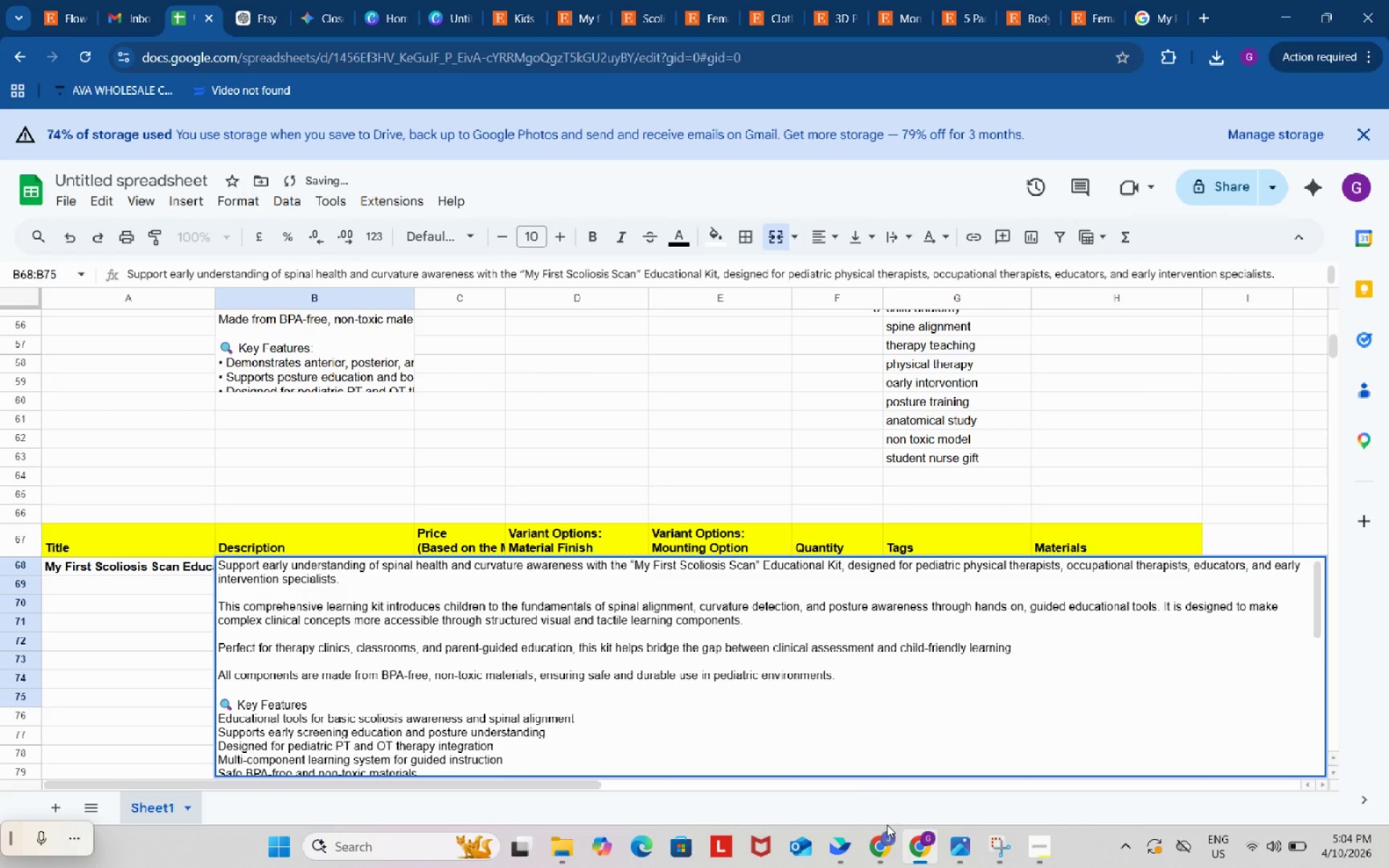 
left_click([870, 855])
 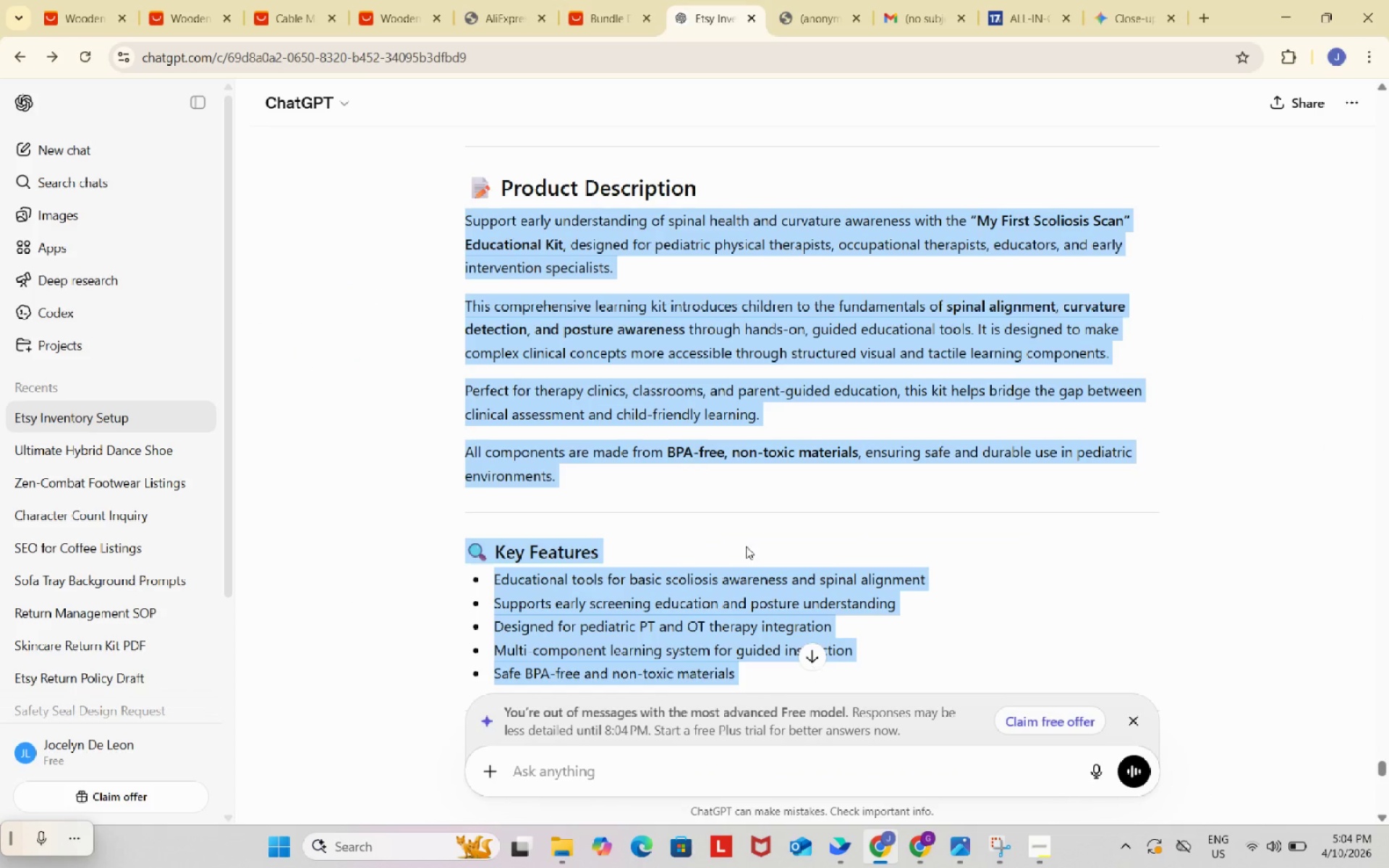 
scroll: coordinate [709, 438], scroll_direction: up, amount: 28.0
 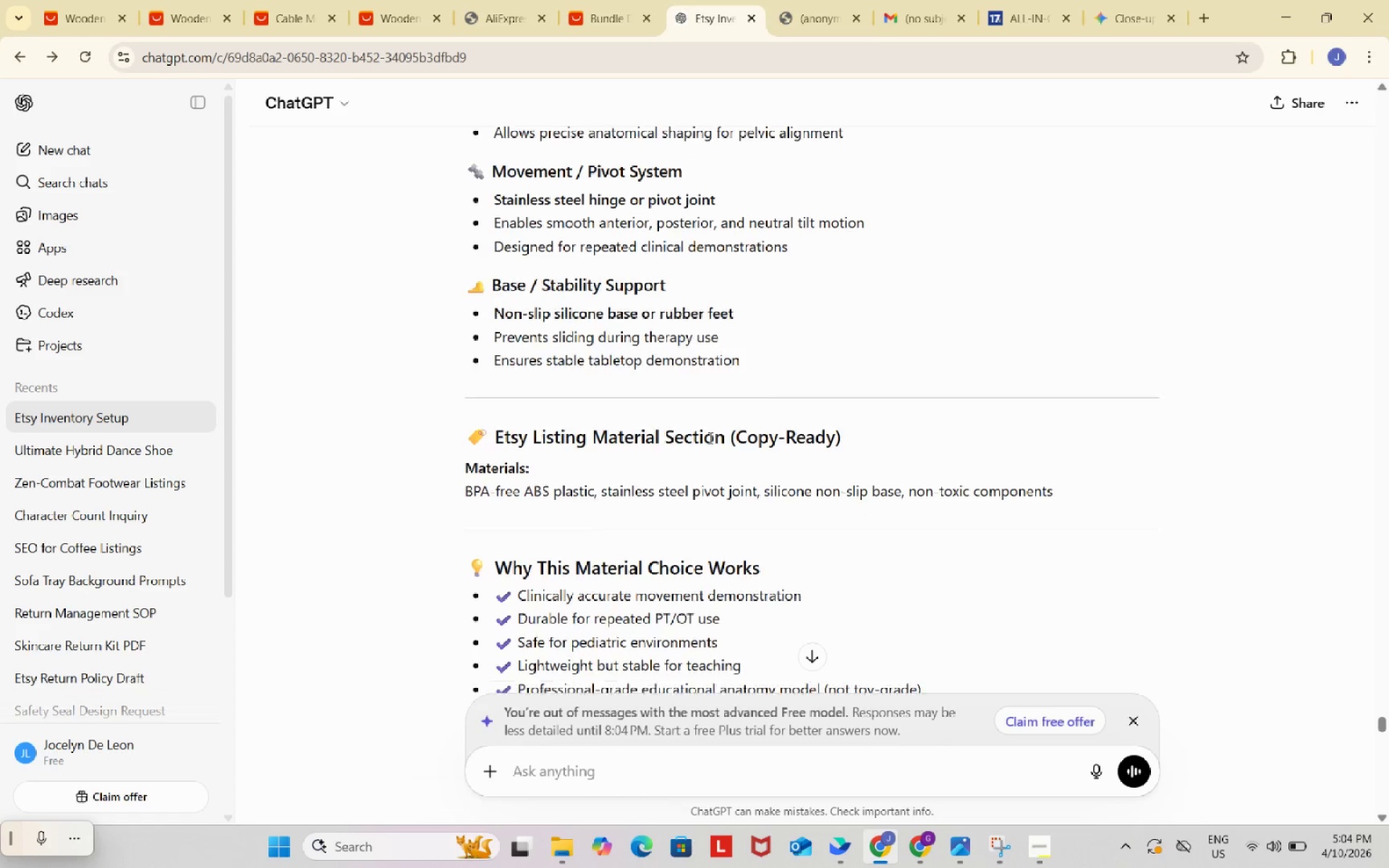 
scroll: coordinate [709, 438], scroll_direction: down, amount: 4.0
 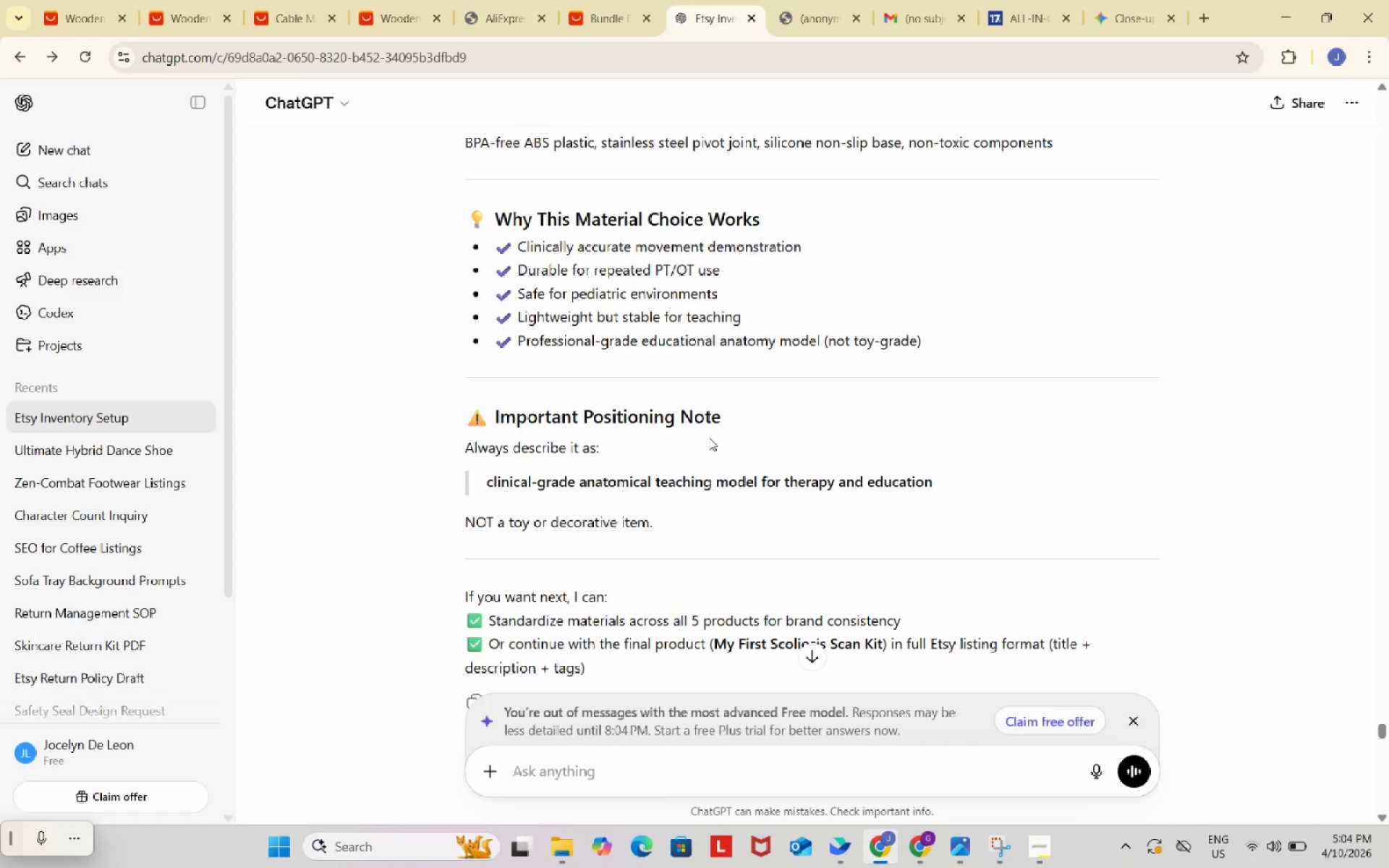 
scroll: coordinate [708, 438], scroll_direction: up, amount: 50.0
 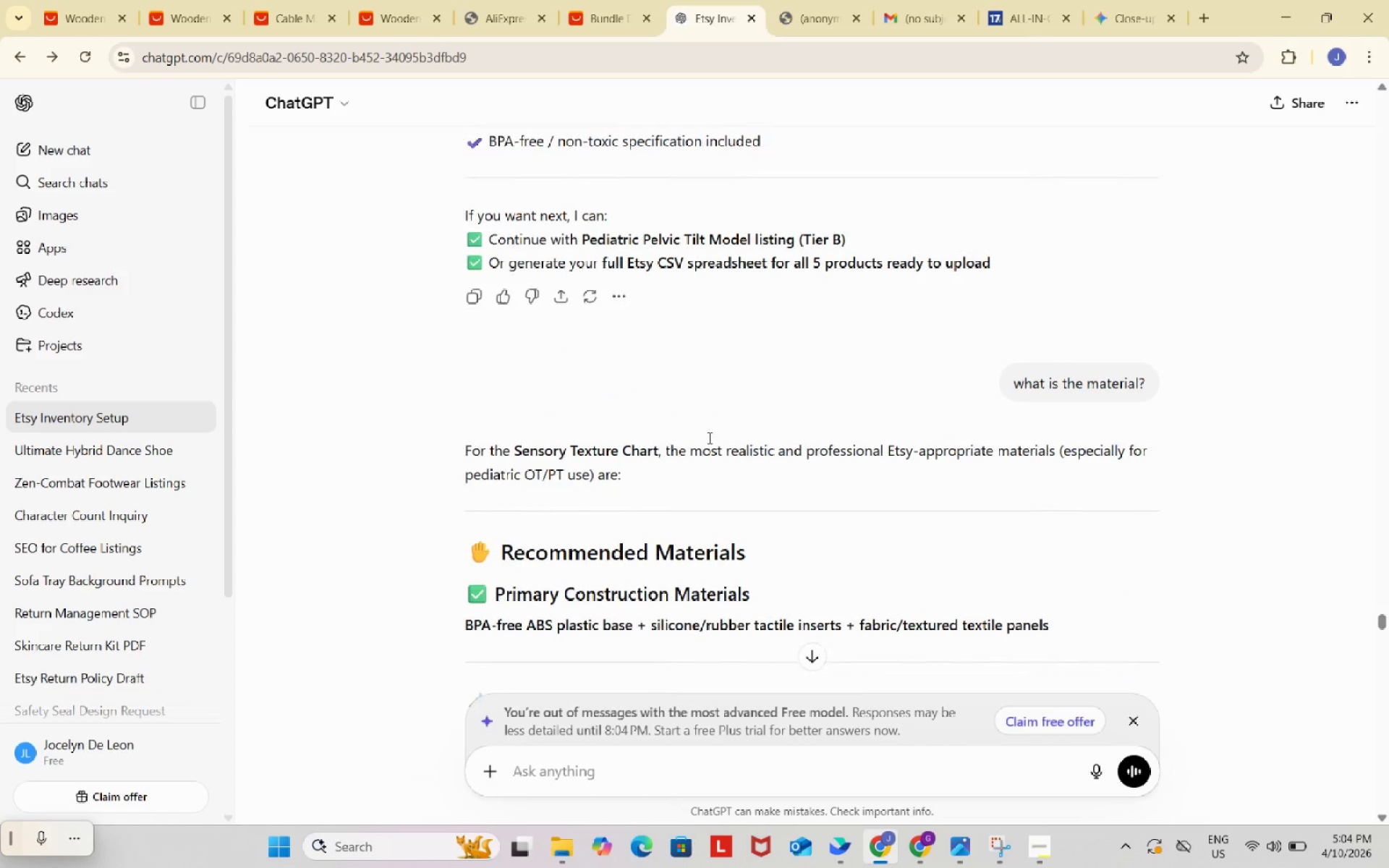 
scroll: coordinate [708, 438], scroll_direction: down, amount: 4.0
 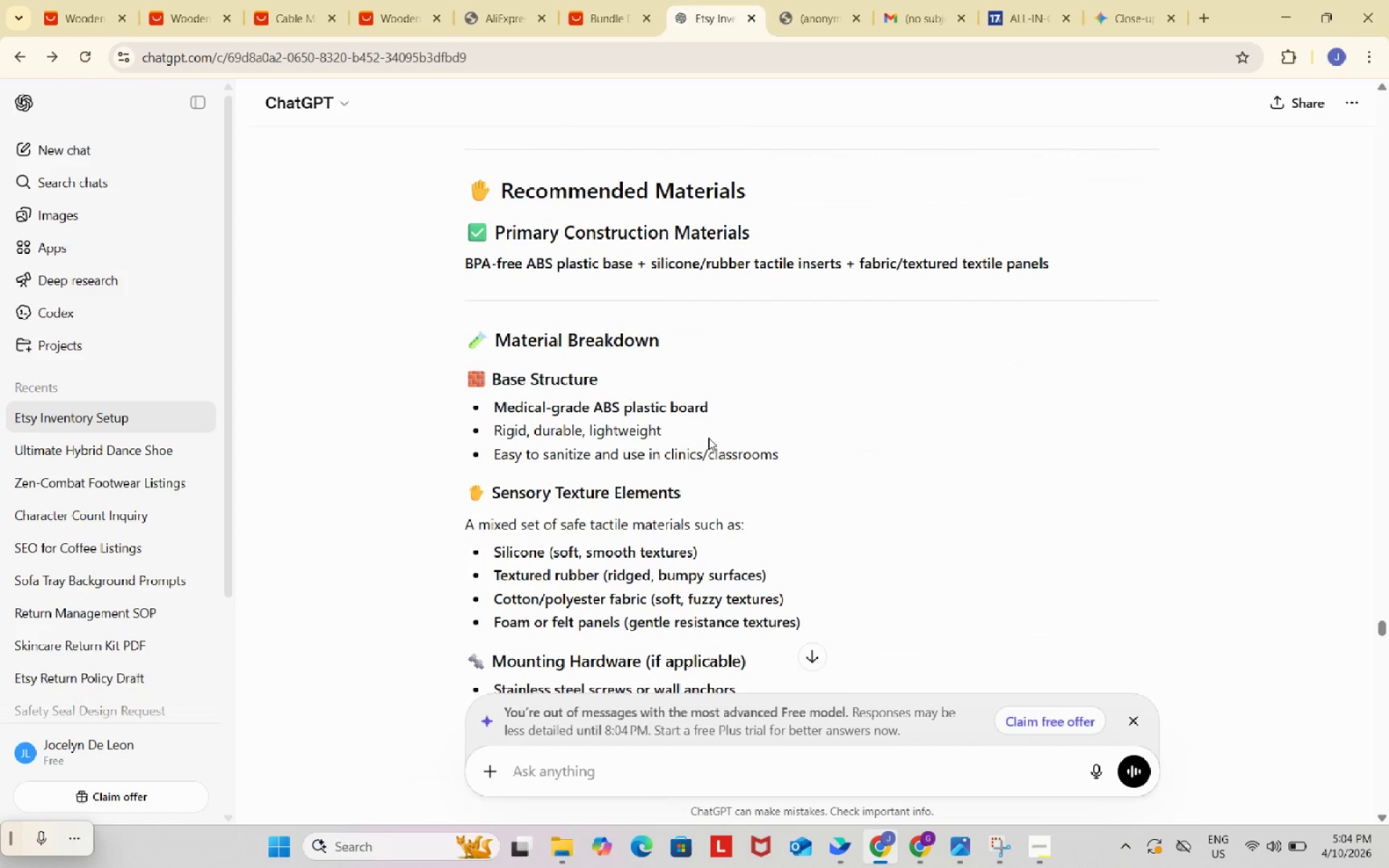 
scroll: coordinate [708, 438], scroll_direction: up, amount: 34.0
 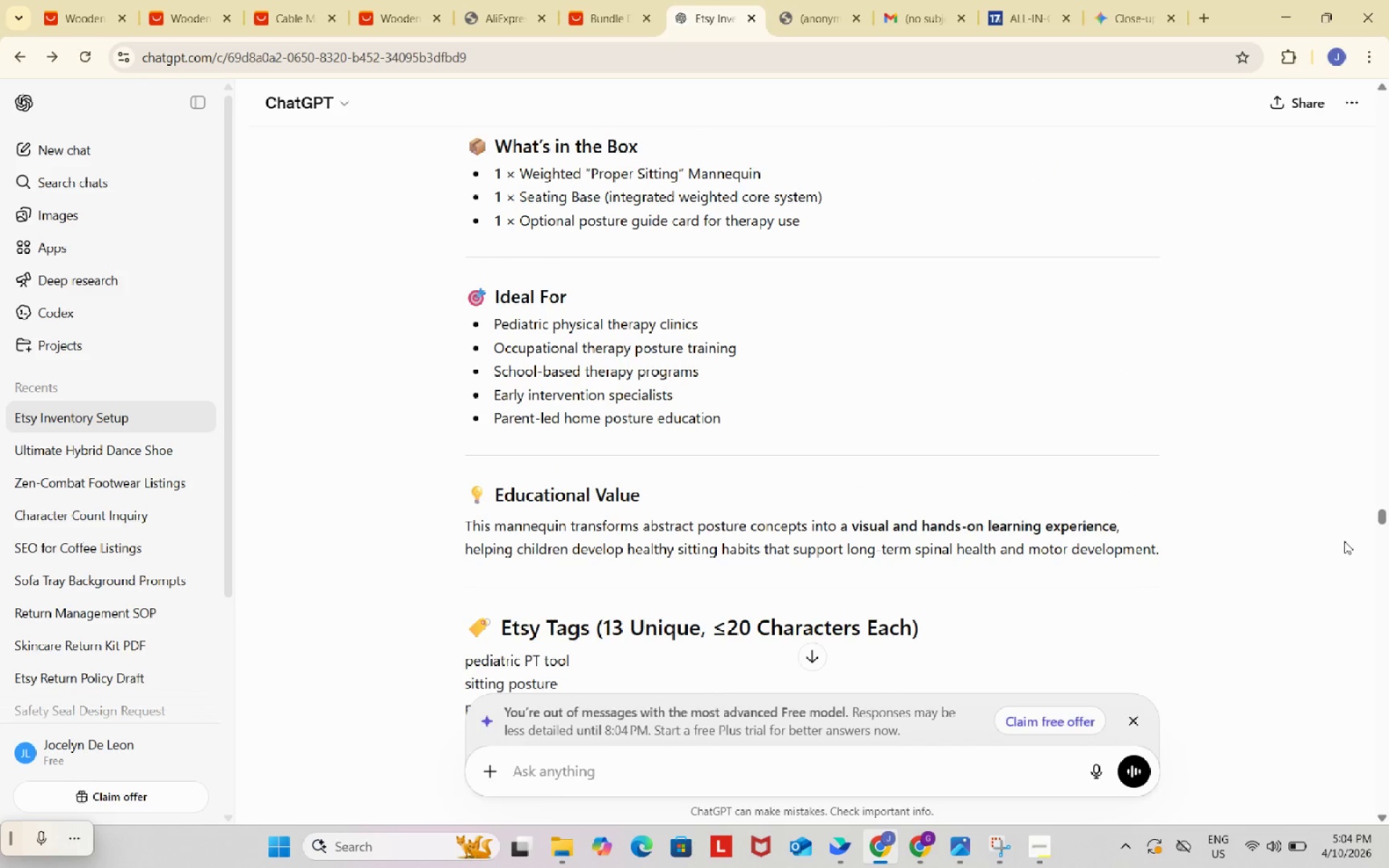 
left_click_drag(start_coordinate=[1385, 516], to_coordinate=[1384, 796])
 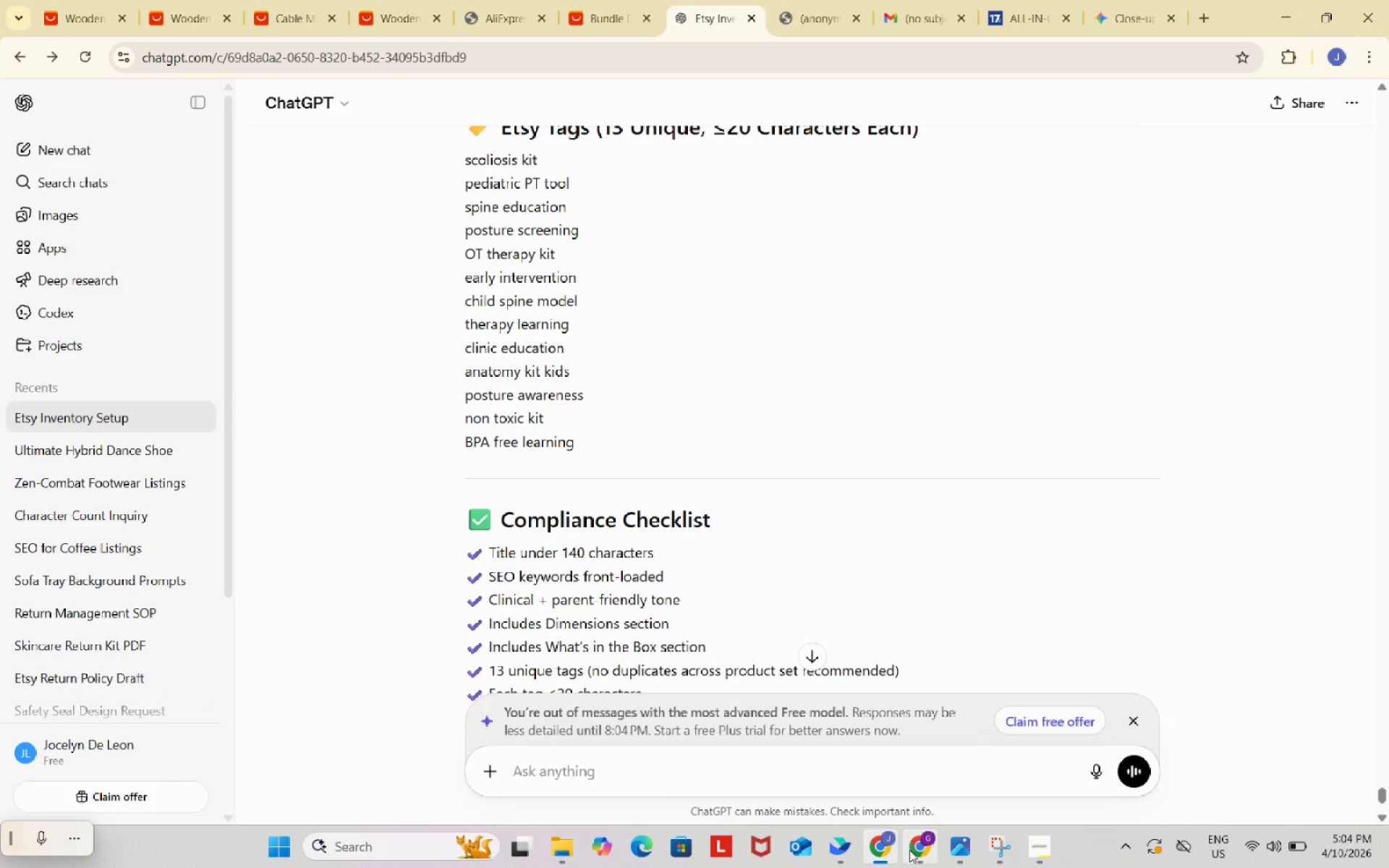 
left_click([909, 849])
 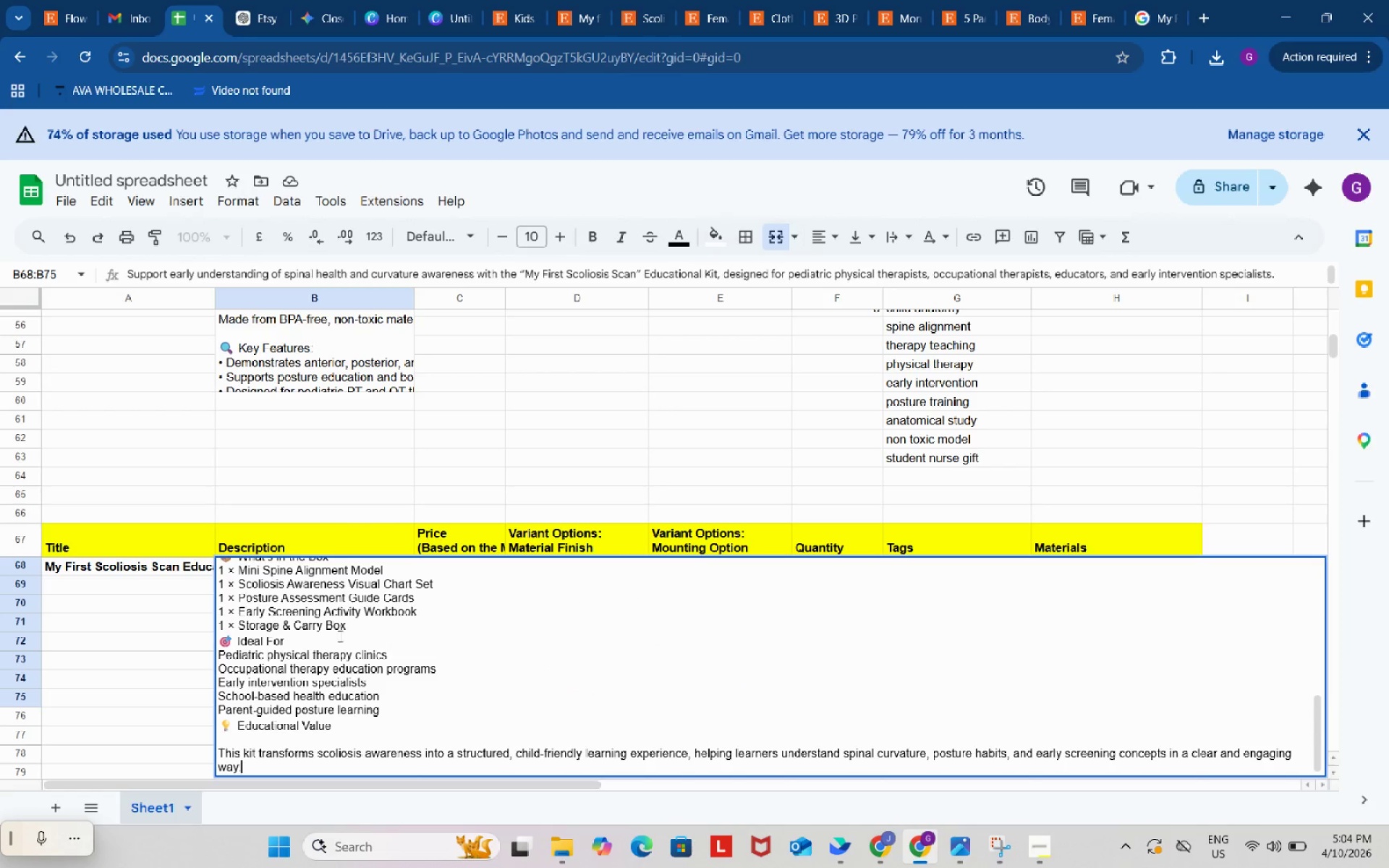 
left_click([341, 641])
 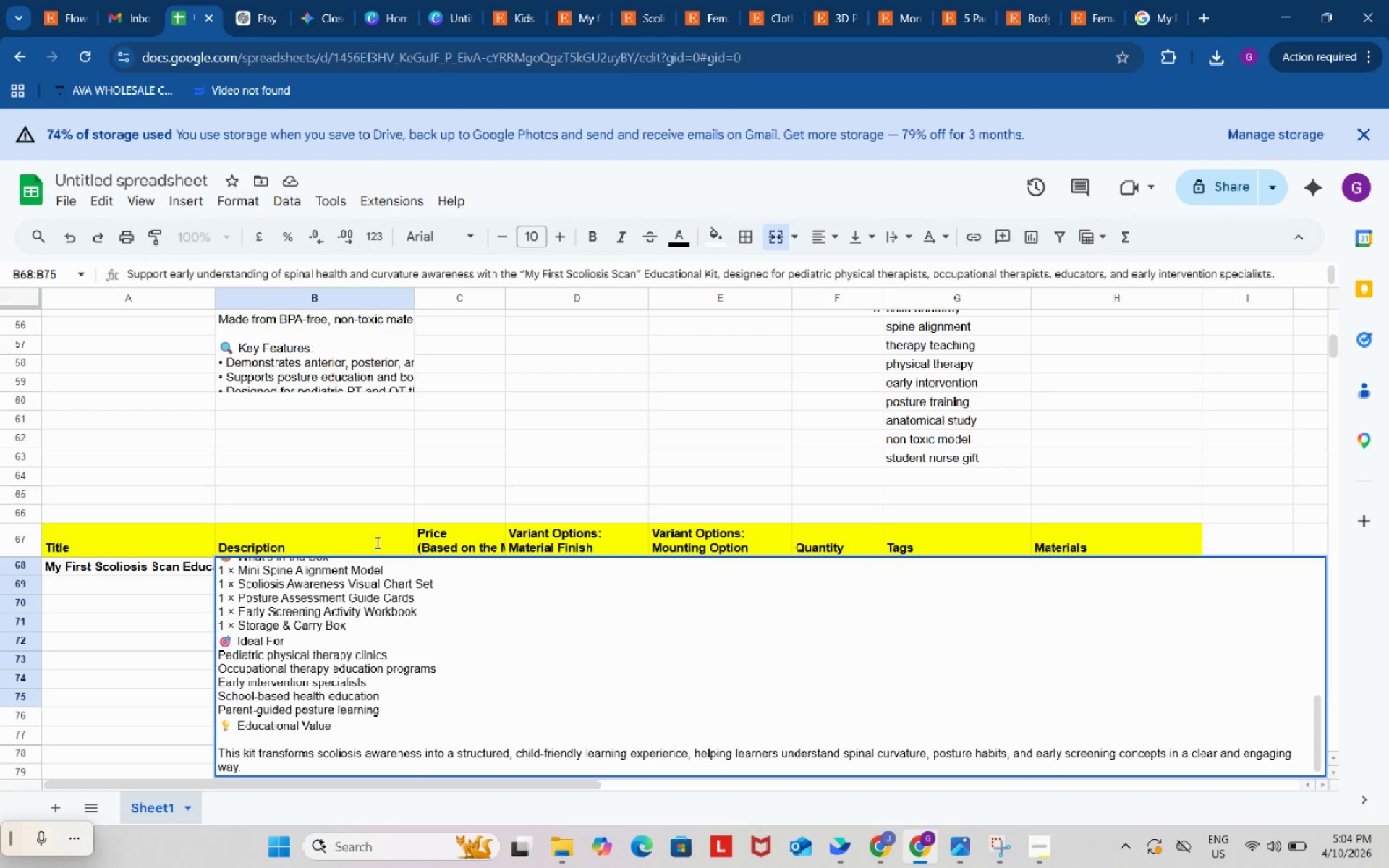 
left_click([446, 417])
 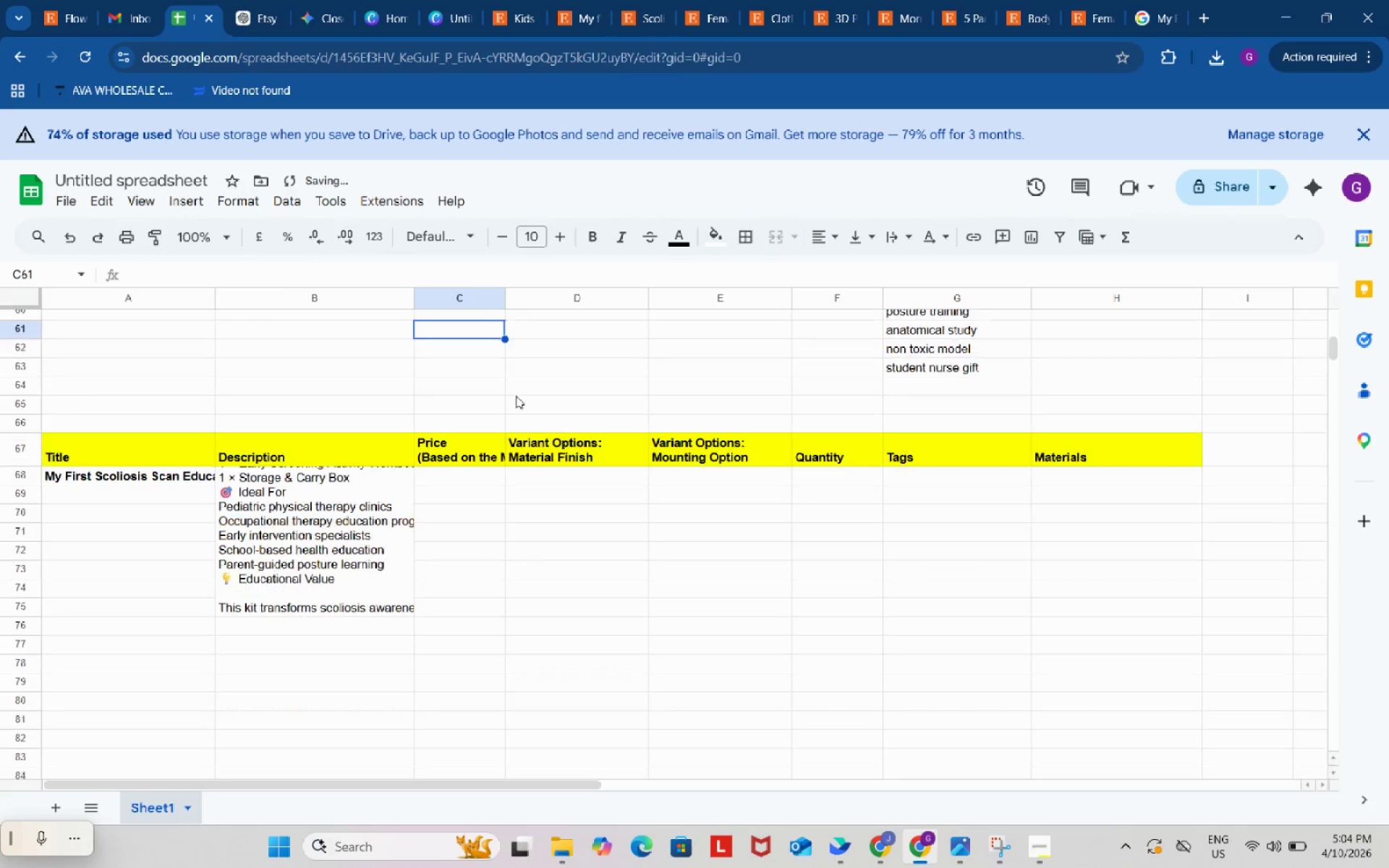 
left_click([313, 430])
 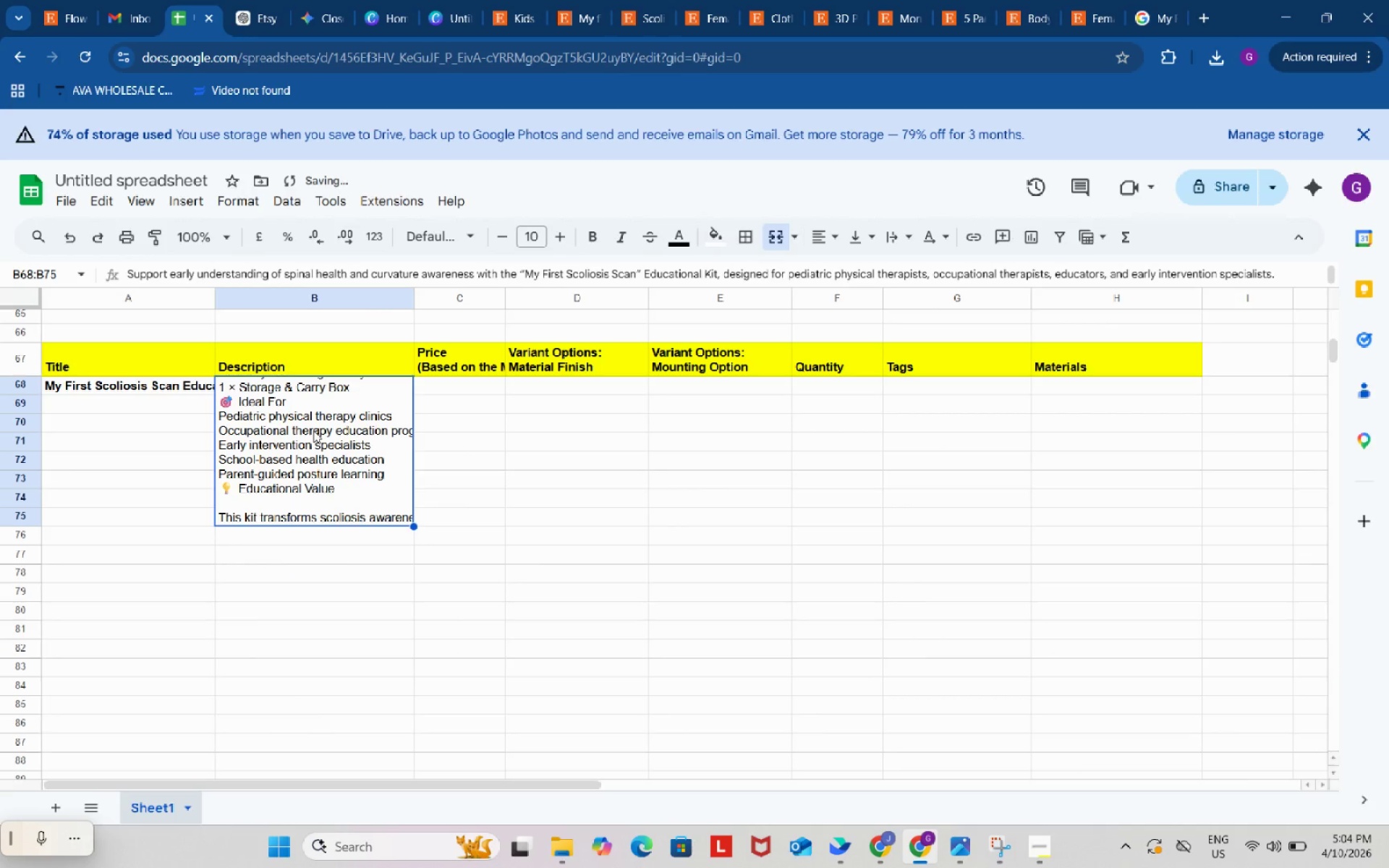 
scroll: coordinate [516, 396], scroll_direction: down, amount: 2.0
 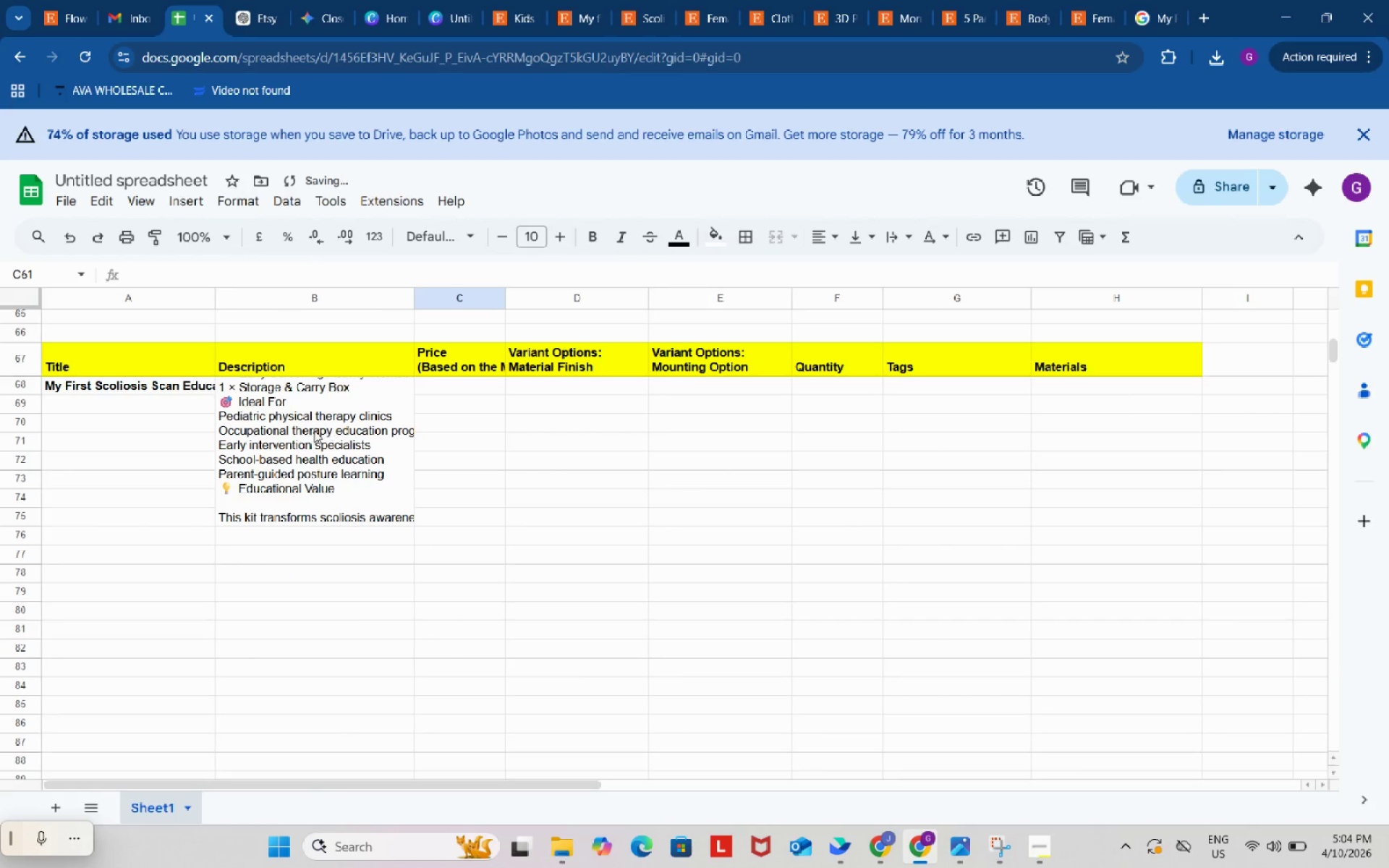 
double_click([313, 430])
 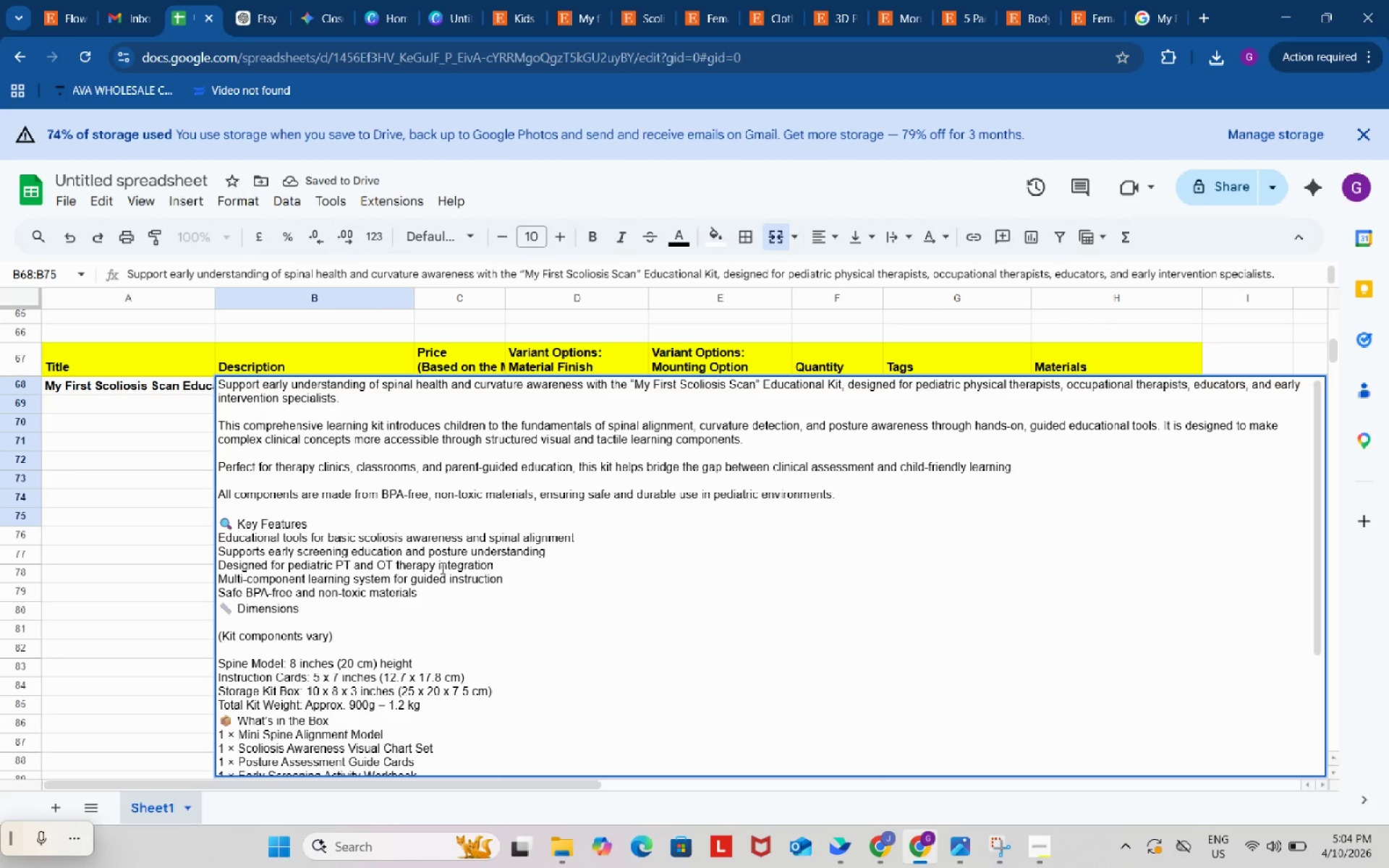 
left_click([364, 526])
 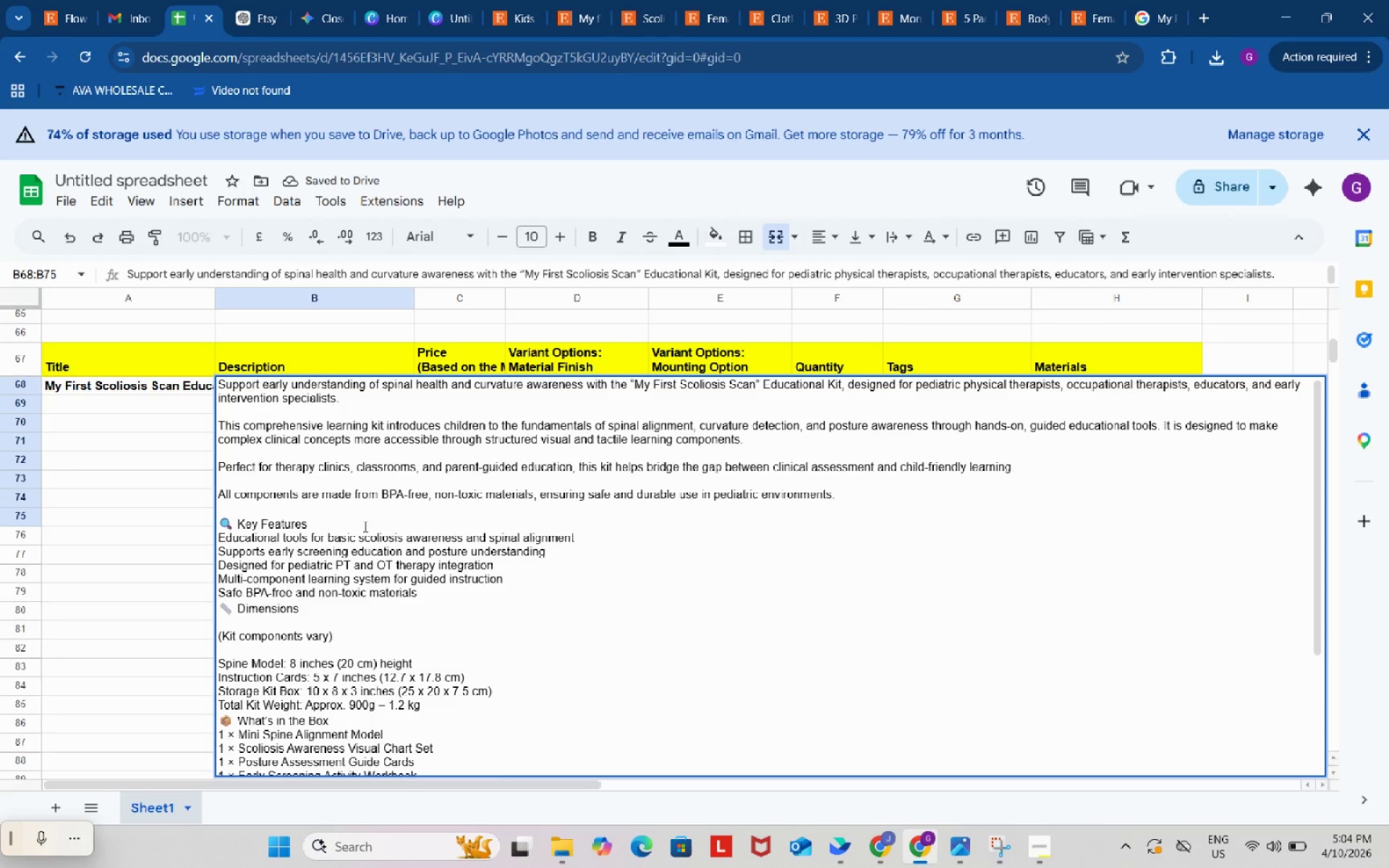 
key(Shift+ShiftRight)
 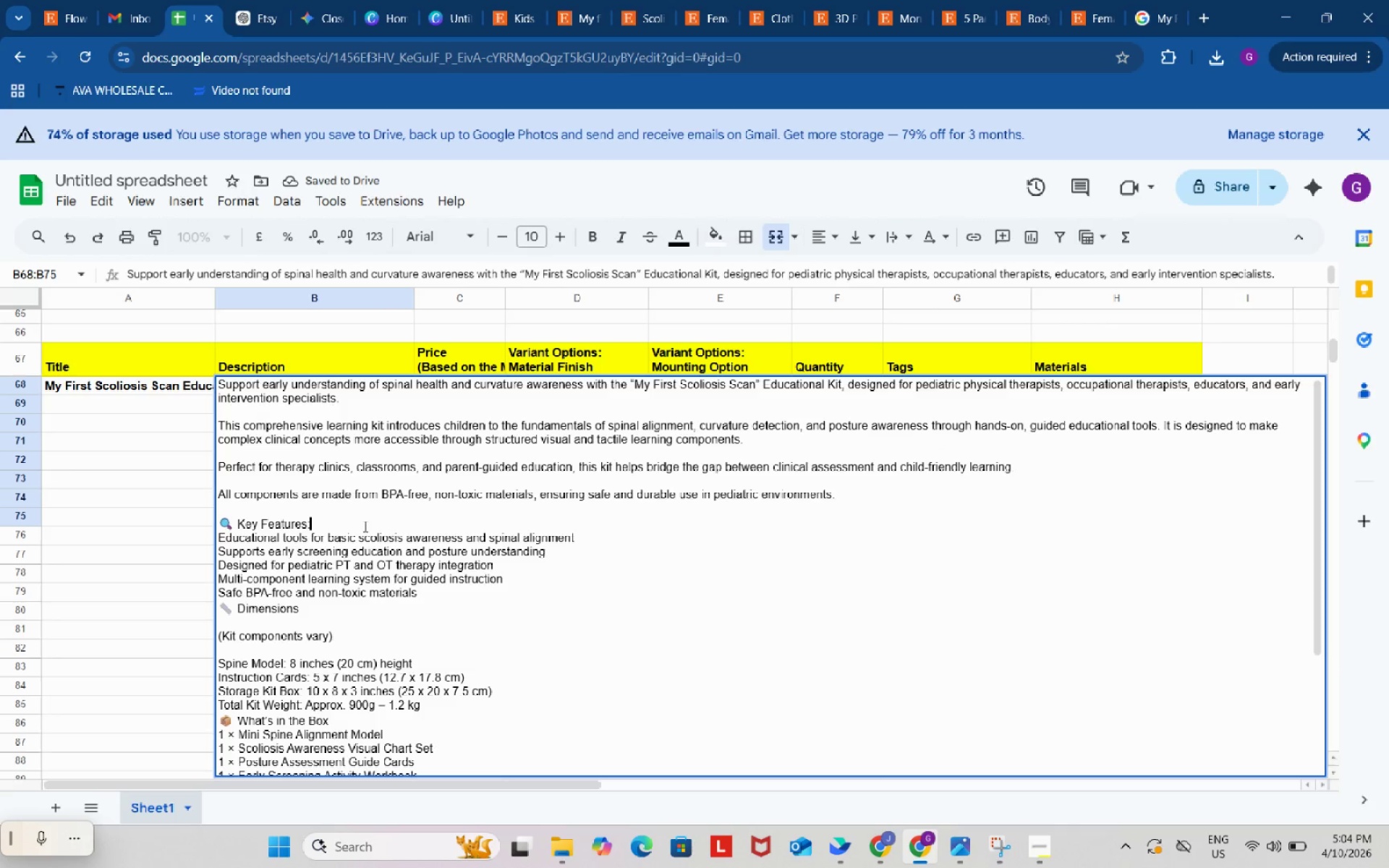 
key(Shift+Semicolon)
 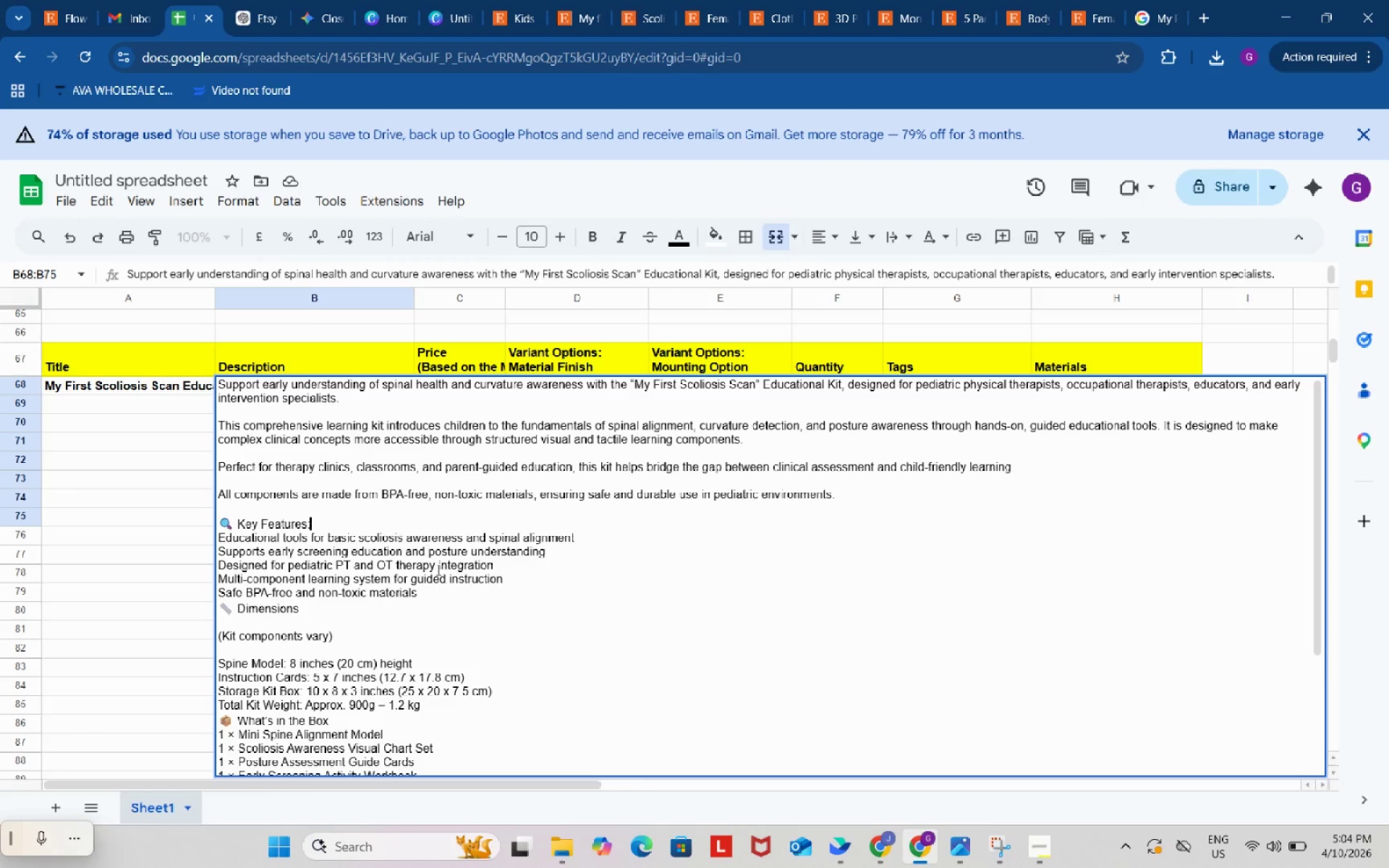 
left_click([444, 592])
 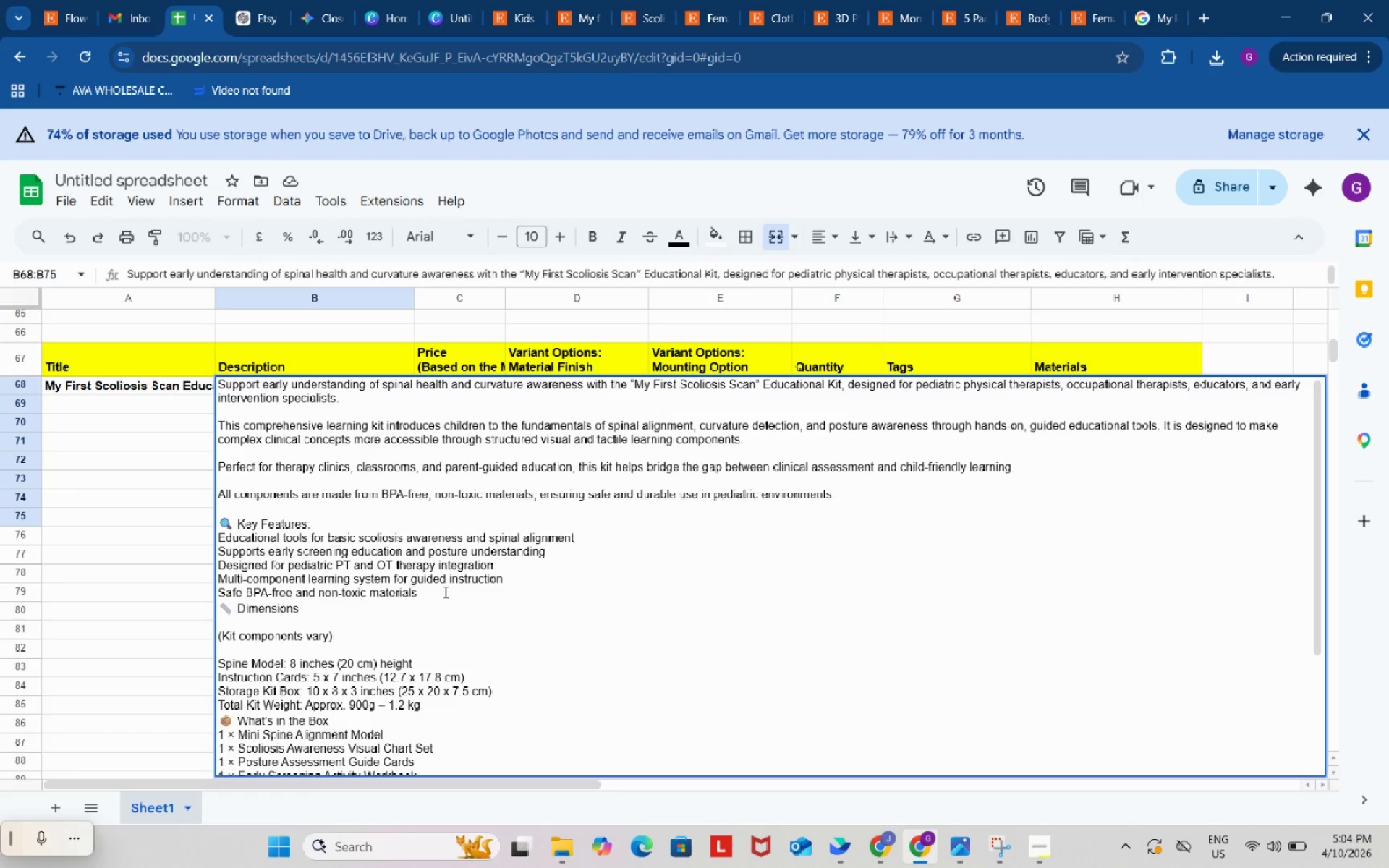 
key(Alt+Control+AltLeft)
 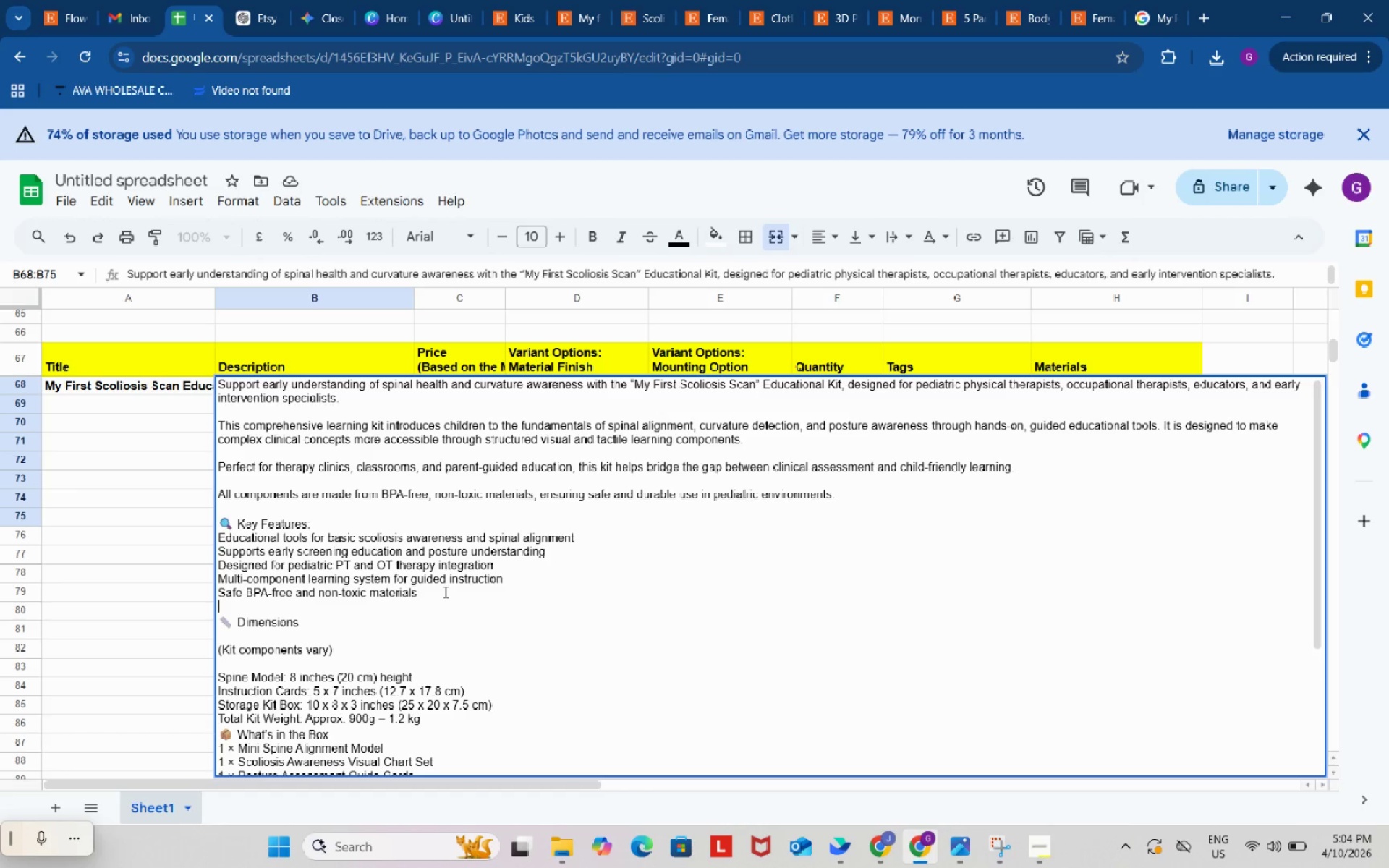 
key(Alt+Control+Enter)
 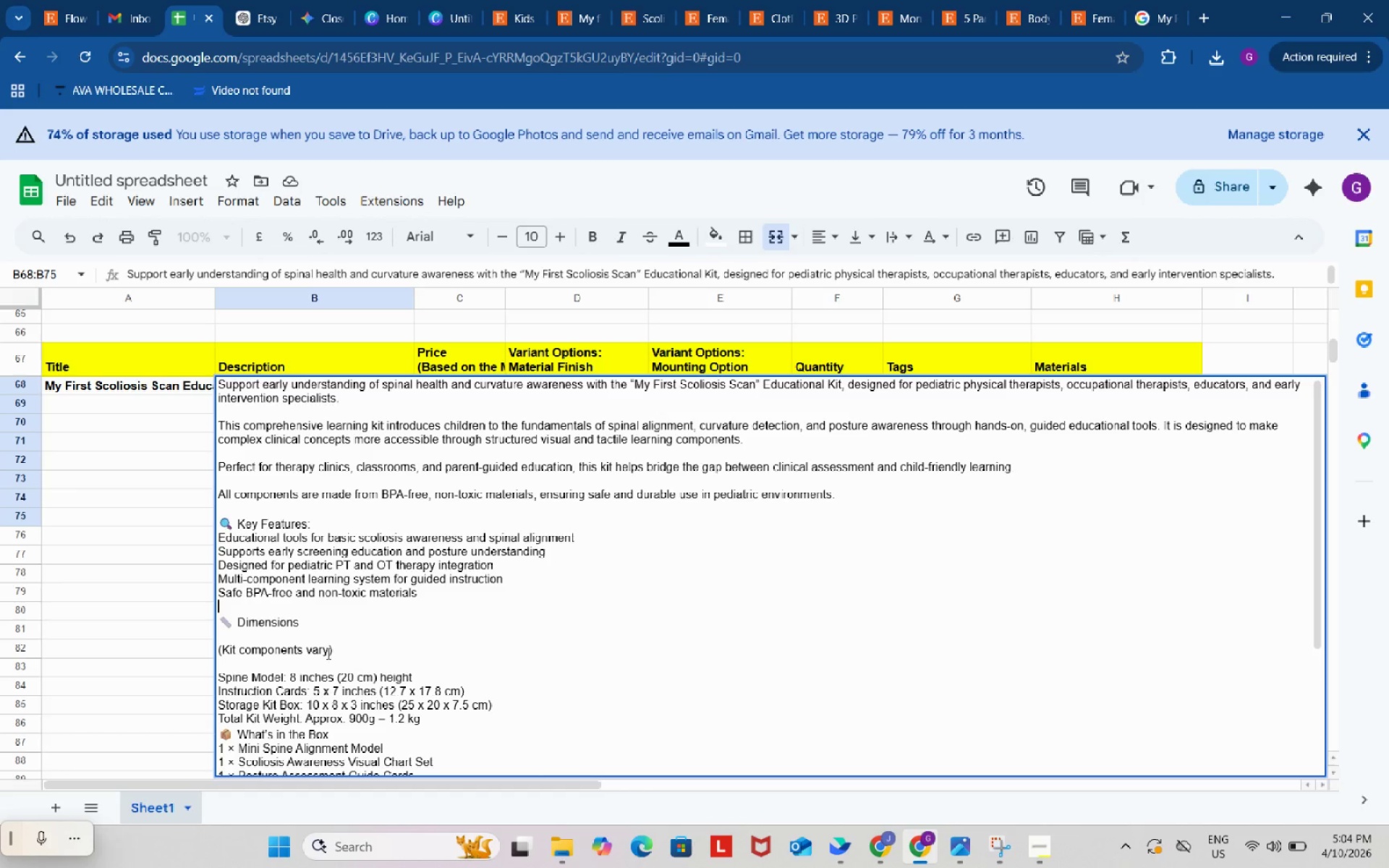 
left_click([284, 639])
 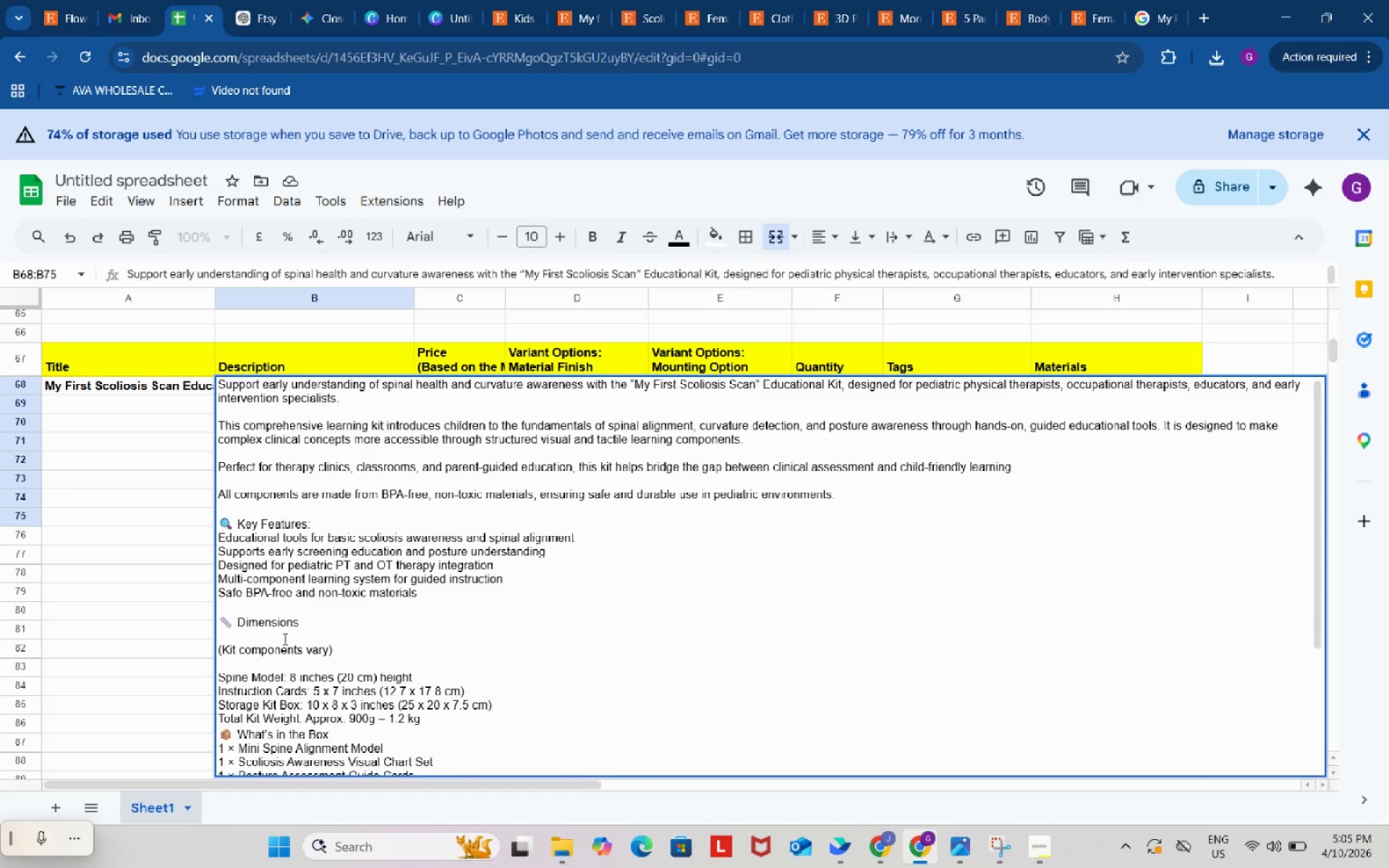 
key(Backspace)
 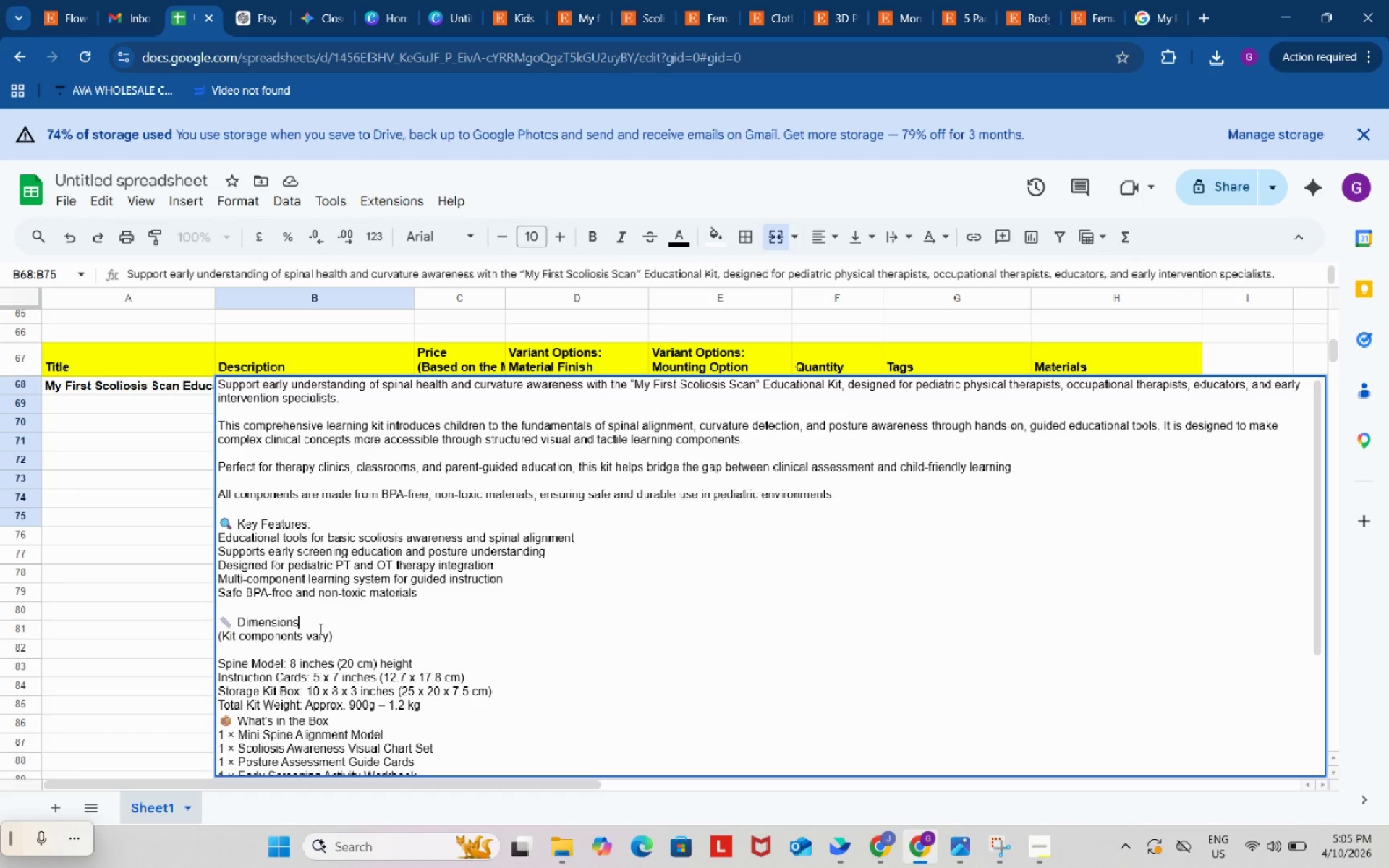 
left_click([319, 629])
 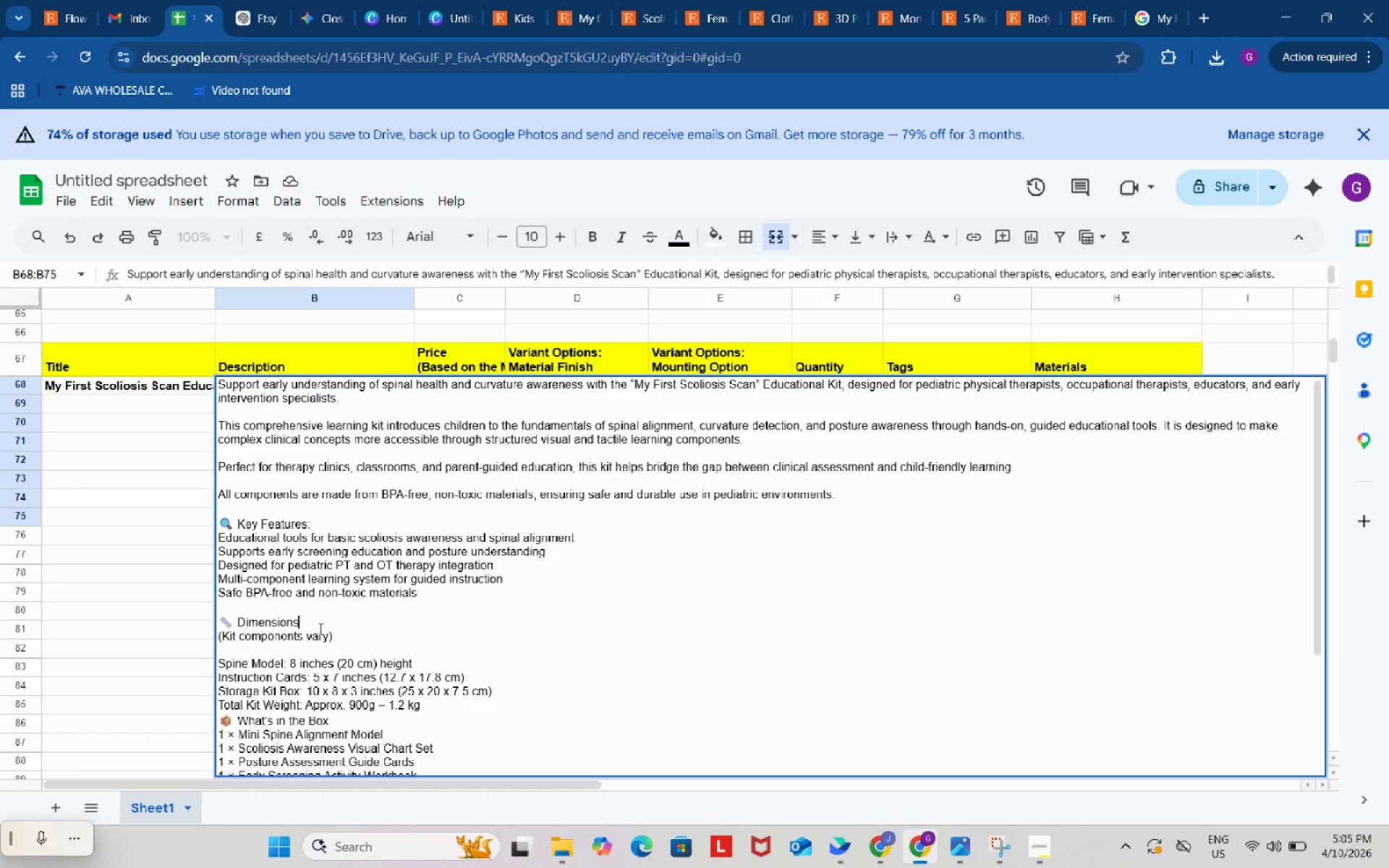 
key(Shift+ShiftRight)
 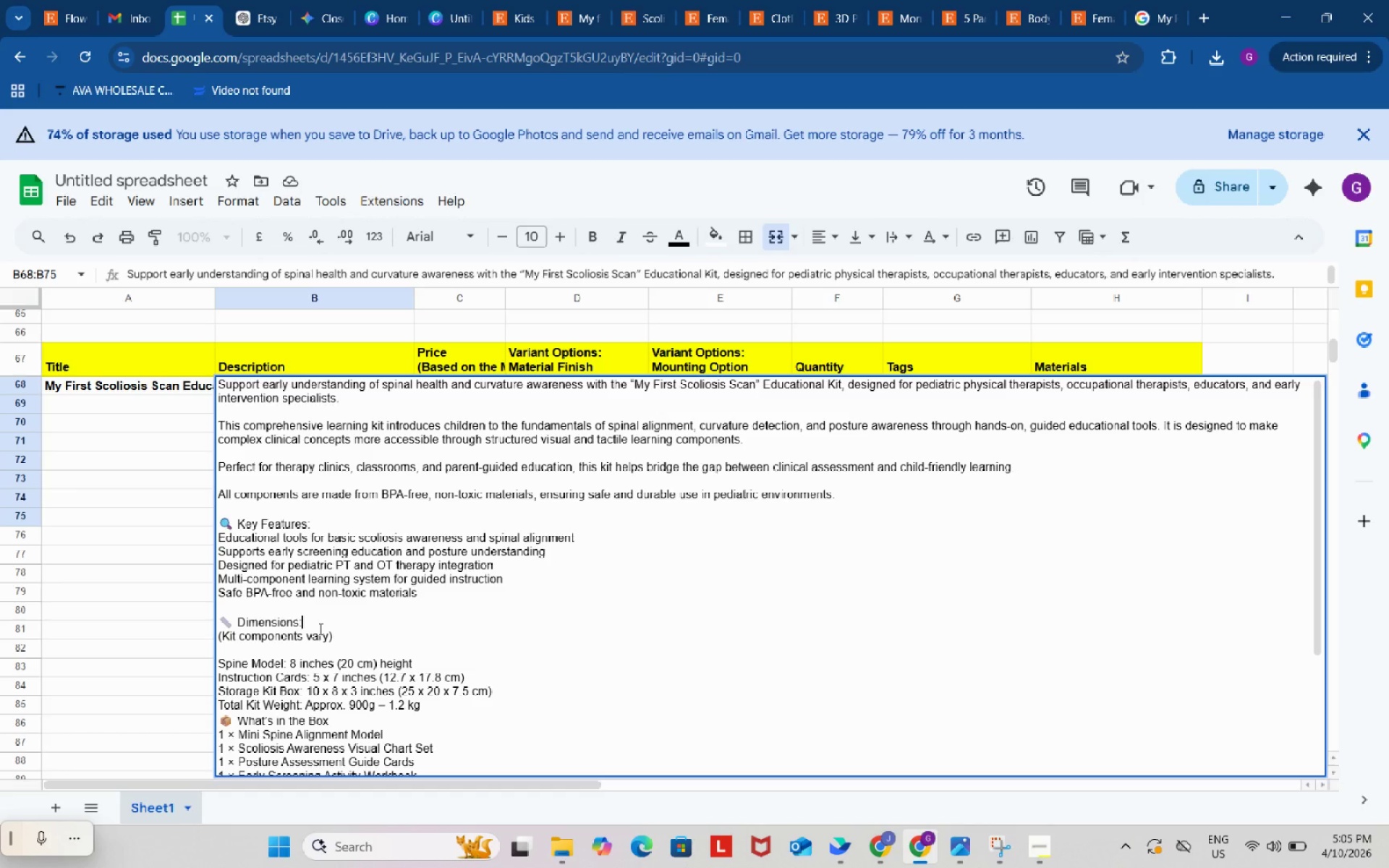 
key(Shift+Semicolon)
 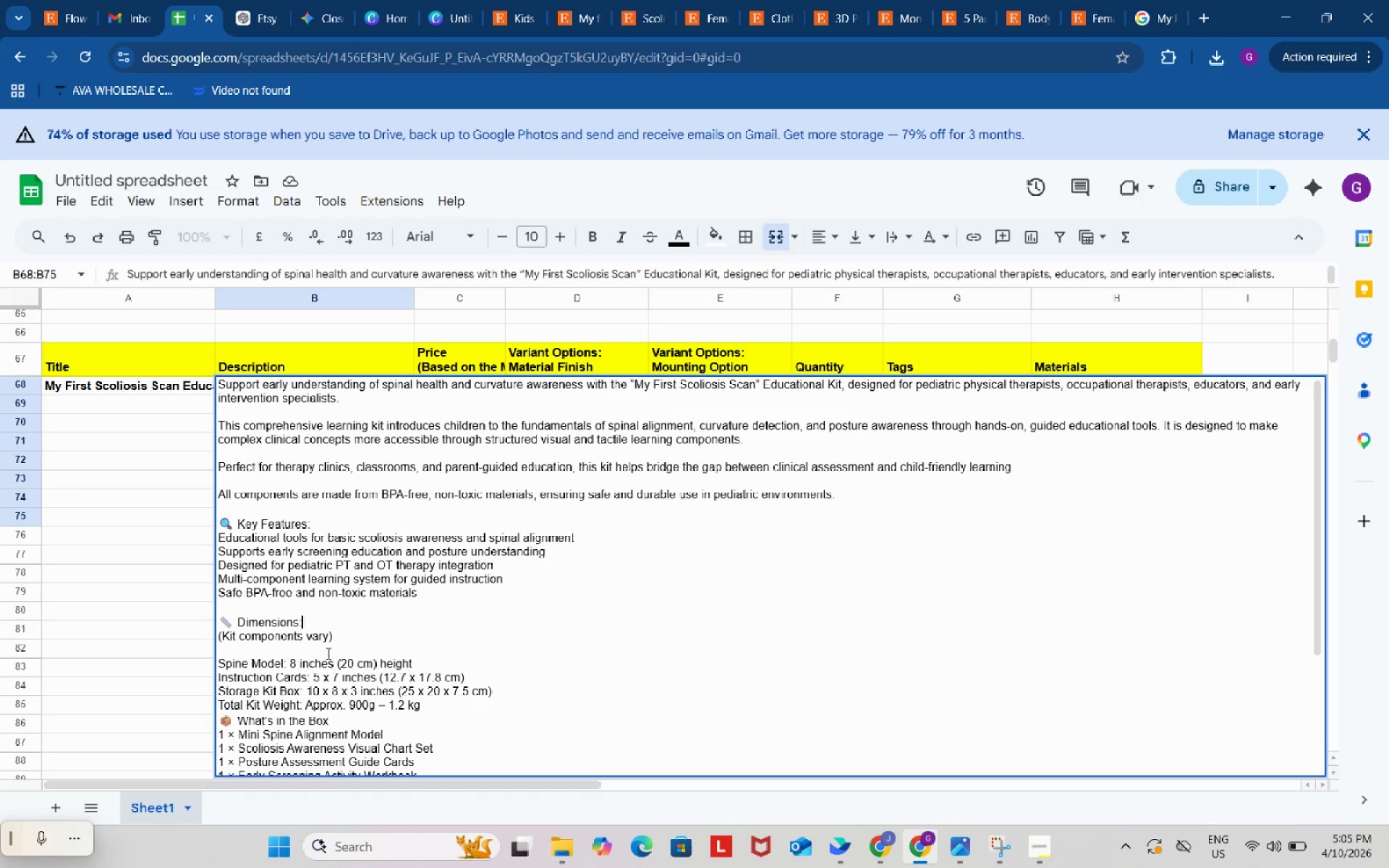 
left_click([326, 652])
 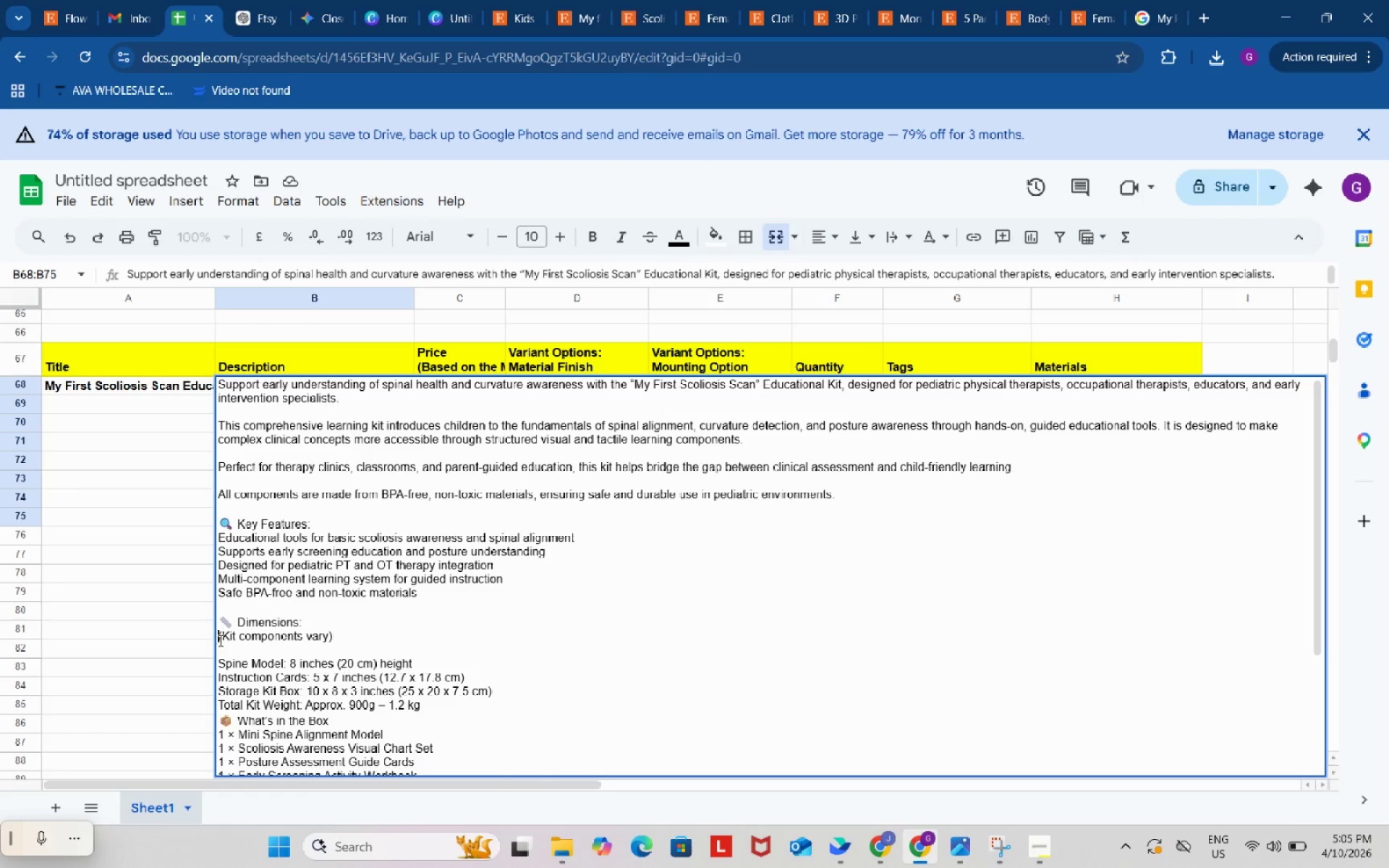 
key(Backspace)
 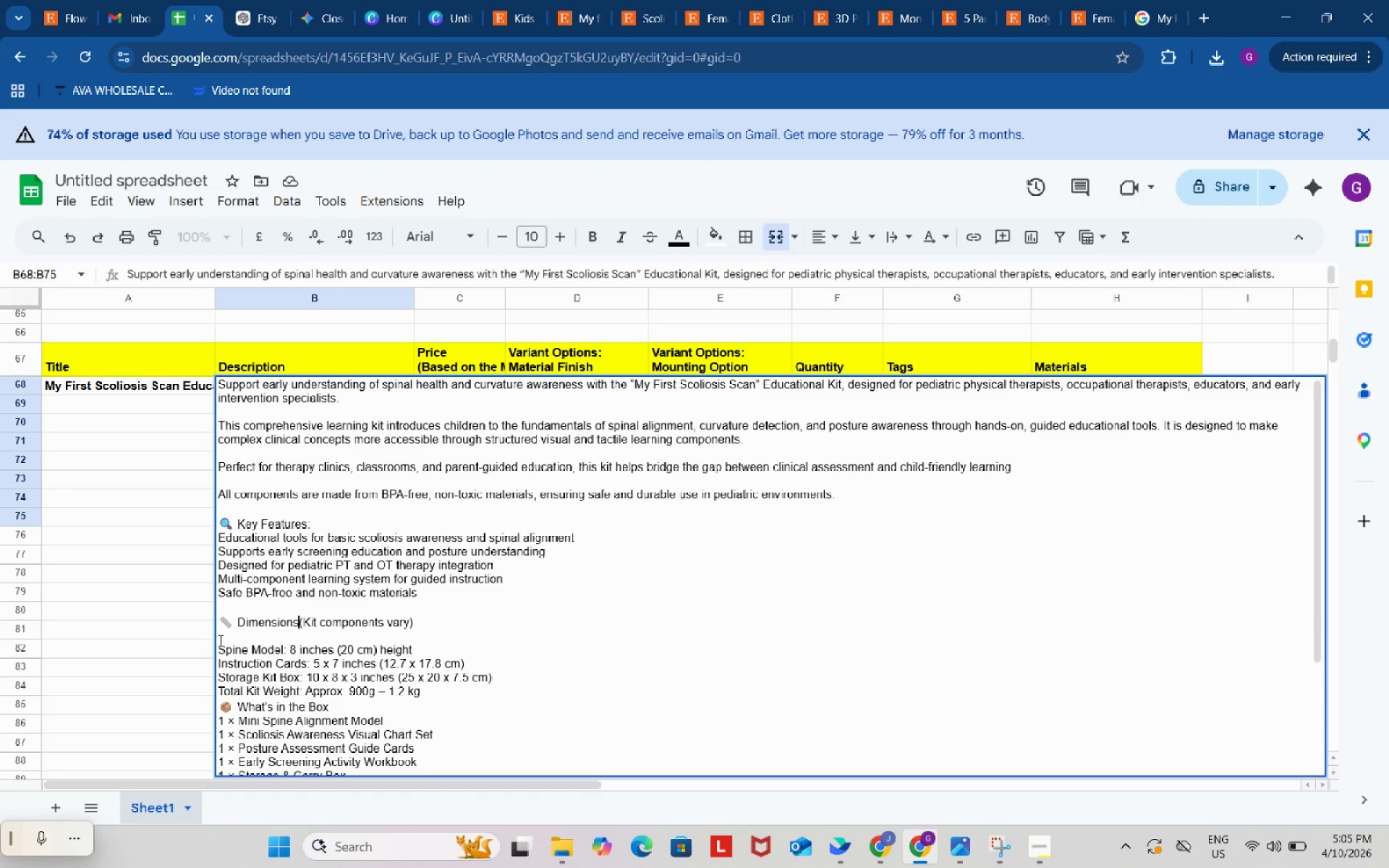 
key(Backspace)
 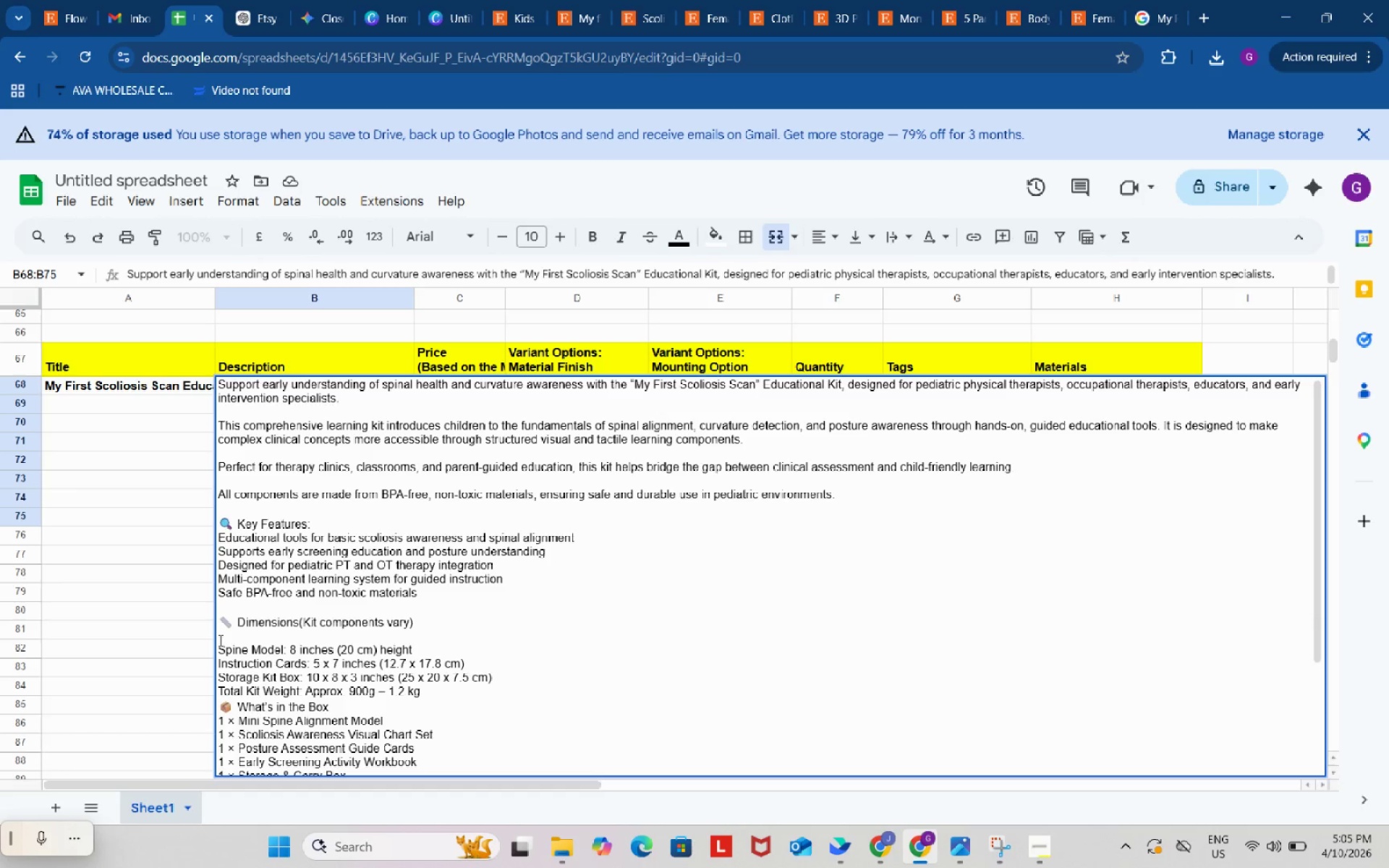 
key(Space)
 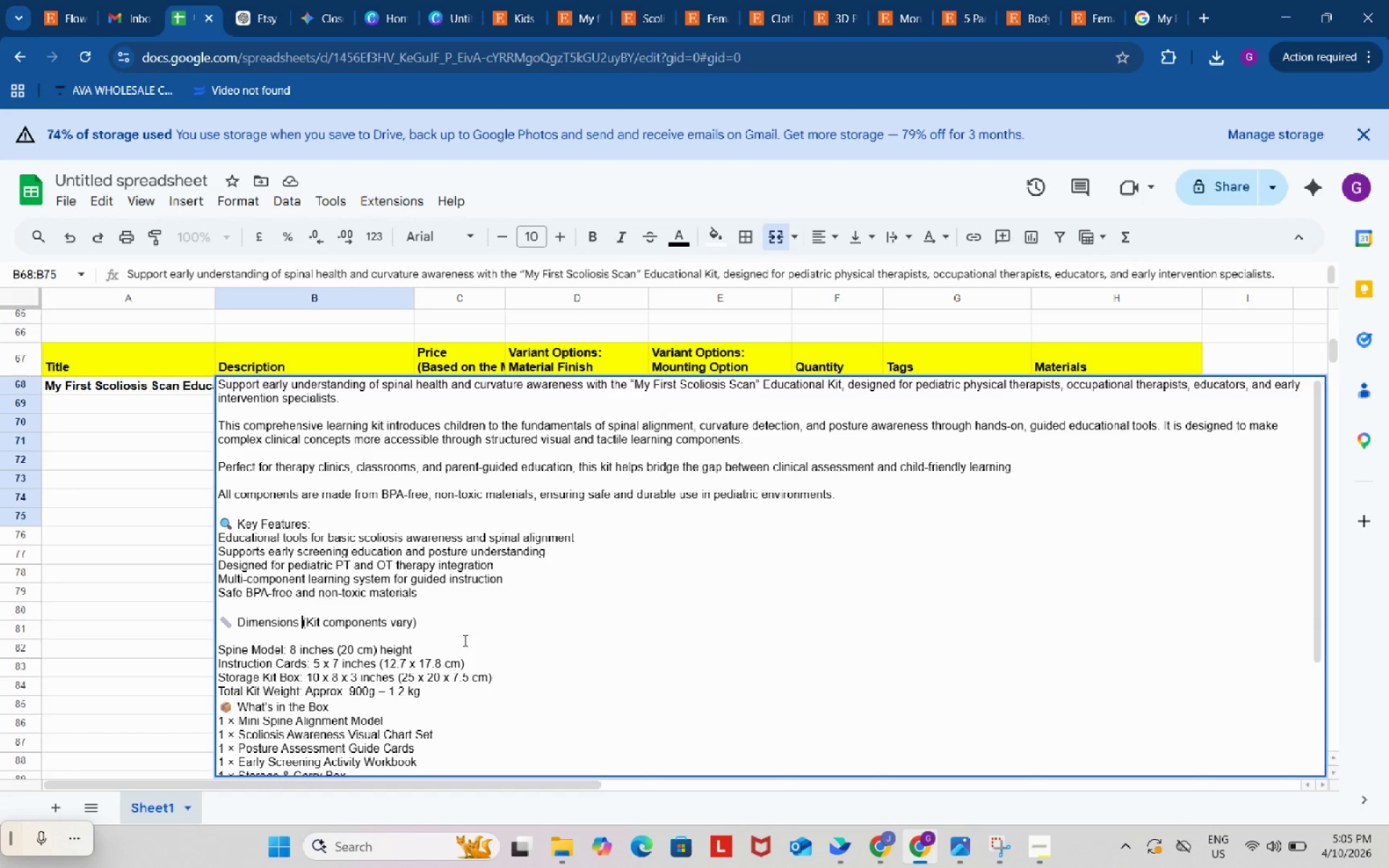 
left_click([456, 629])
 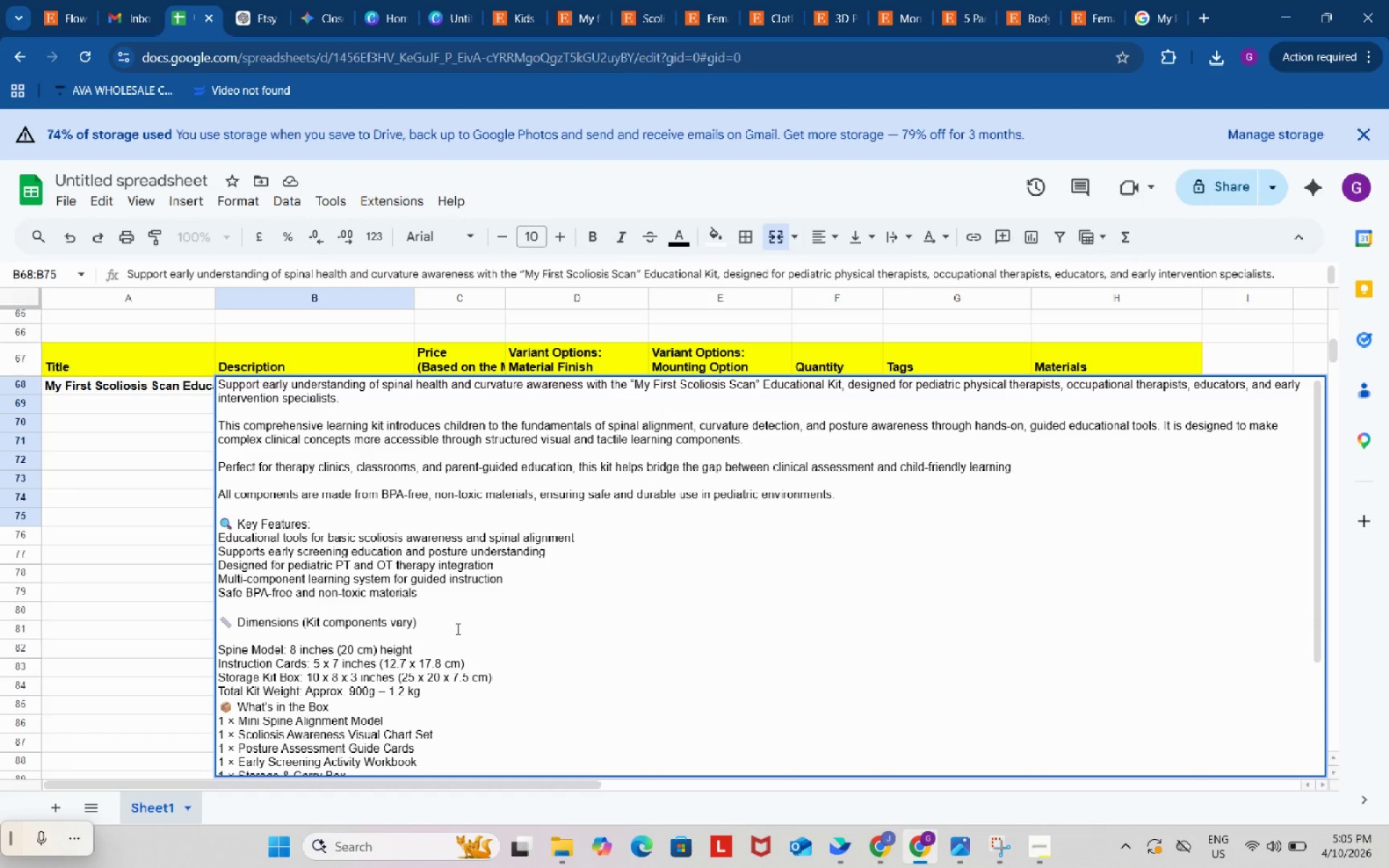 
key(Shift+ShiftRight)
 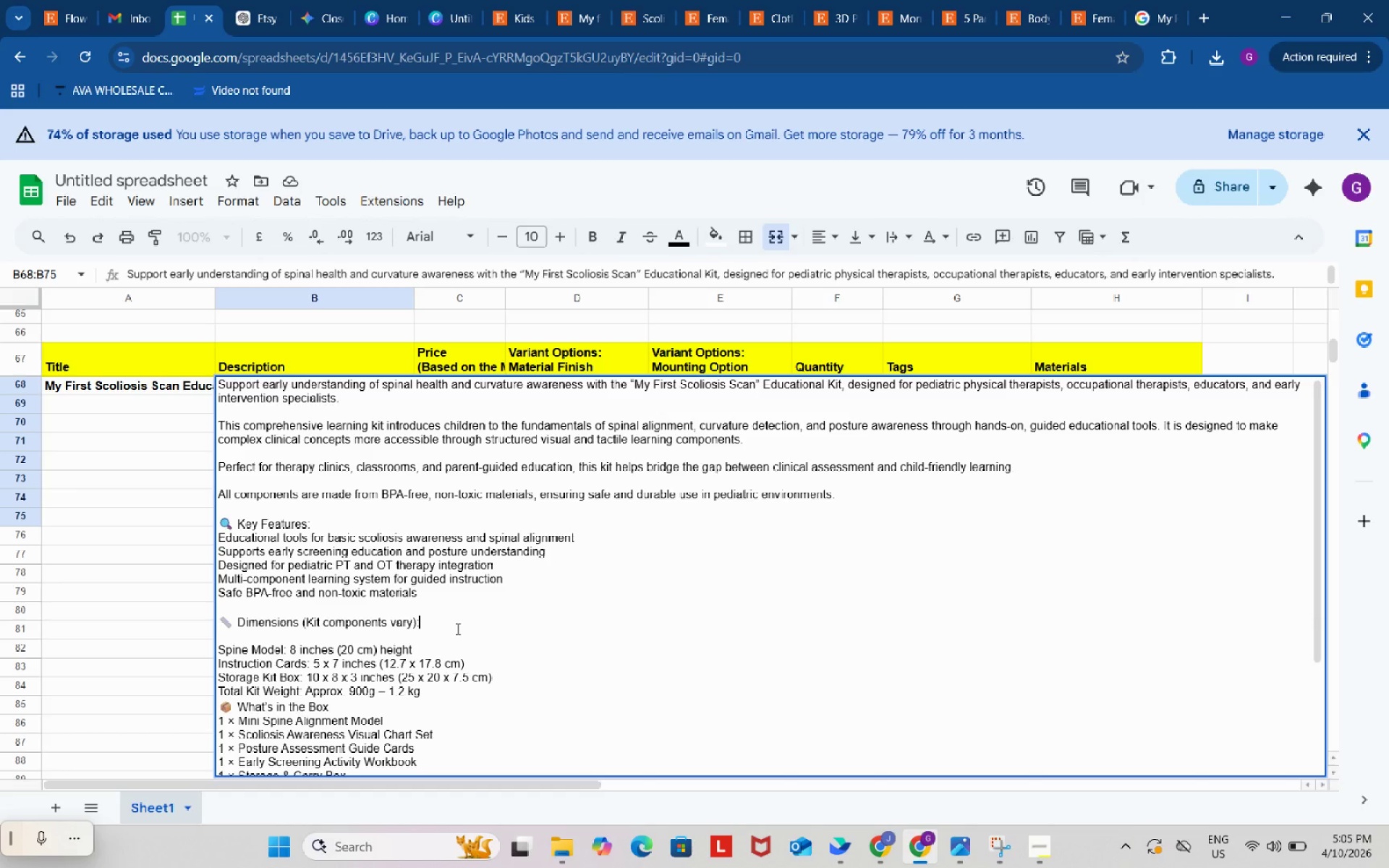 
key(Shift+Semicolon)
 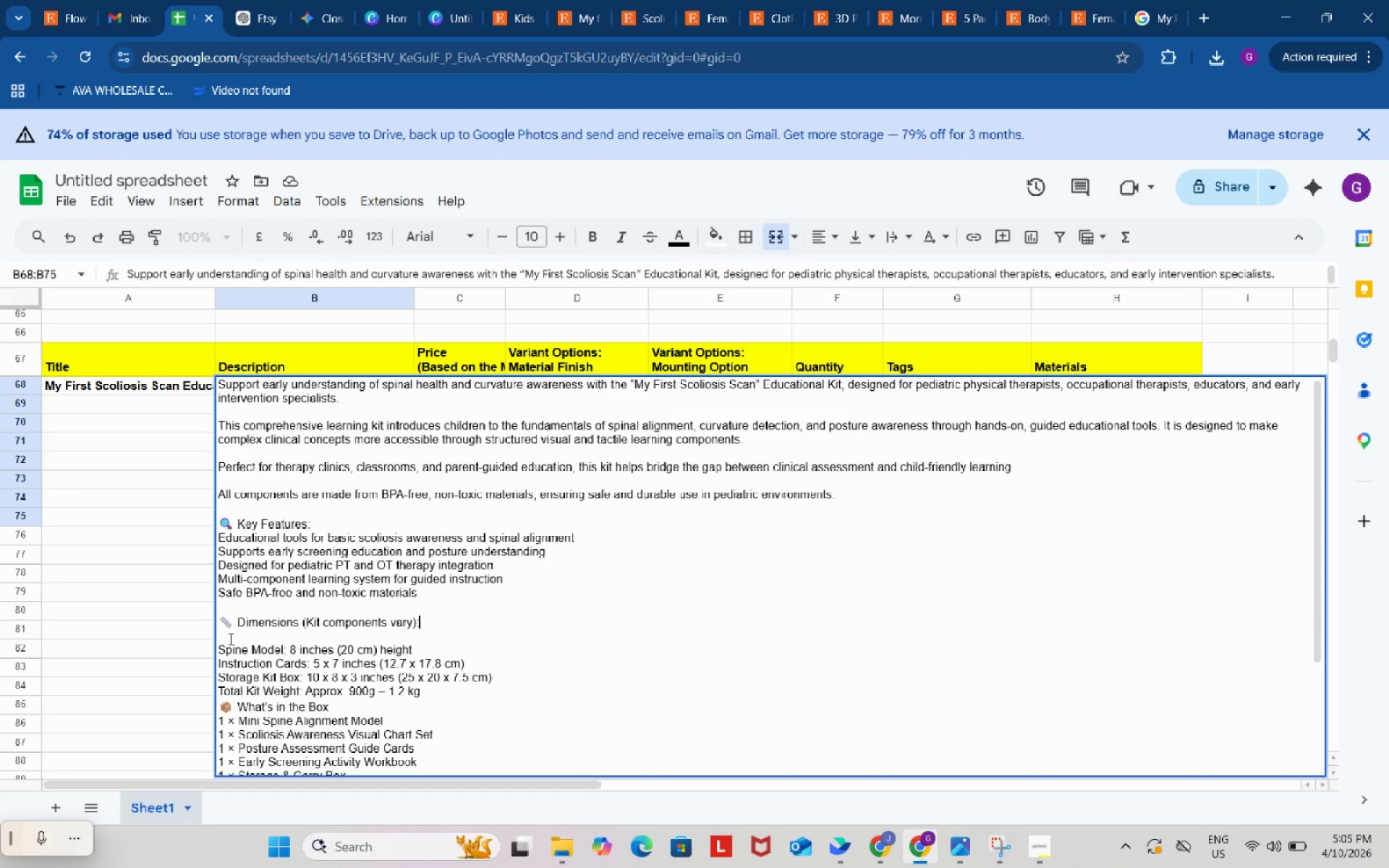 
left_click([226, 639])
 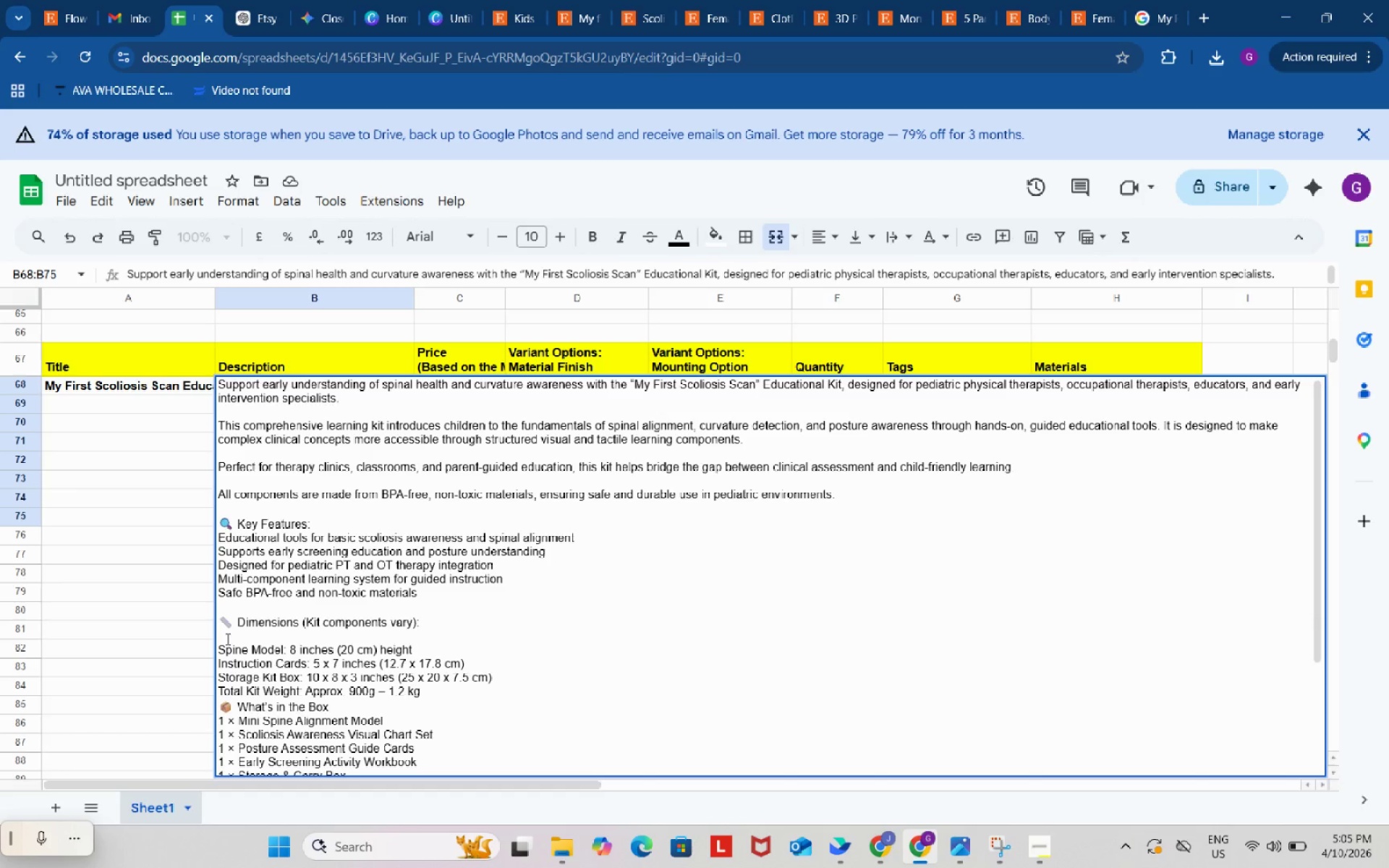 
key(Backspace)
 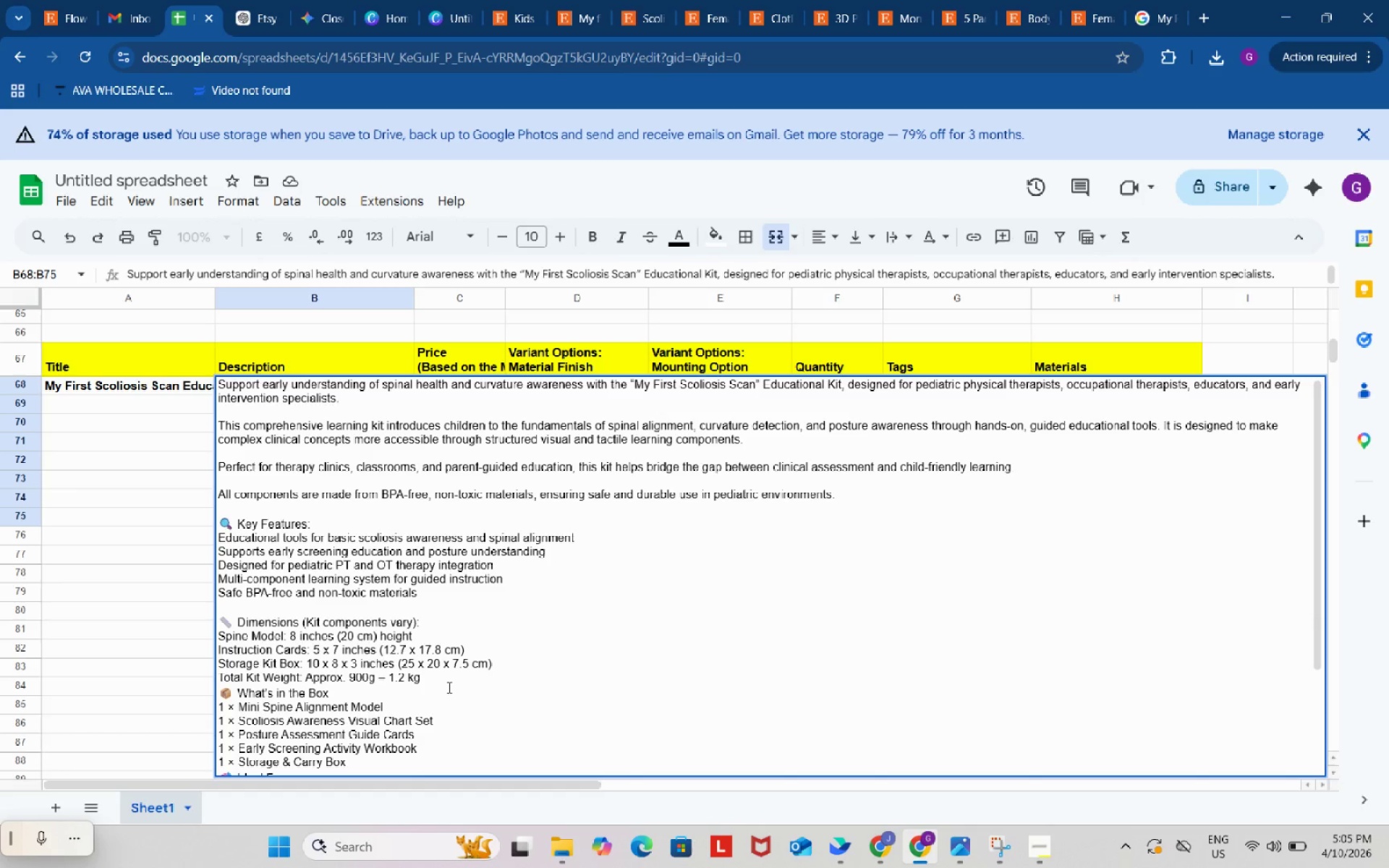 
left_click([442, 681])
 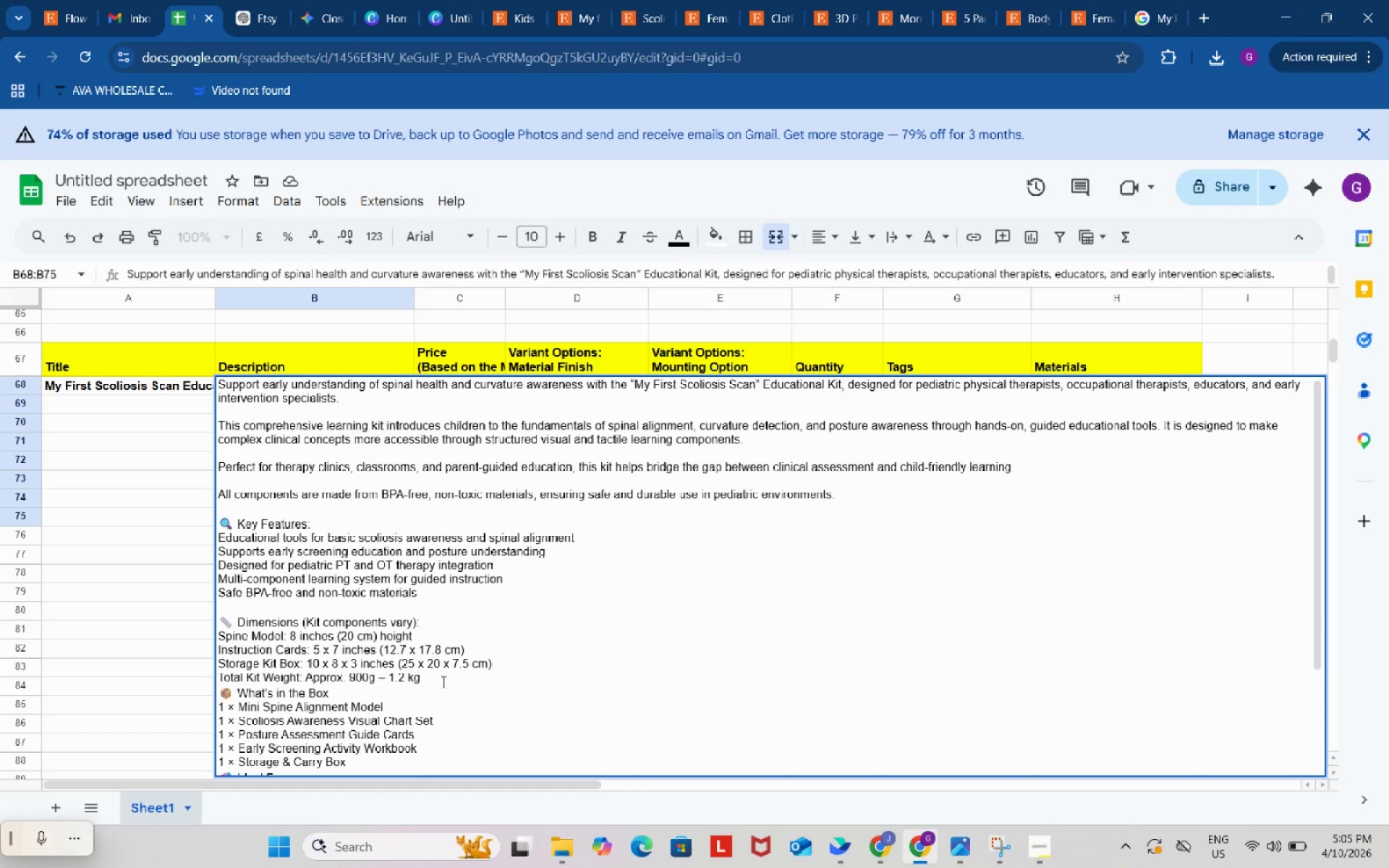 
key(Alt+Control+AltLeft)
 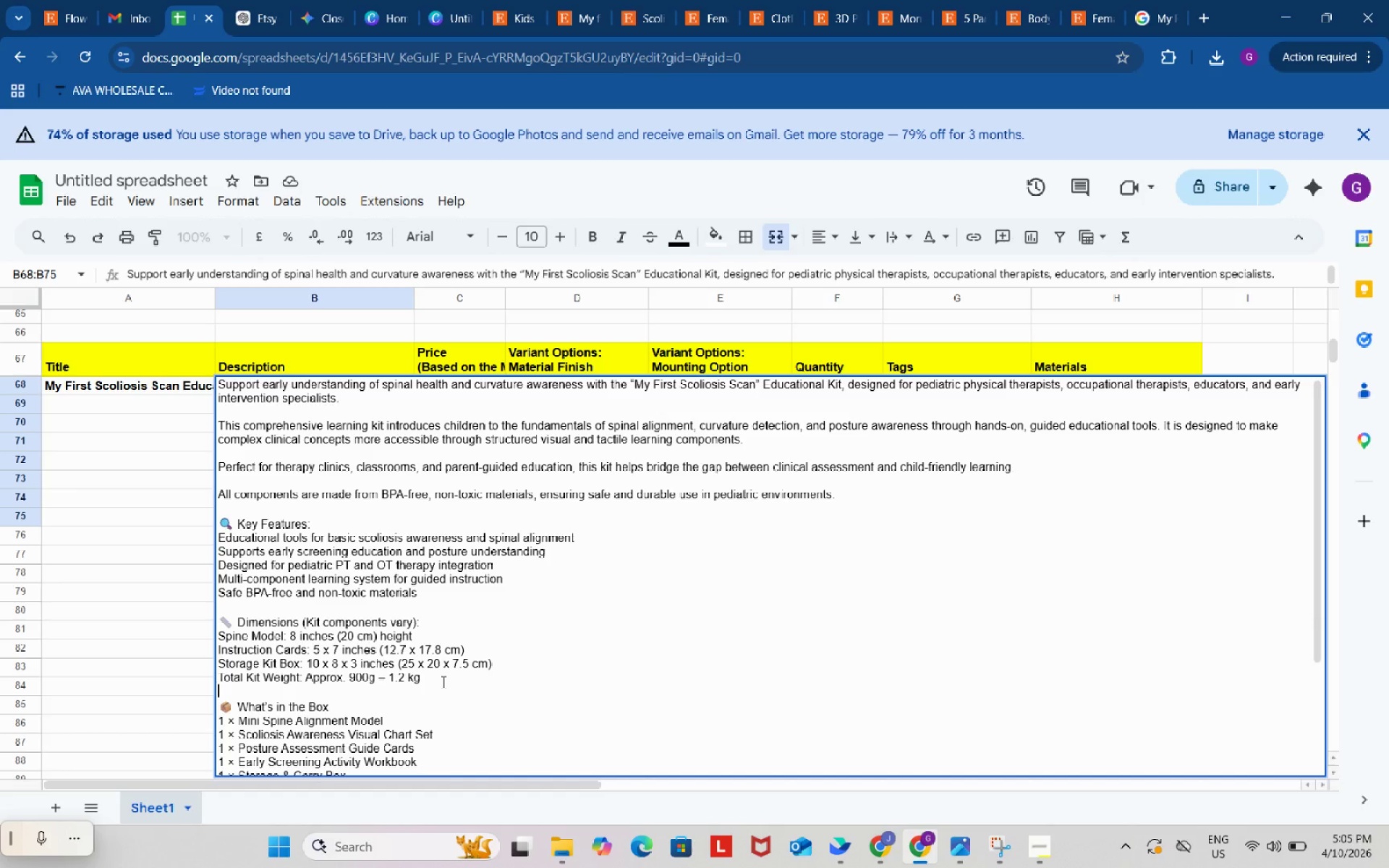 
key(Alt+Control+Enter)
 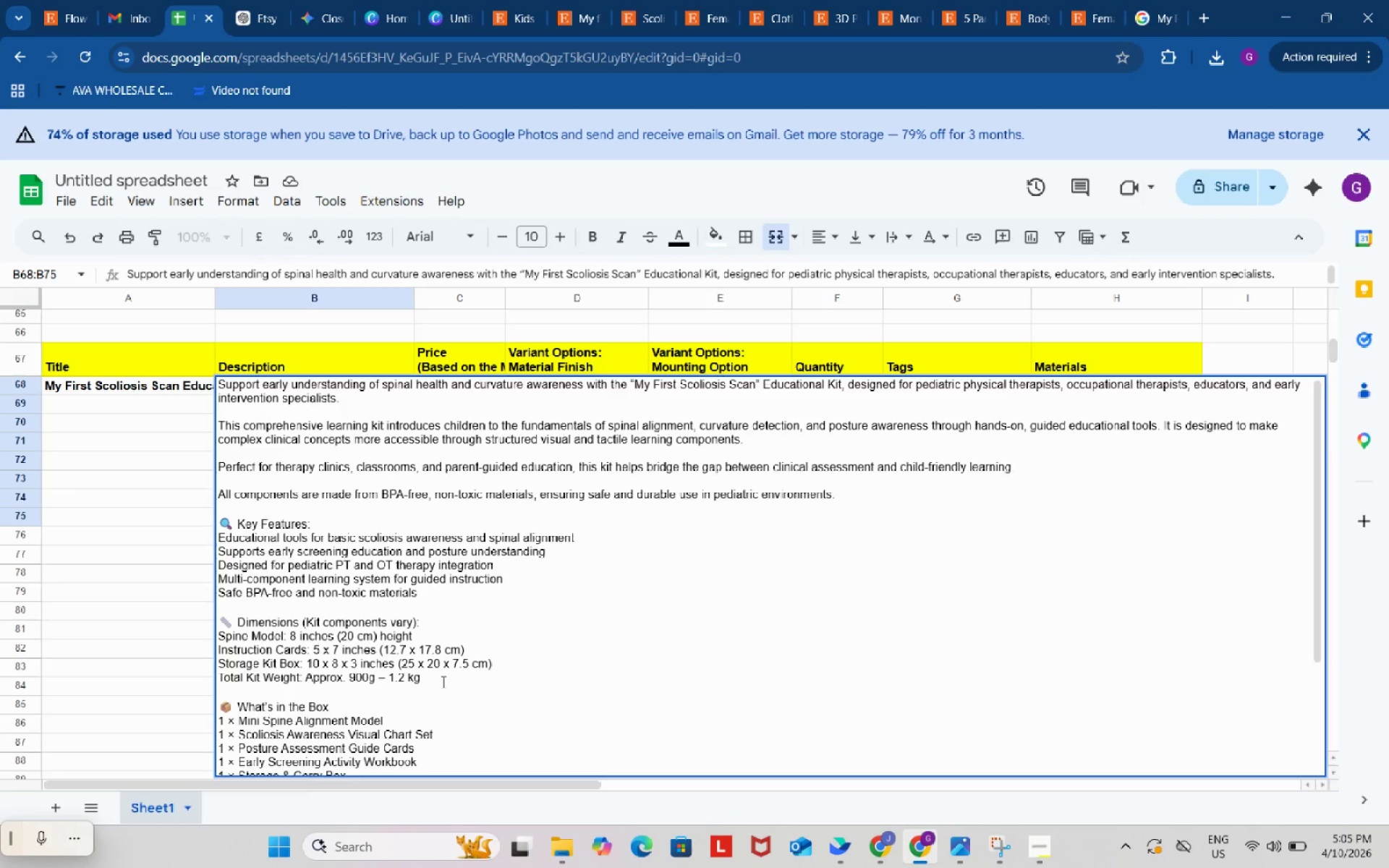 
scroll: coordinate [442, 681], scroll_direction: down, amount: 1.0
 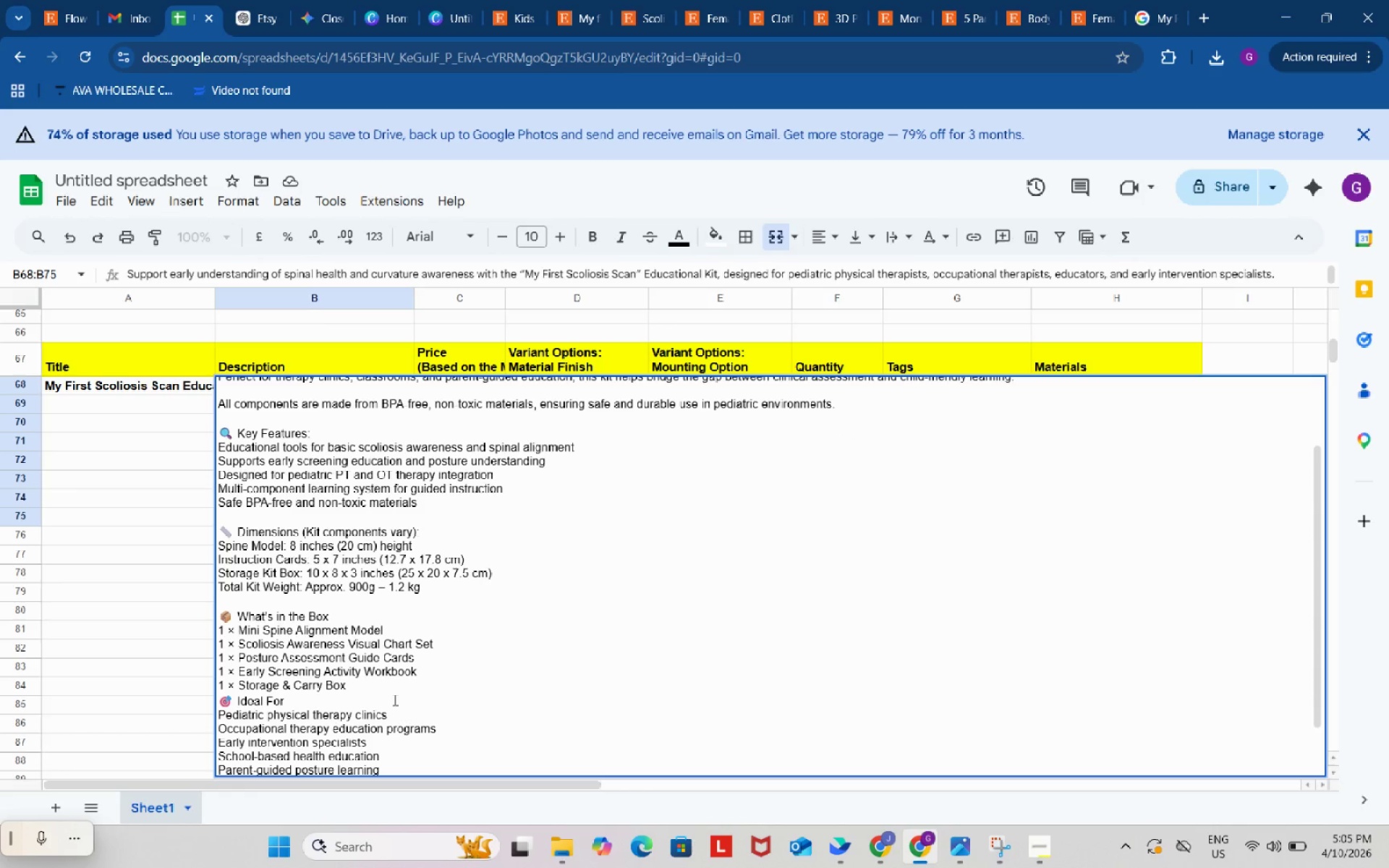 
left_click([391, 694])
 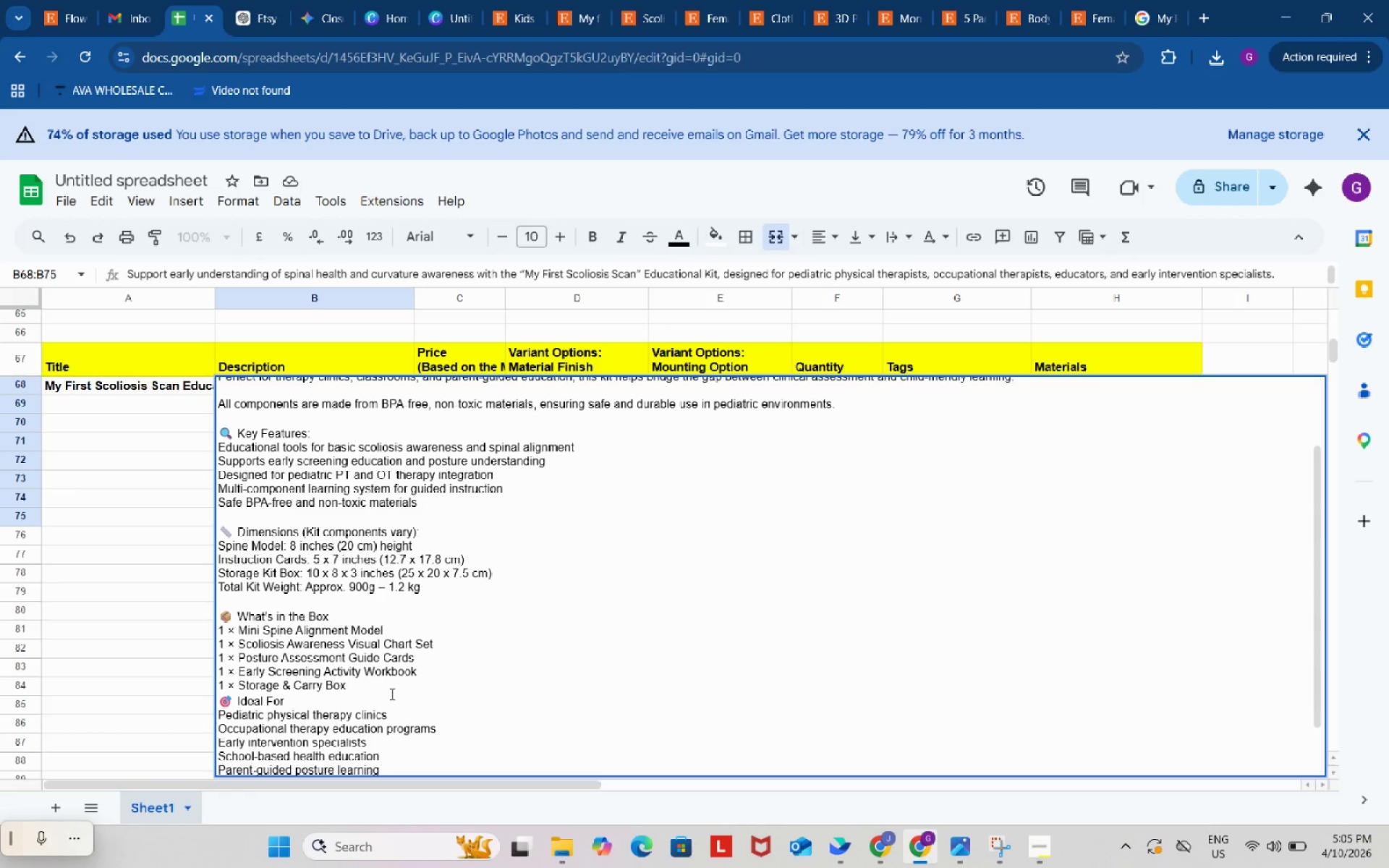 
key(Shift+ShiftRight)
 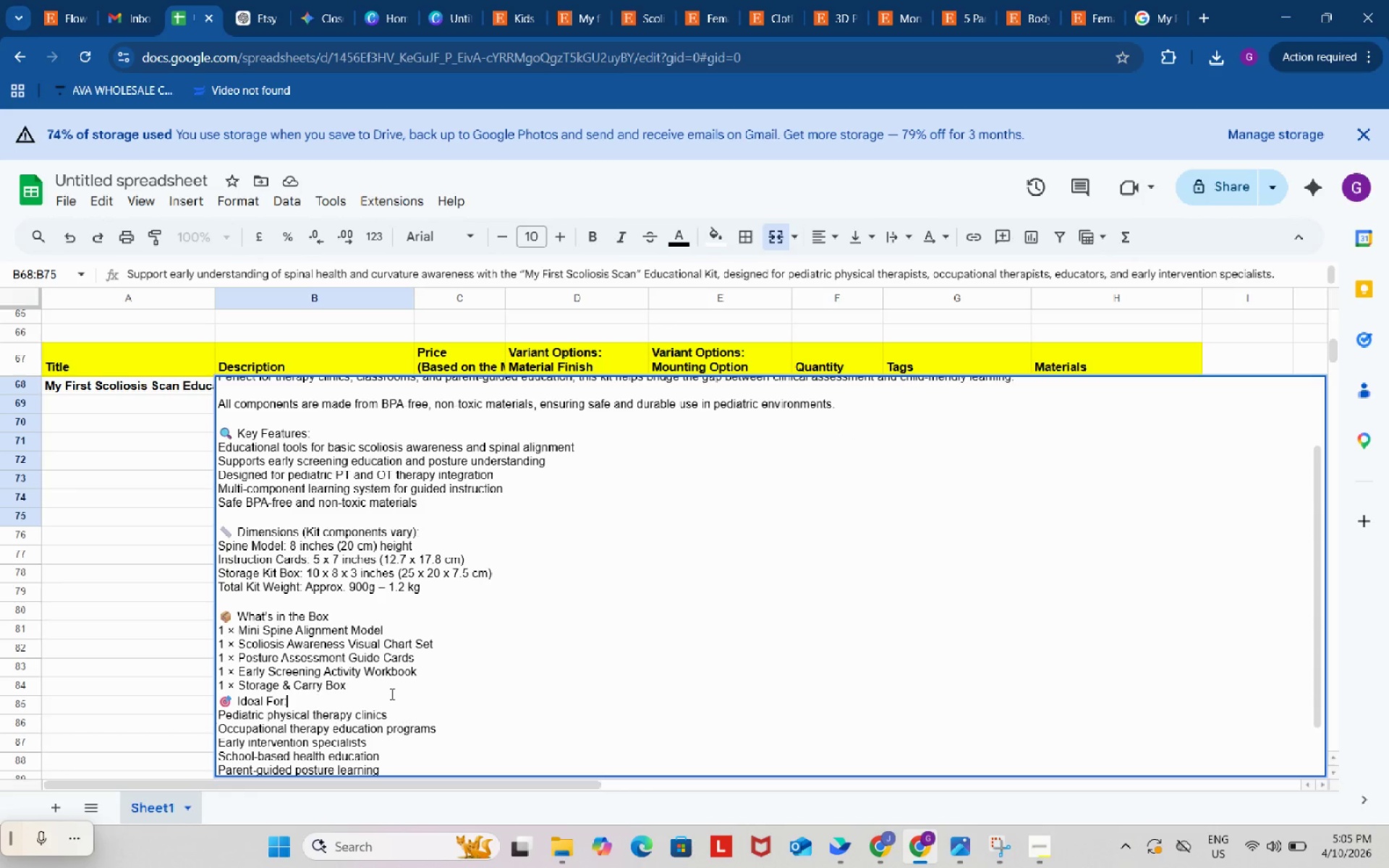 
key(Shift+Semicolon)
 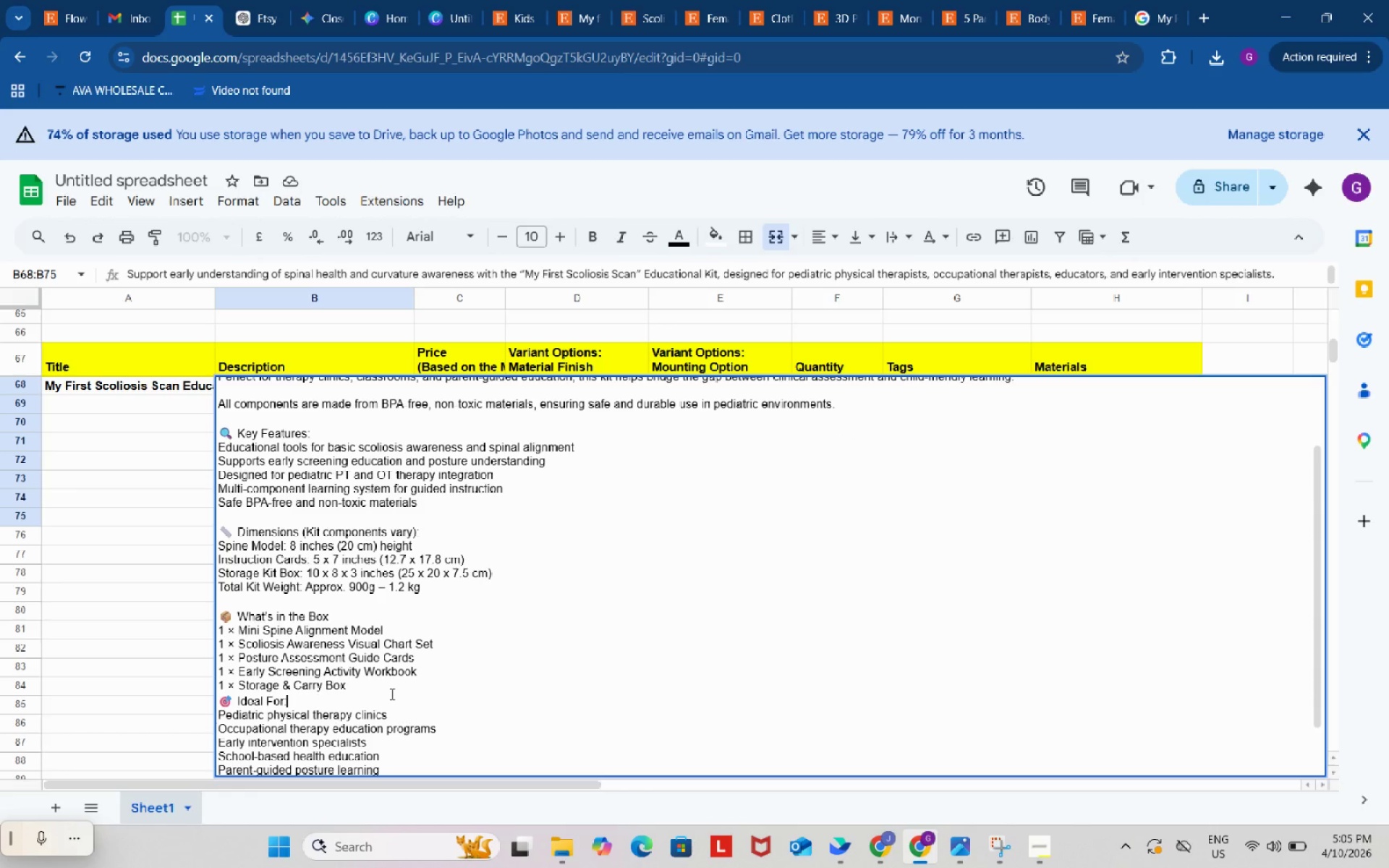 
left_click([391, 692])
 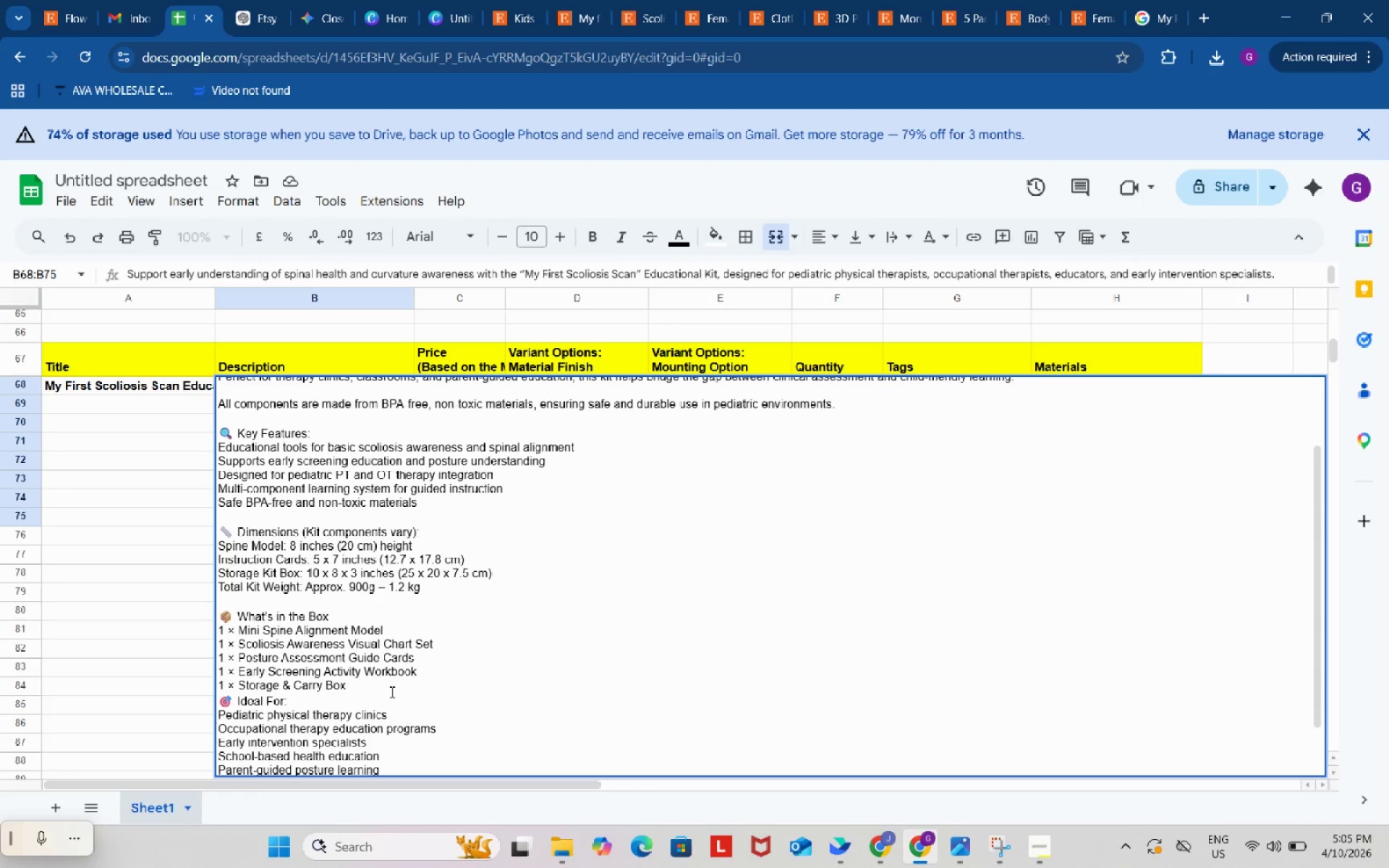 
key(Alt+Control+AltLeft)
 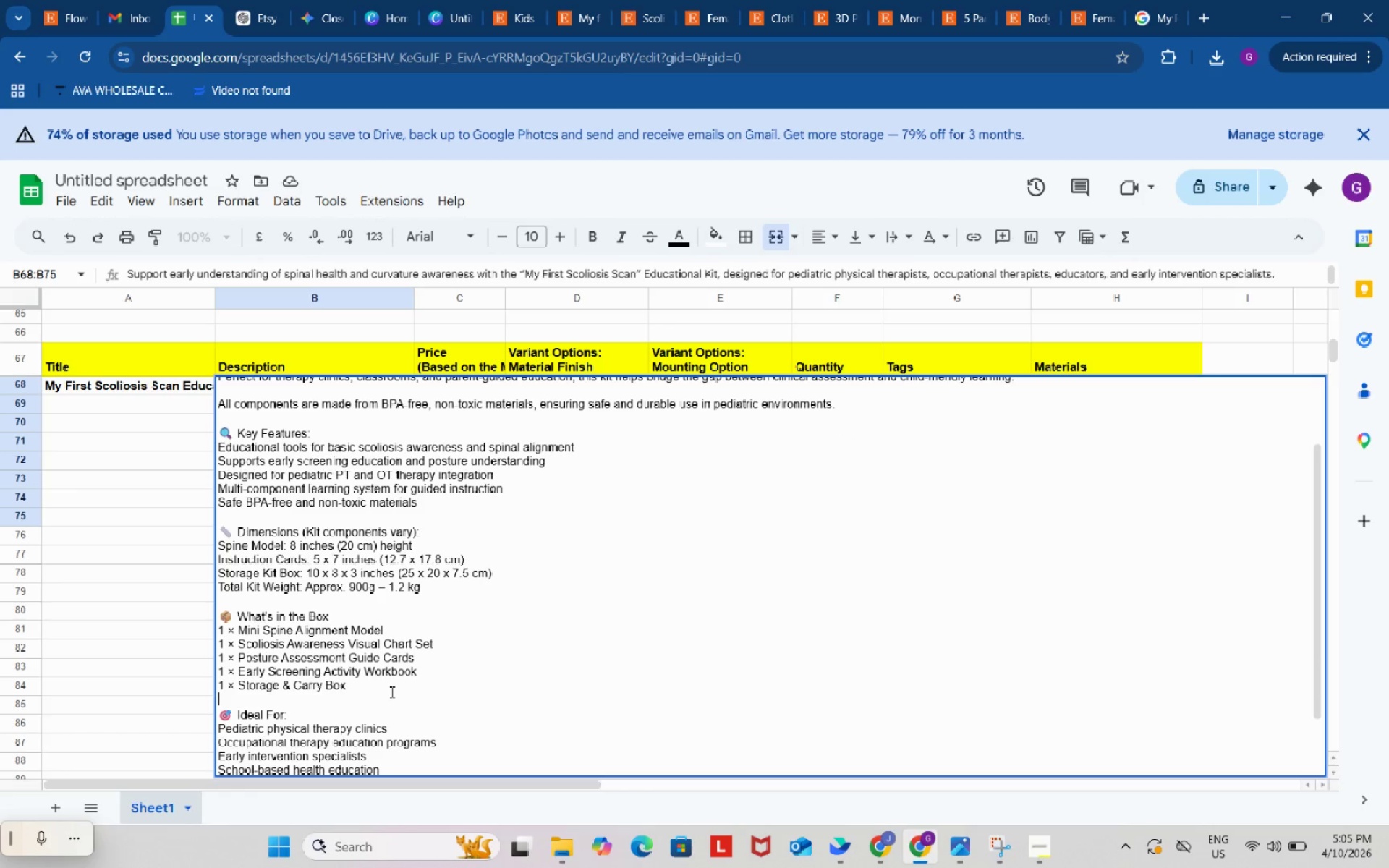 
key(Alt+Control+Enter)
 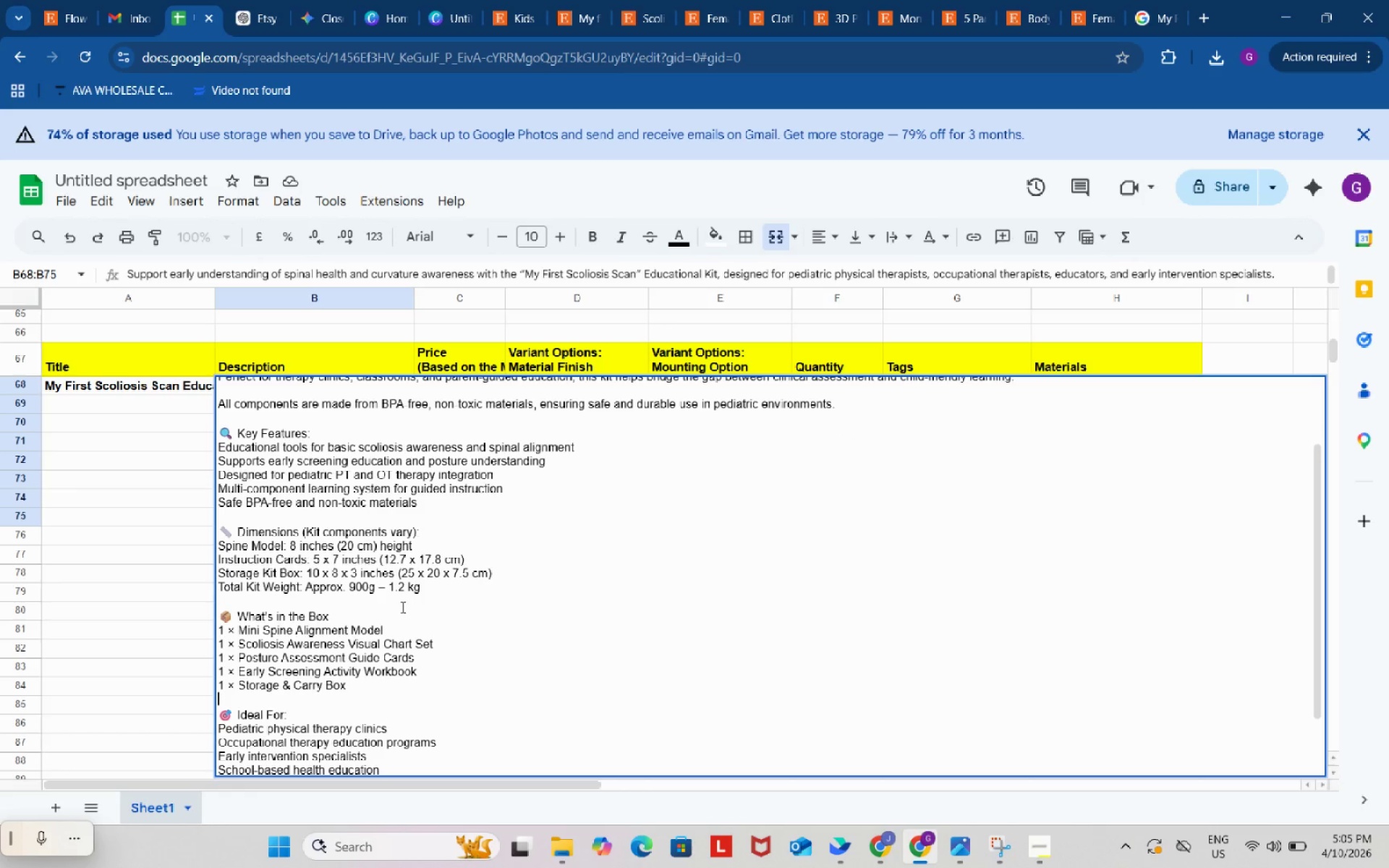 
scroll: coordinate [404, 584], scroll_direction: down, amount: 2.0
 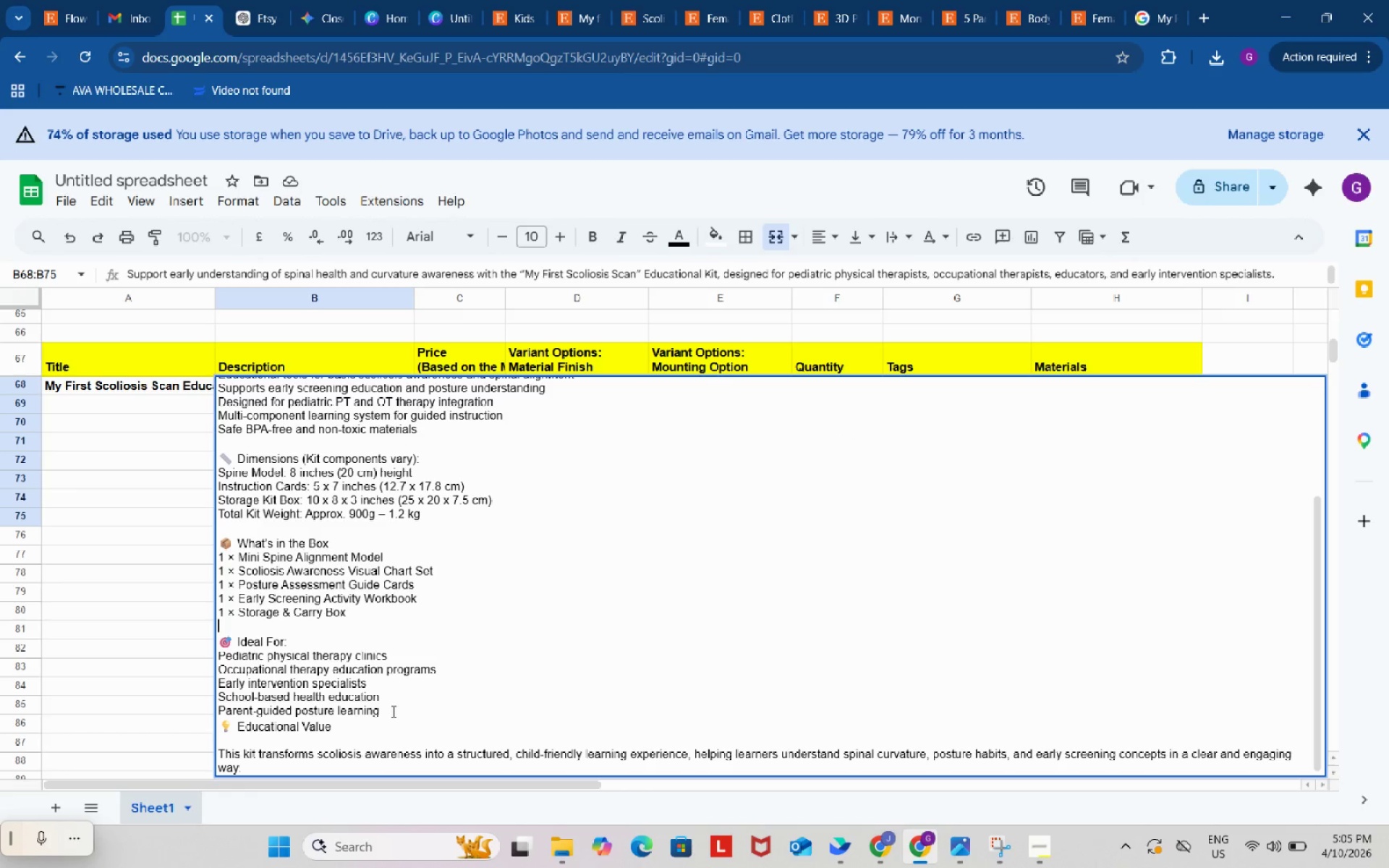 
left_click([393, 710])
 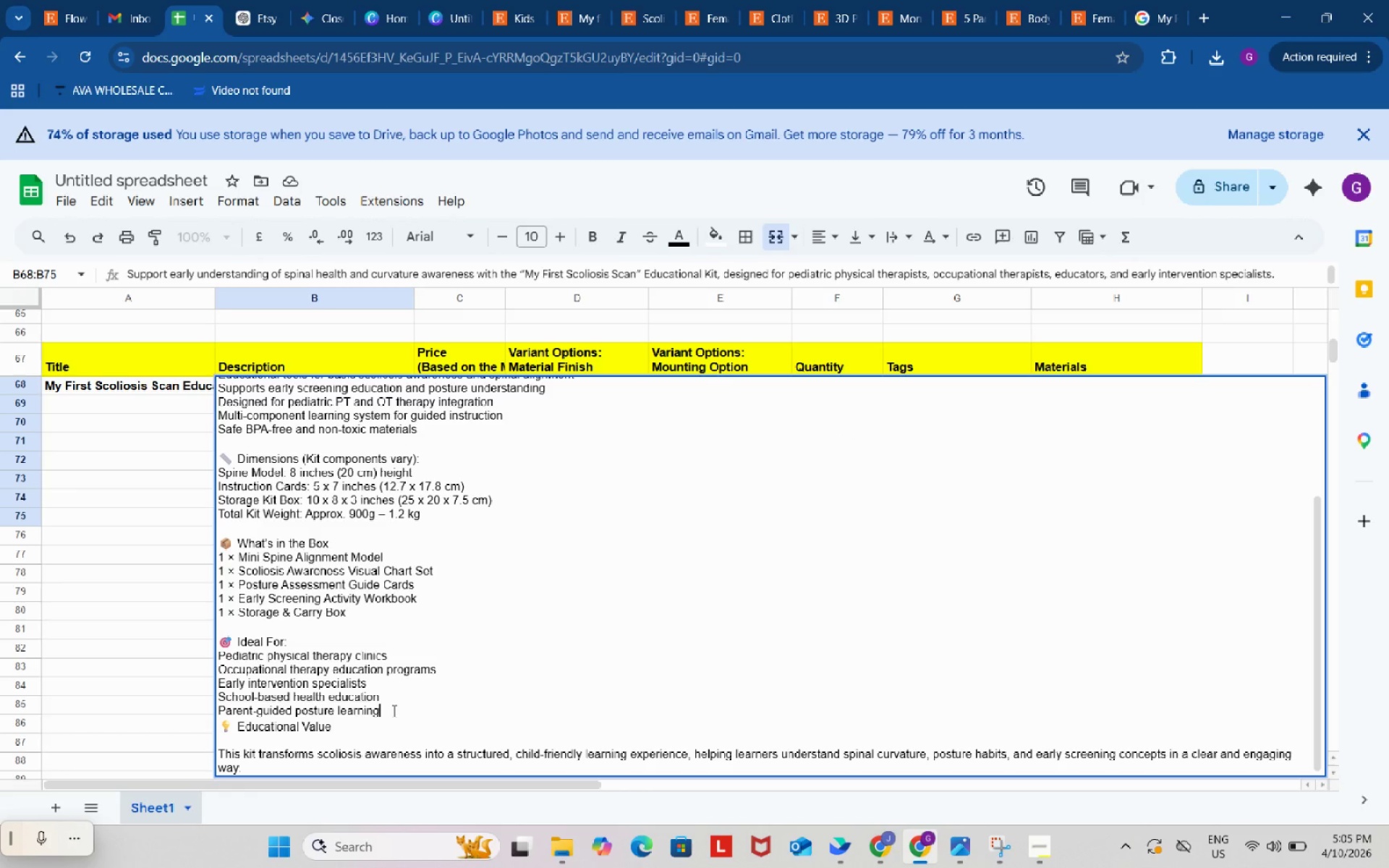 
key(Alt+Control+AltLeft)
 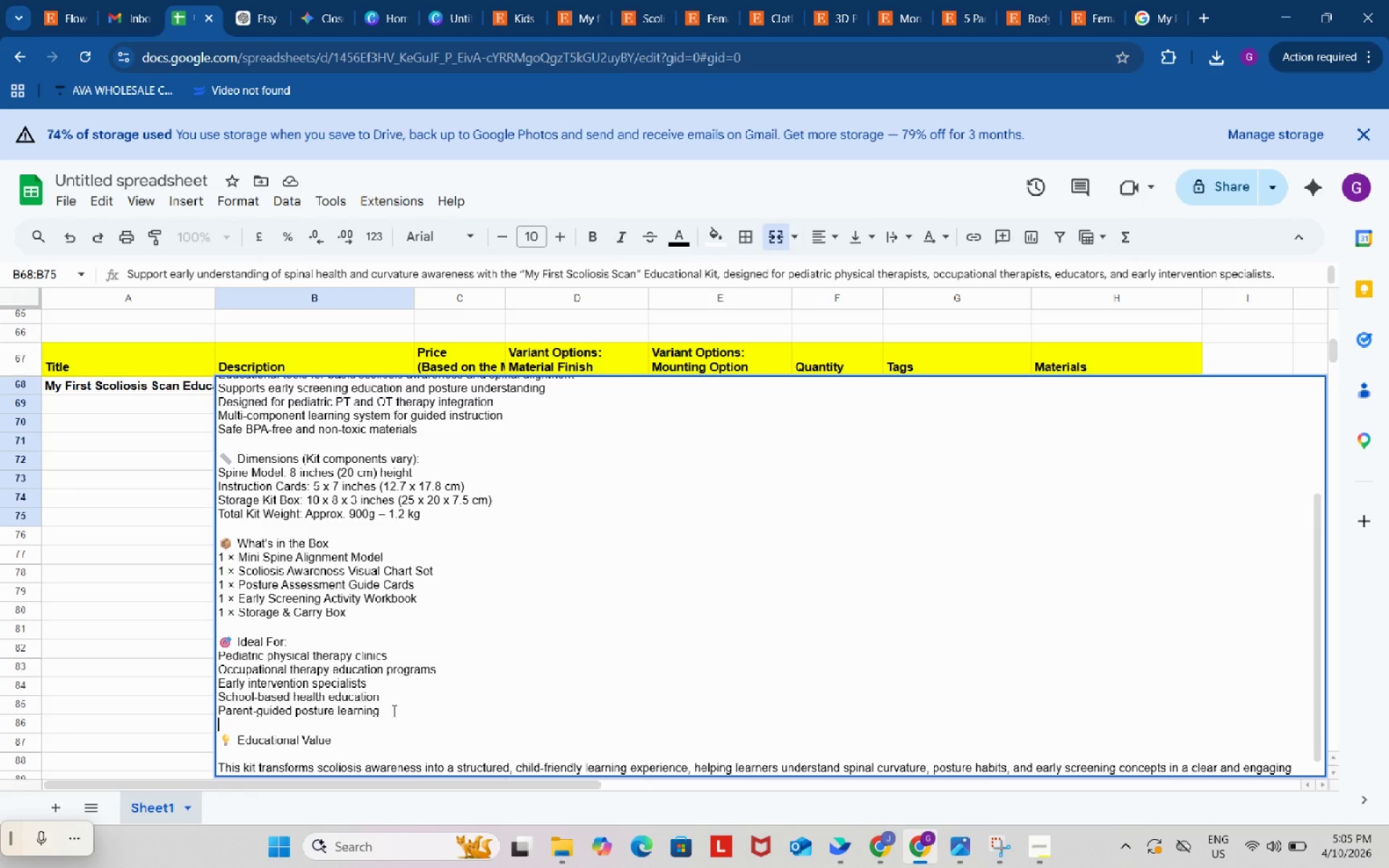 
key(Alt+Control+Enter)
 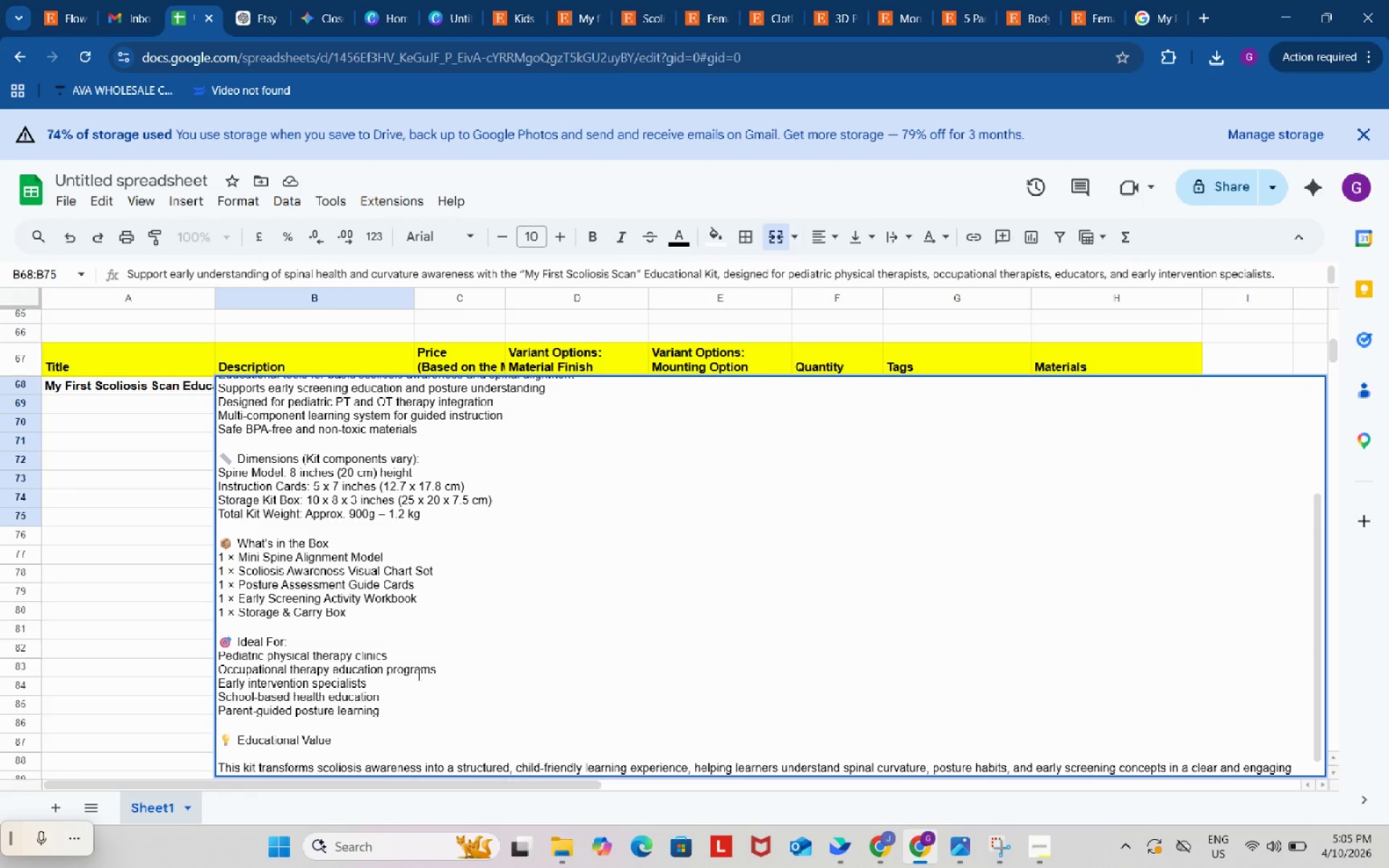 
scroll: coordinate [429, 652], scroll_direction: down, amount: 7.0
 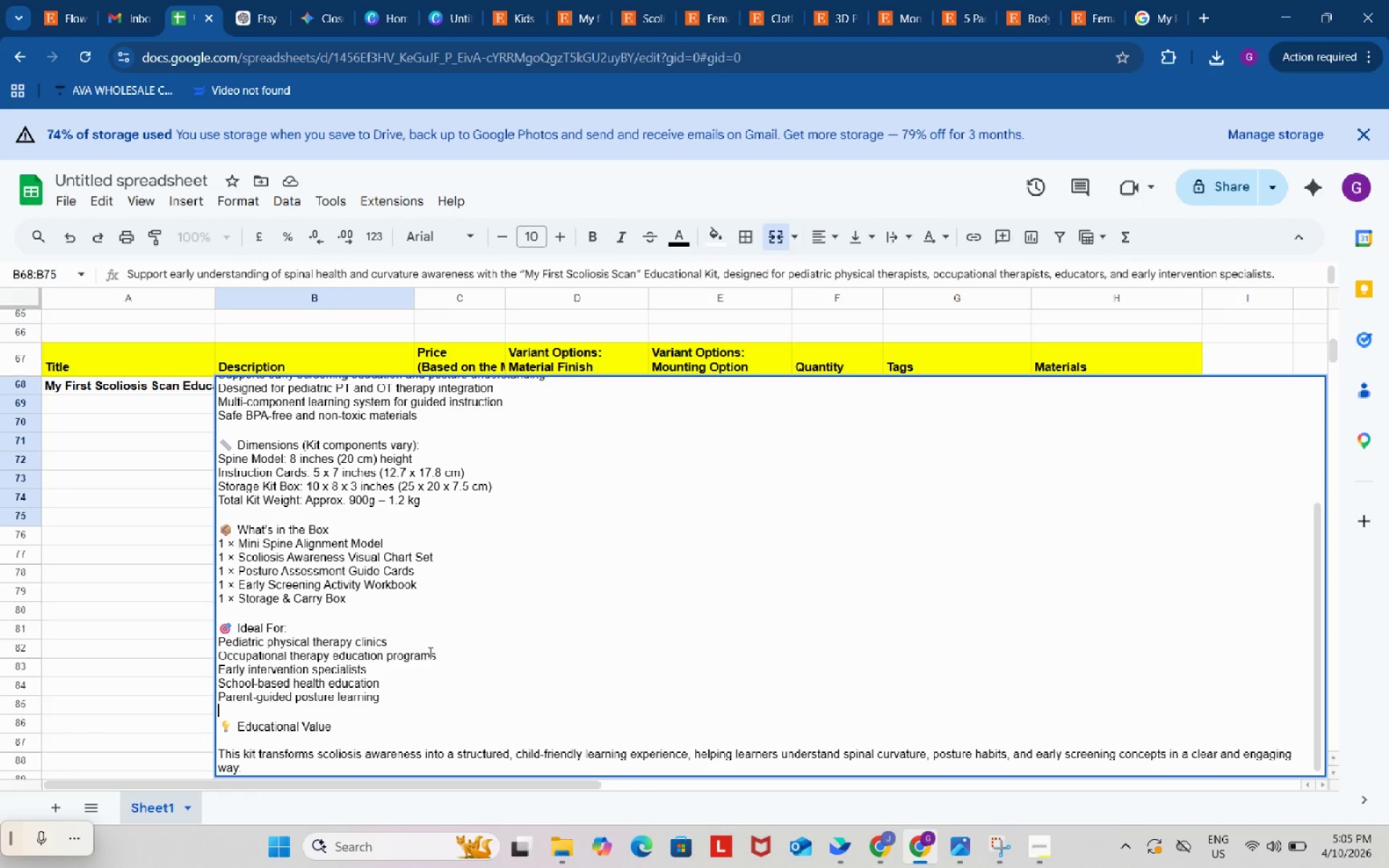 
scroll: coordinate [429, 652], scroll_direction: up, amount: 1.0
 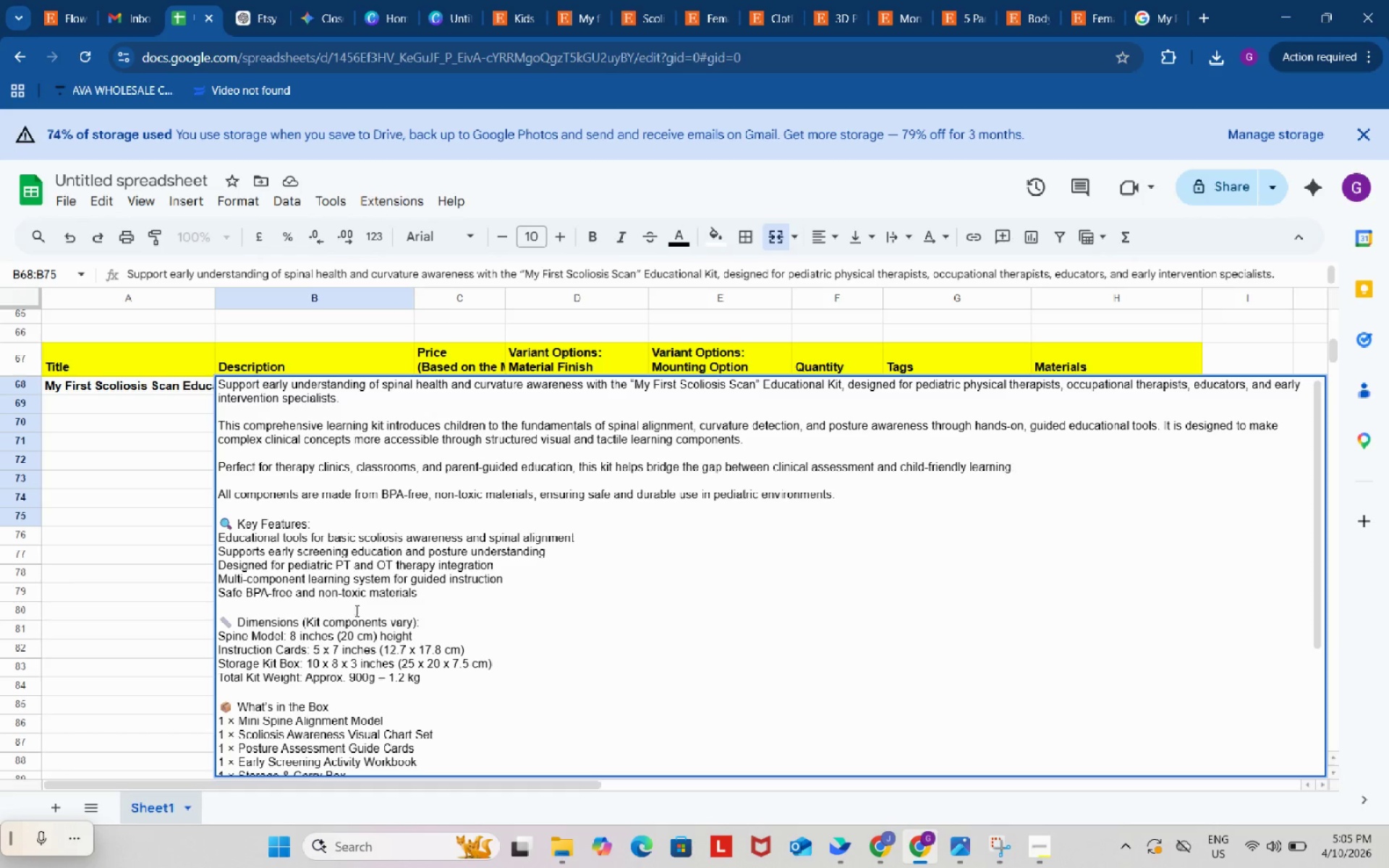 
left_click([171, 475])
 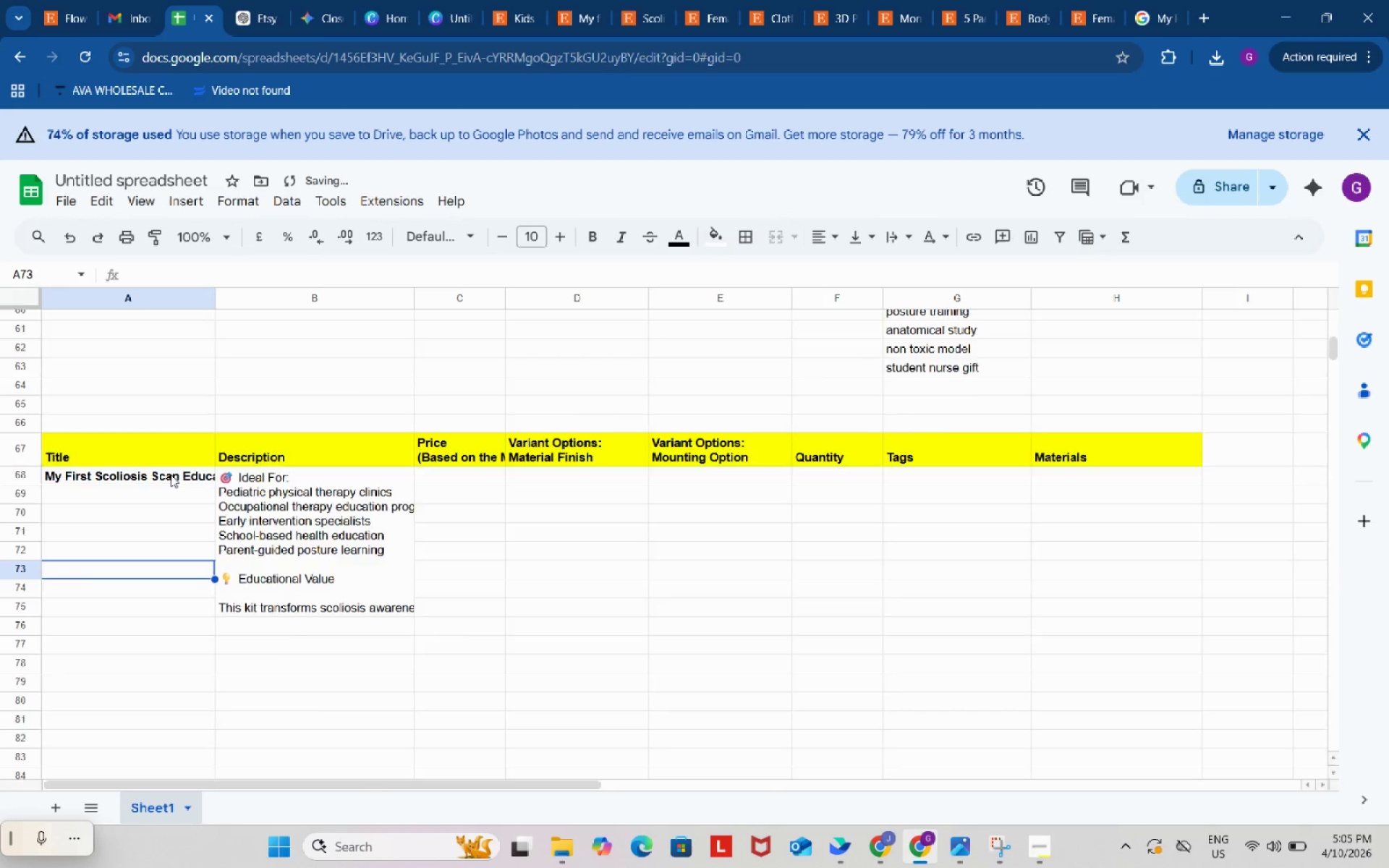 
left_click([265, 543])
 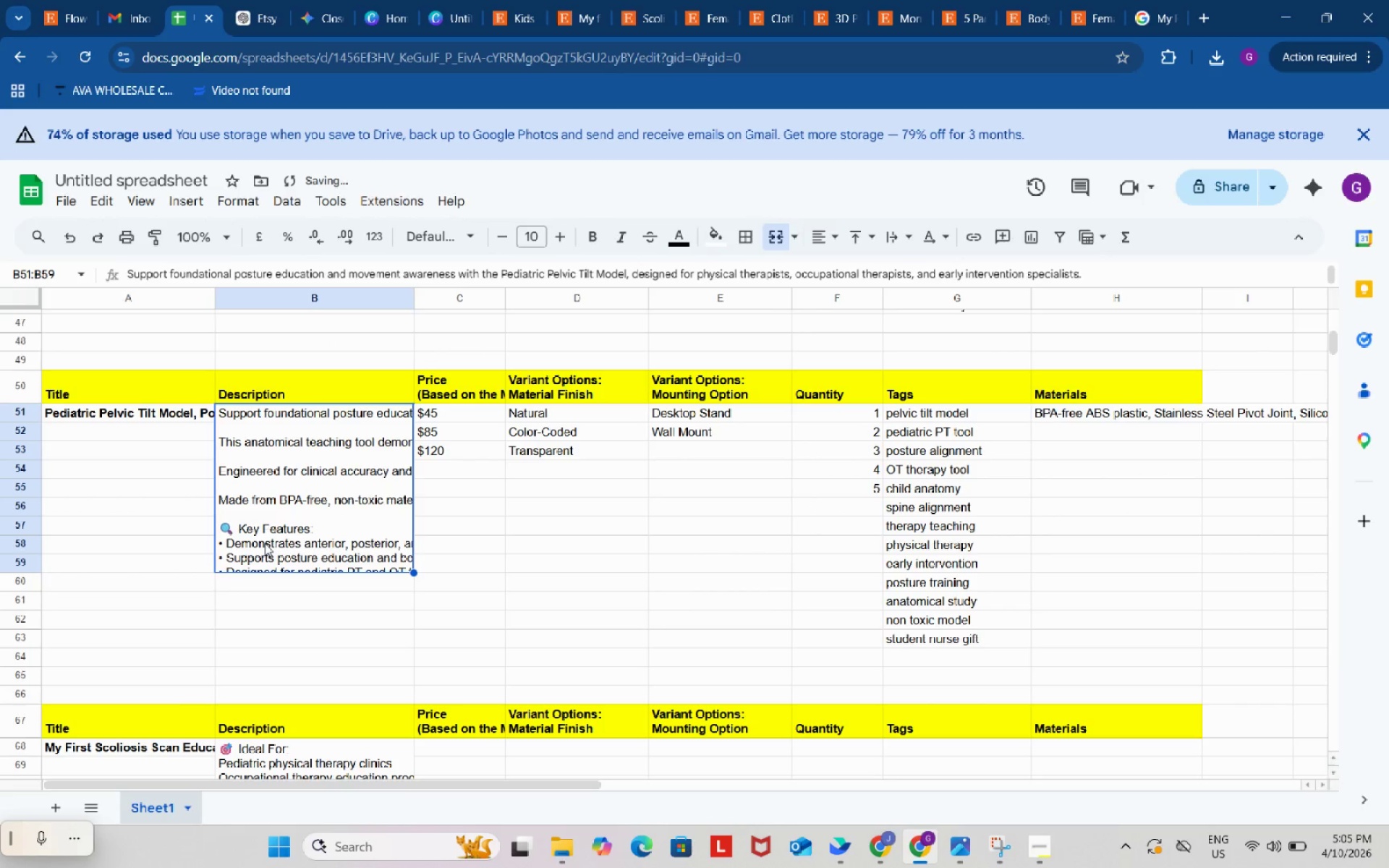 
scroll: coordinate [171, 475], scroll_direction: up, amount: 4.0
 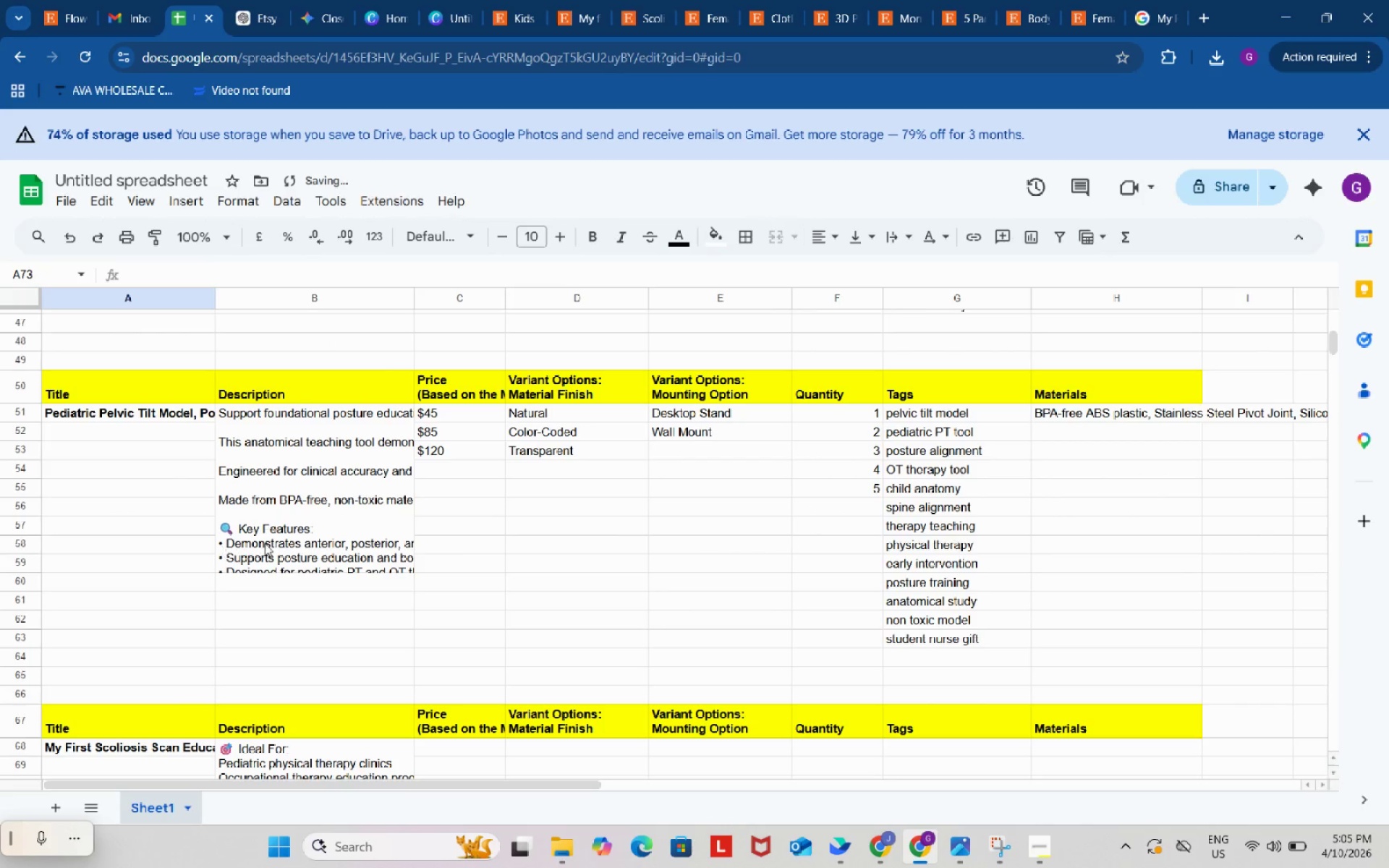 
double_click([265, 543])
 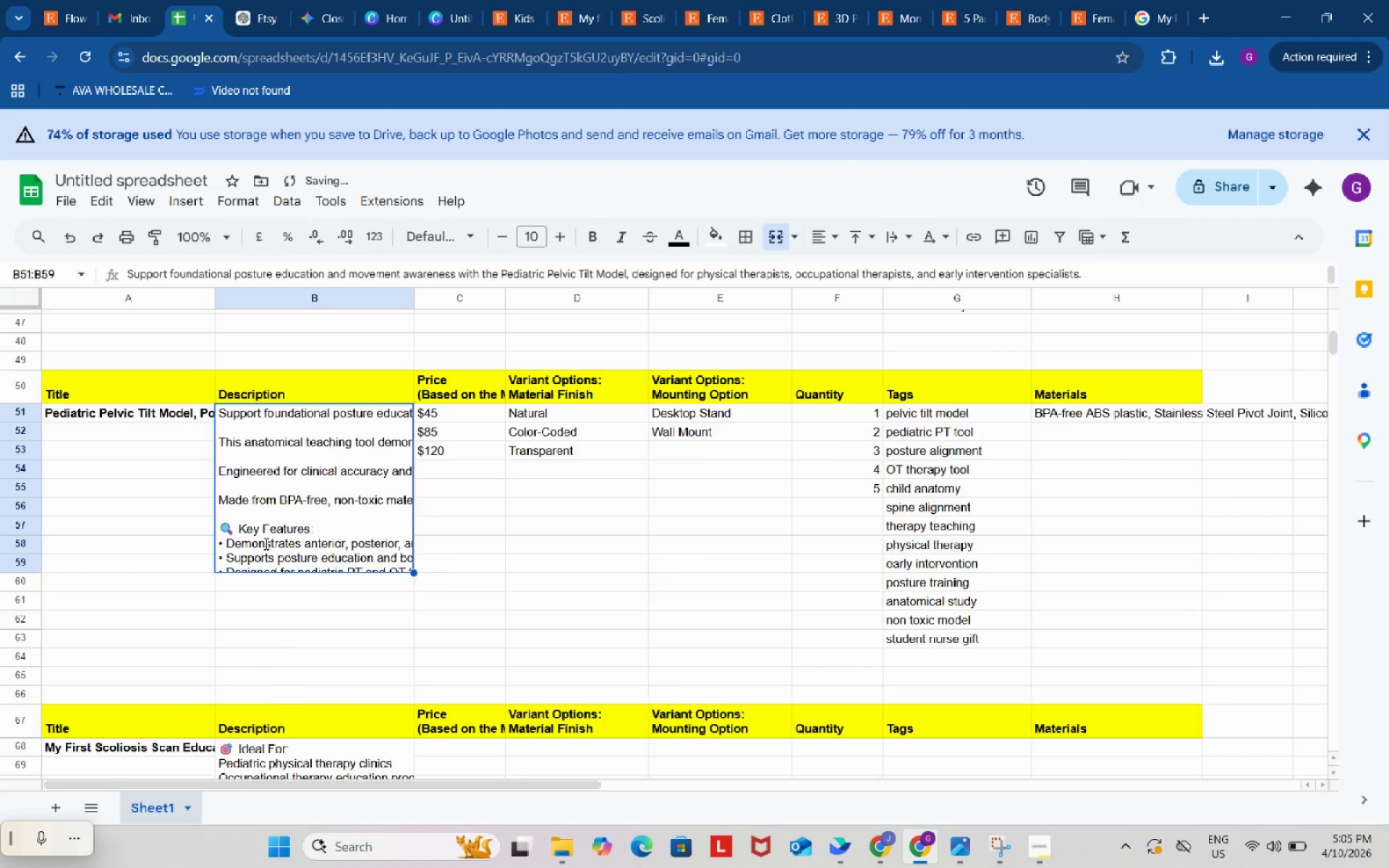 
mouse_move([234, 545])
 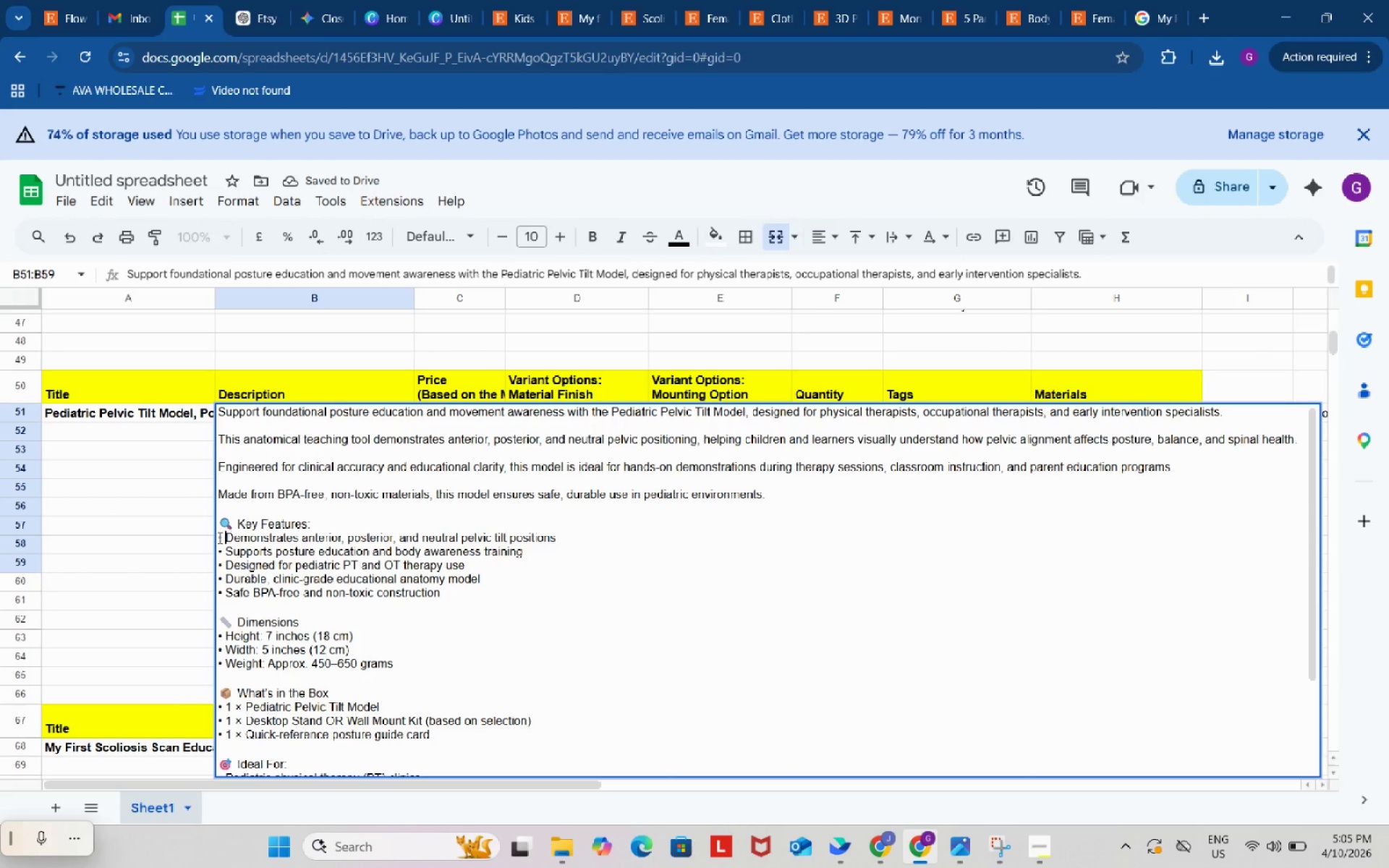 
left_click_drag(start_coordinate=[228, 537], to_coordinate=[206, 538])
 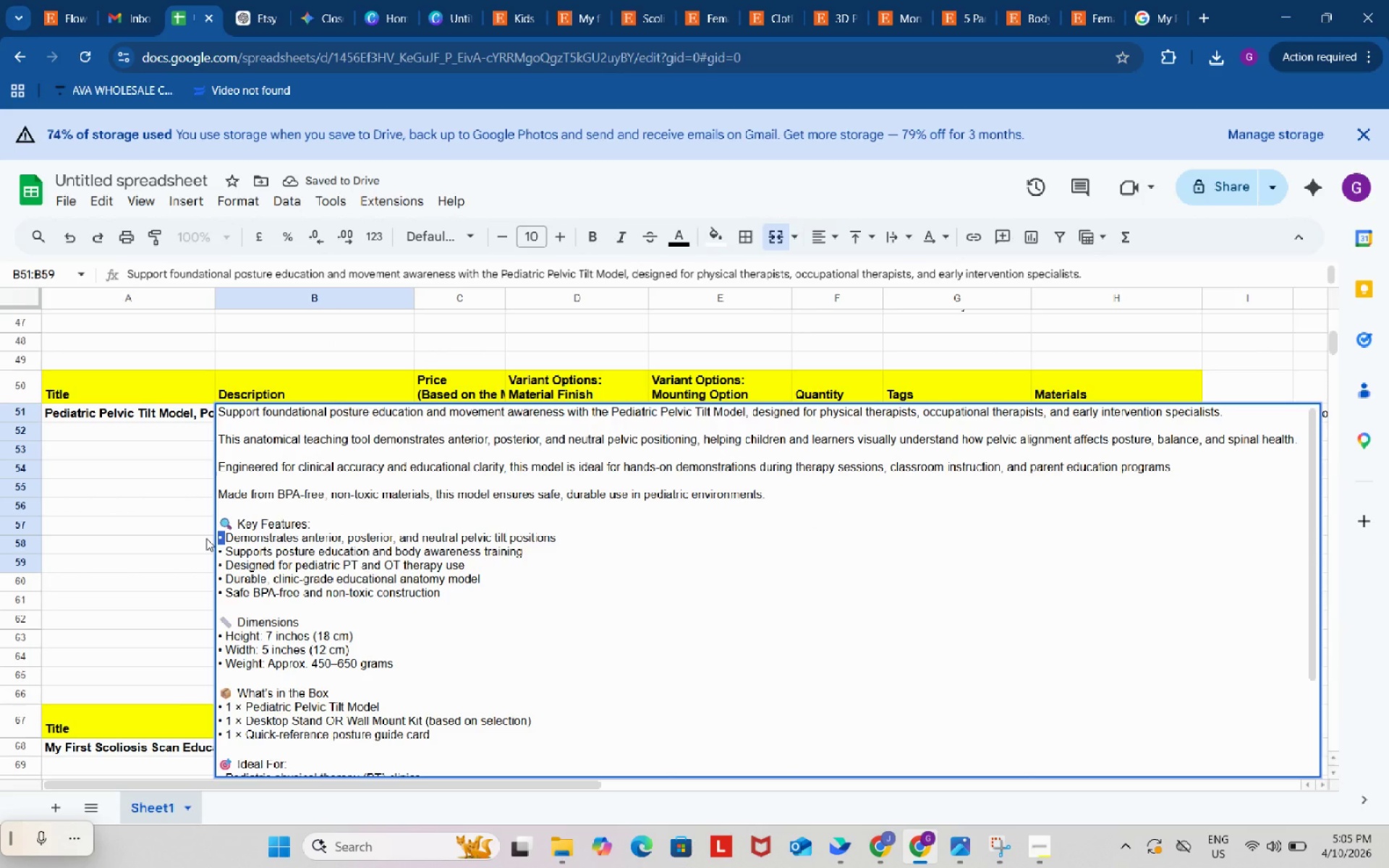 
key(Control+ControlLeft)
 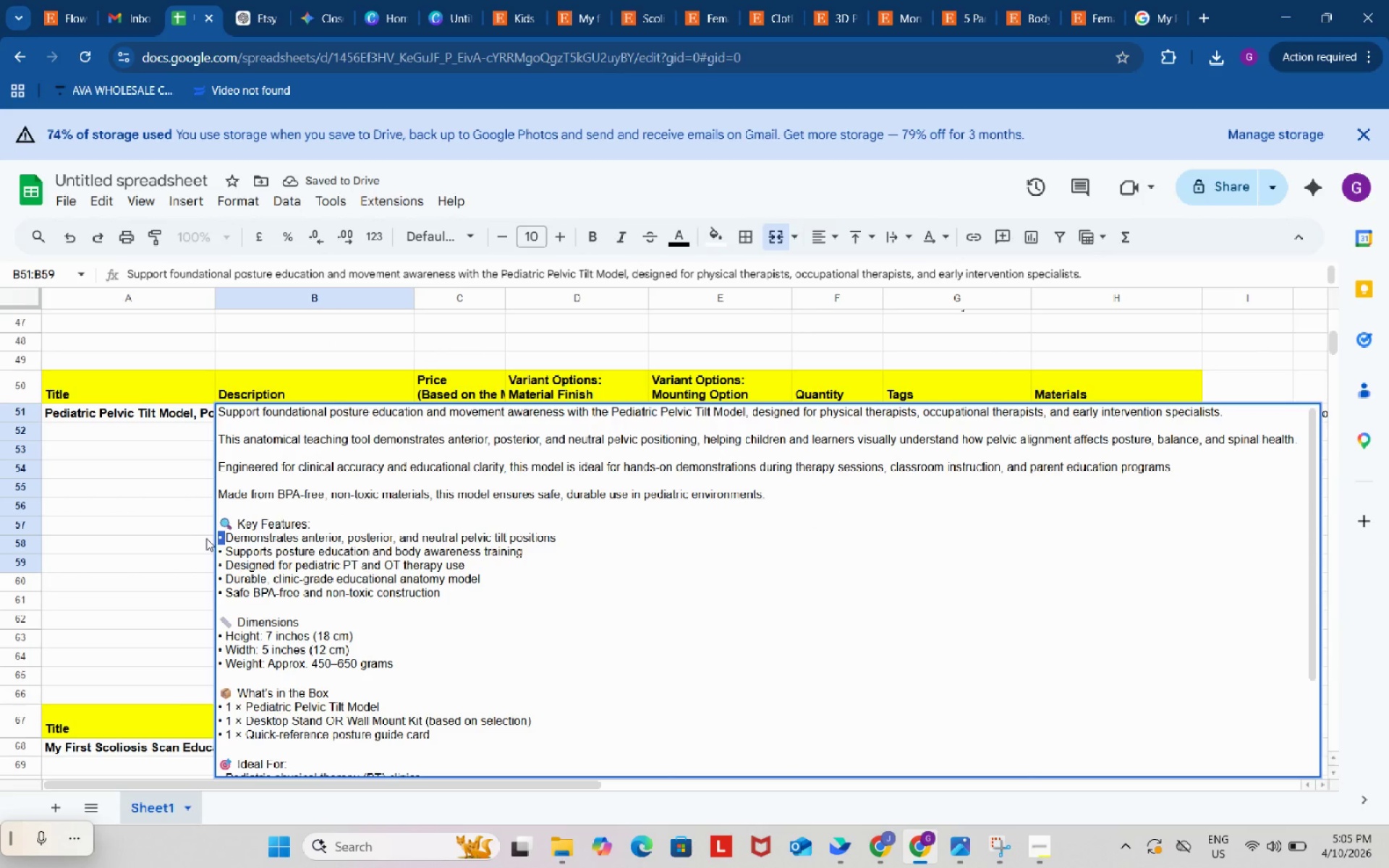 
key(Control+C)
 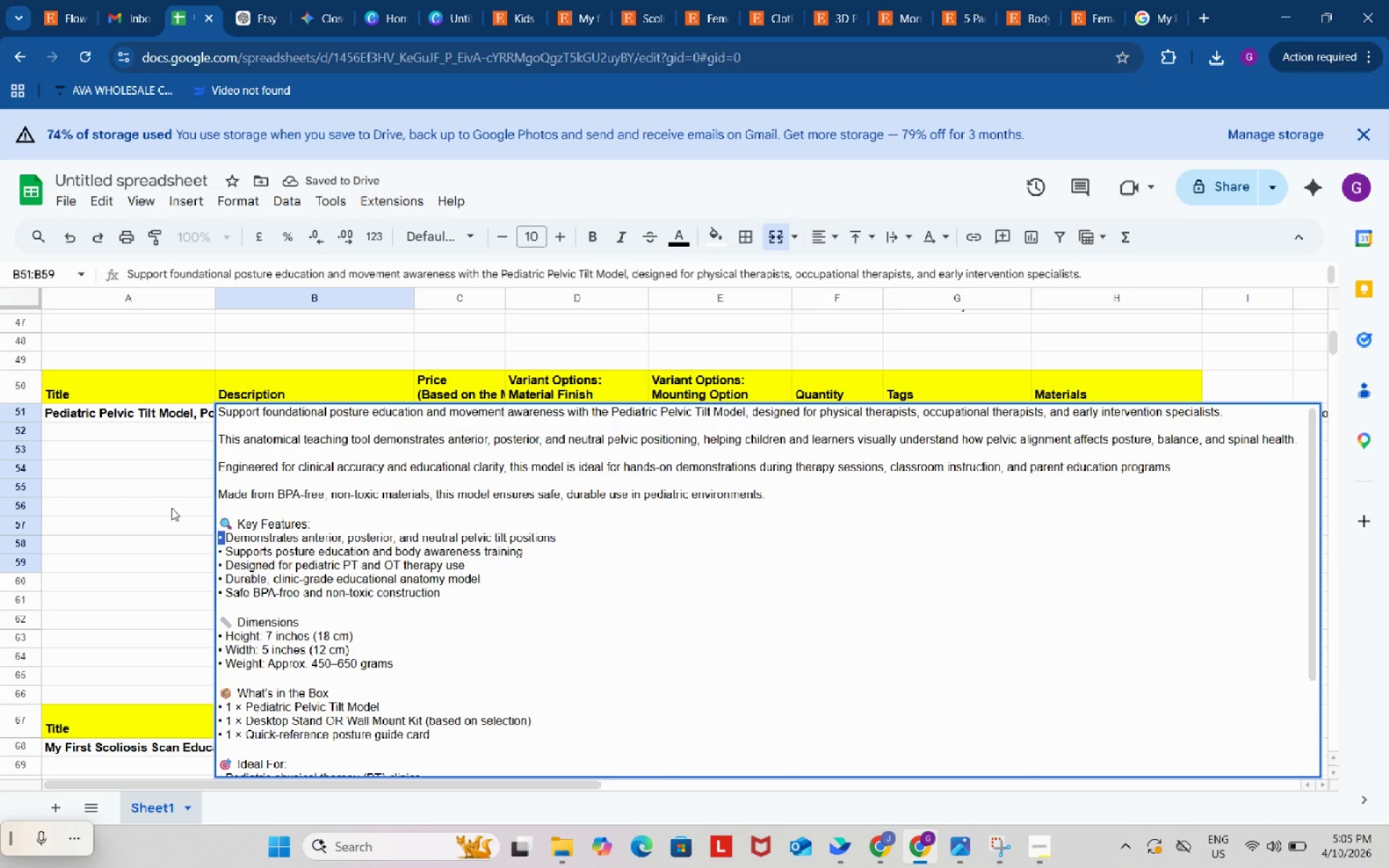 
left_click([171, 508])
 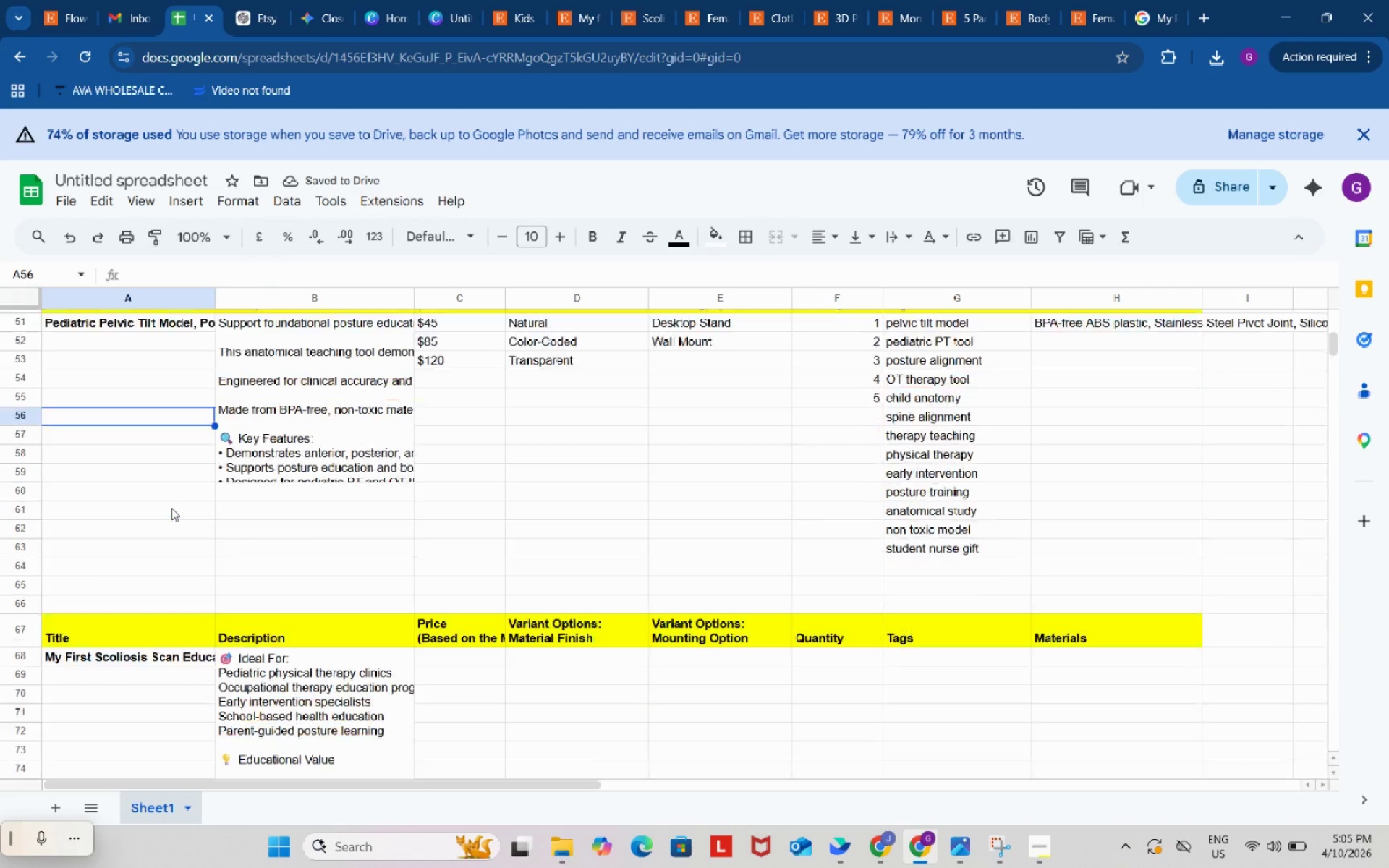 
scroll: coordinate [171, 508], scroll_direction: down, amount: 3.0
 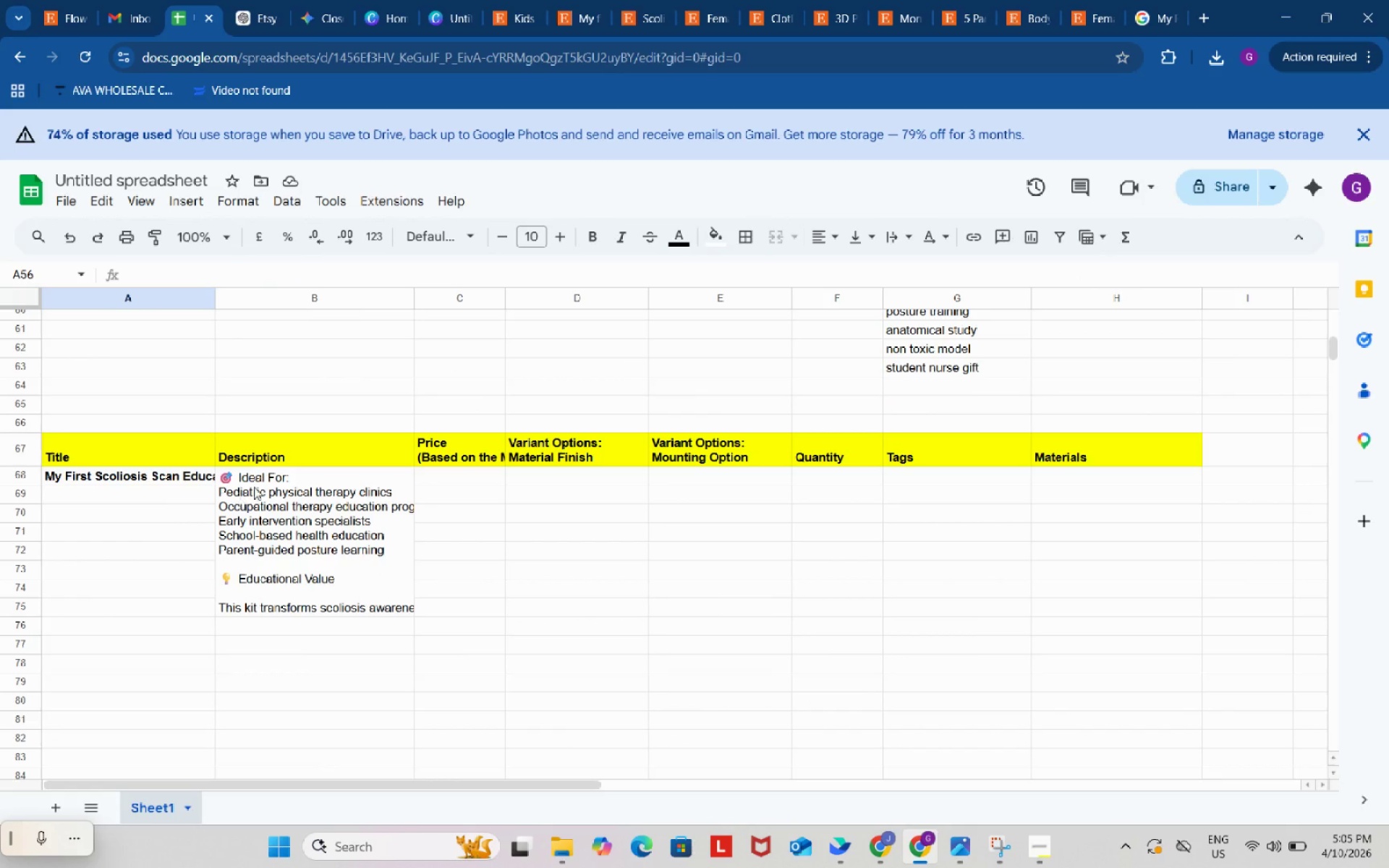 
left_click_drag(start_coordinate=[281, 599], to_coordinate=[283, 595])
 